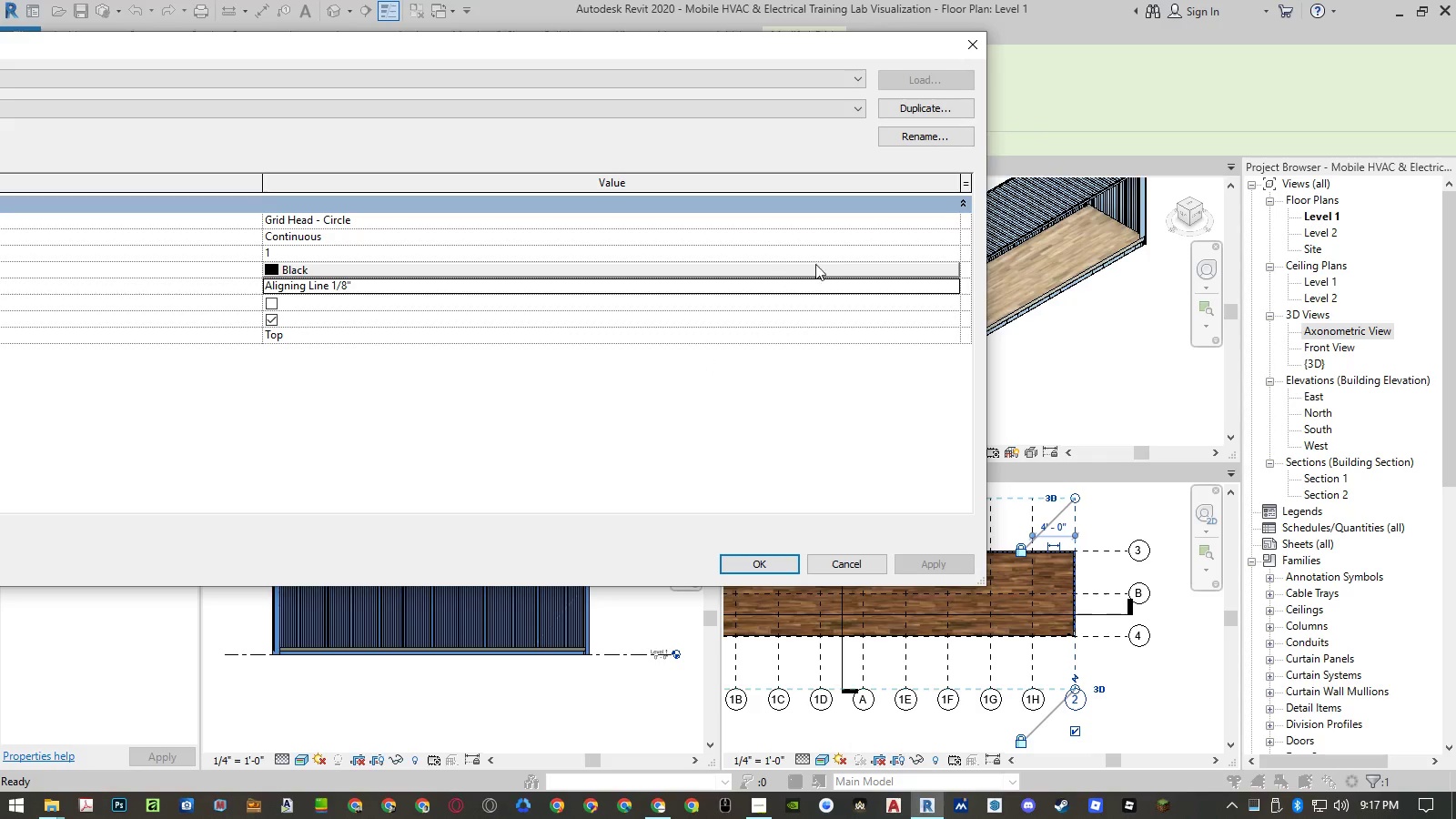 
left_click([950, 288])
 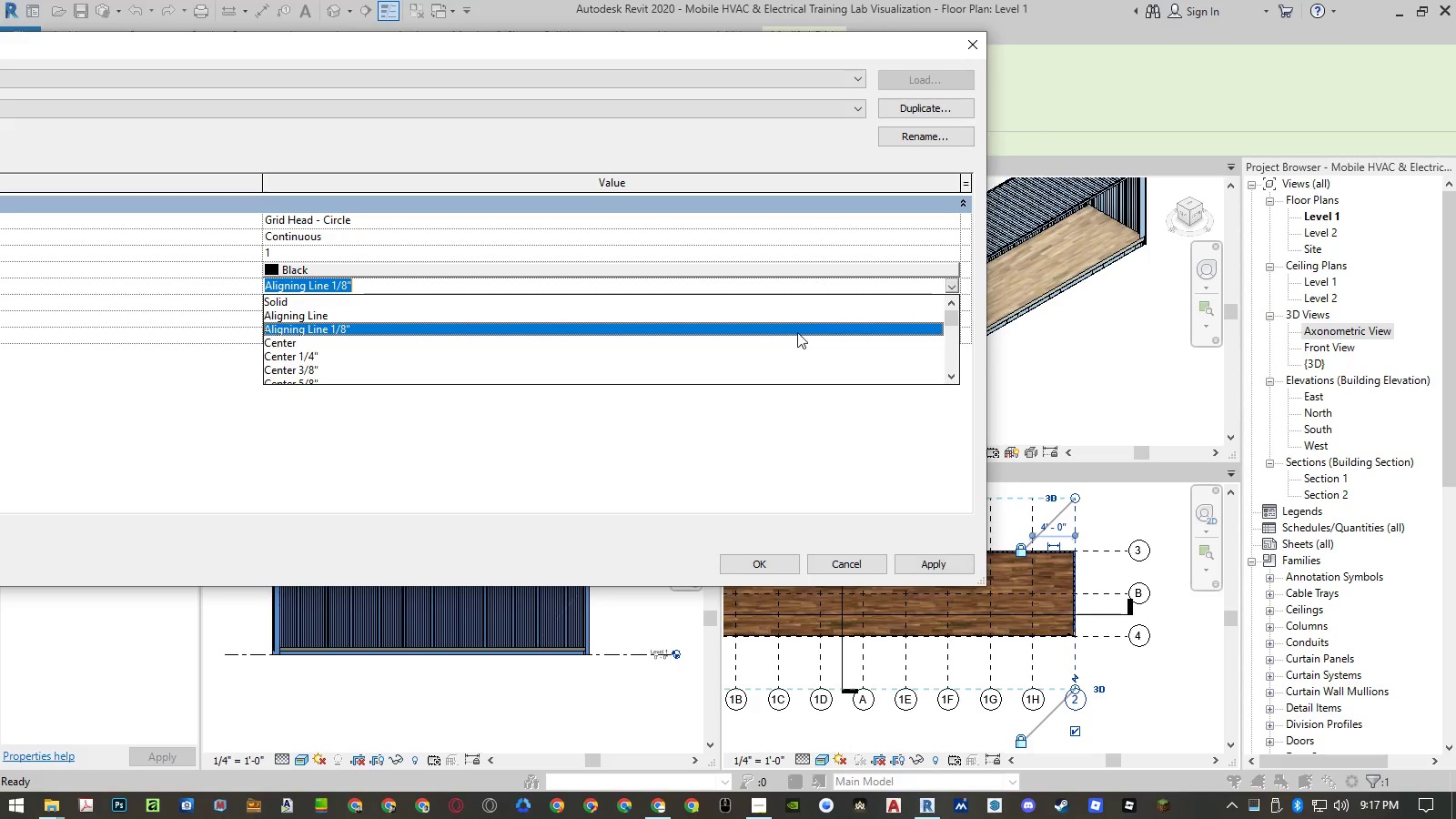 
scroll: coordinate [794, 333], scroll_direction: down, amount: 2.0
 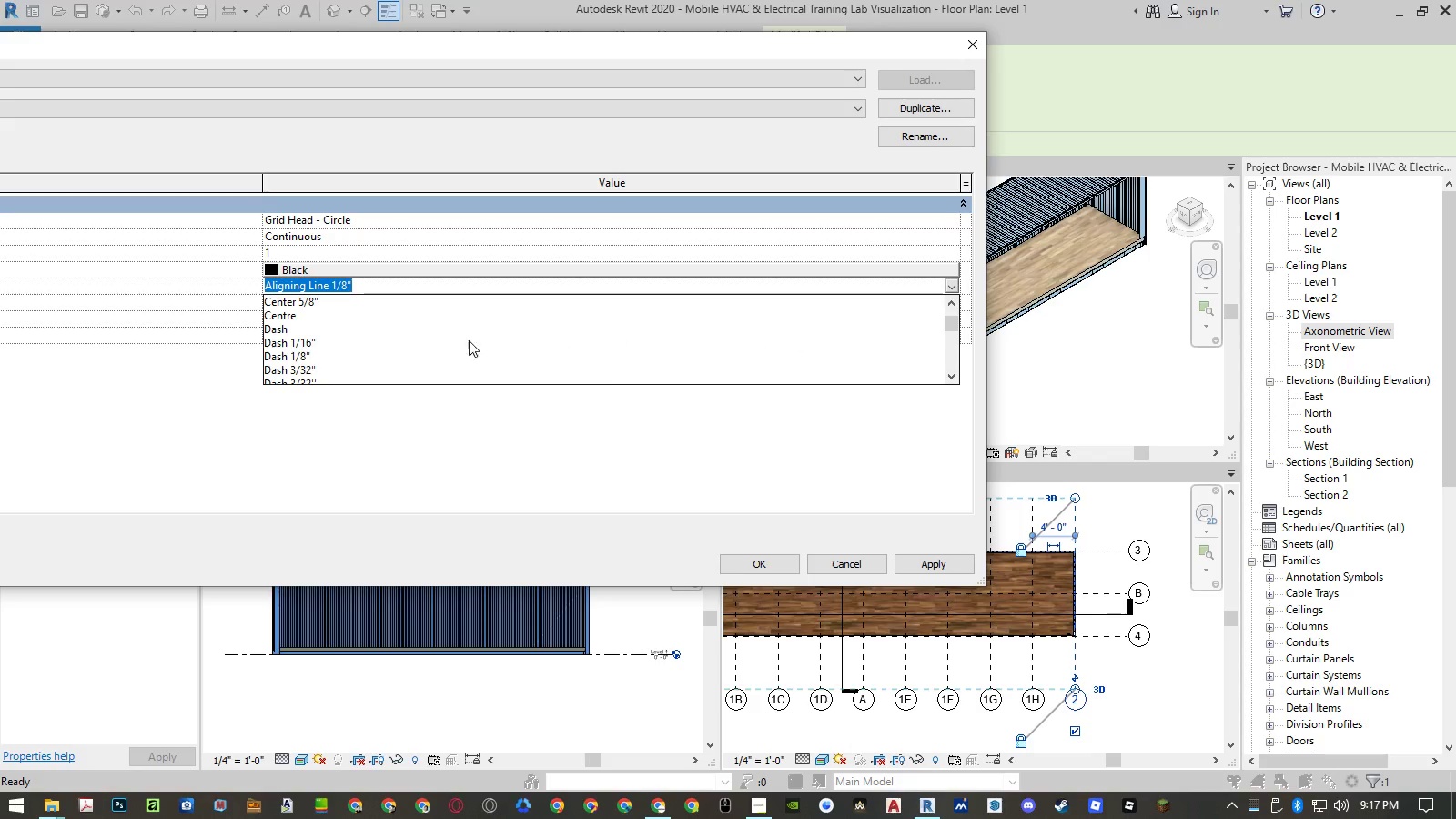 
left_click([428, 353])
 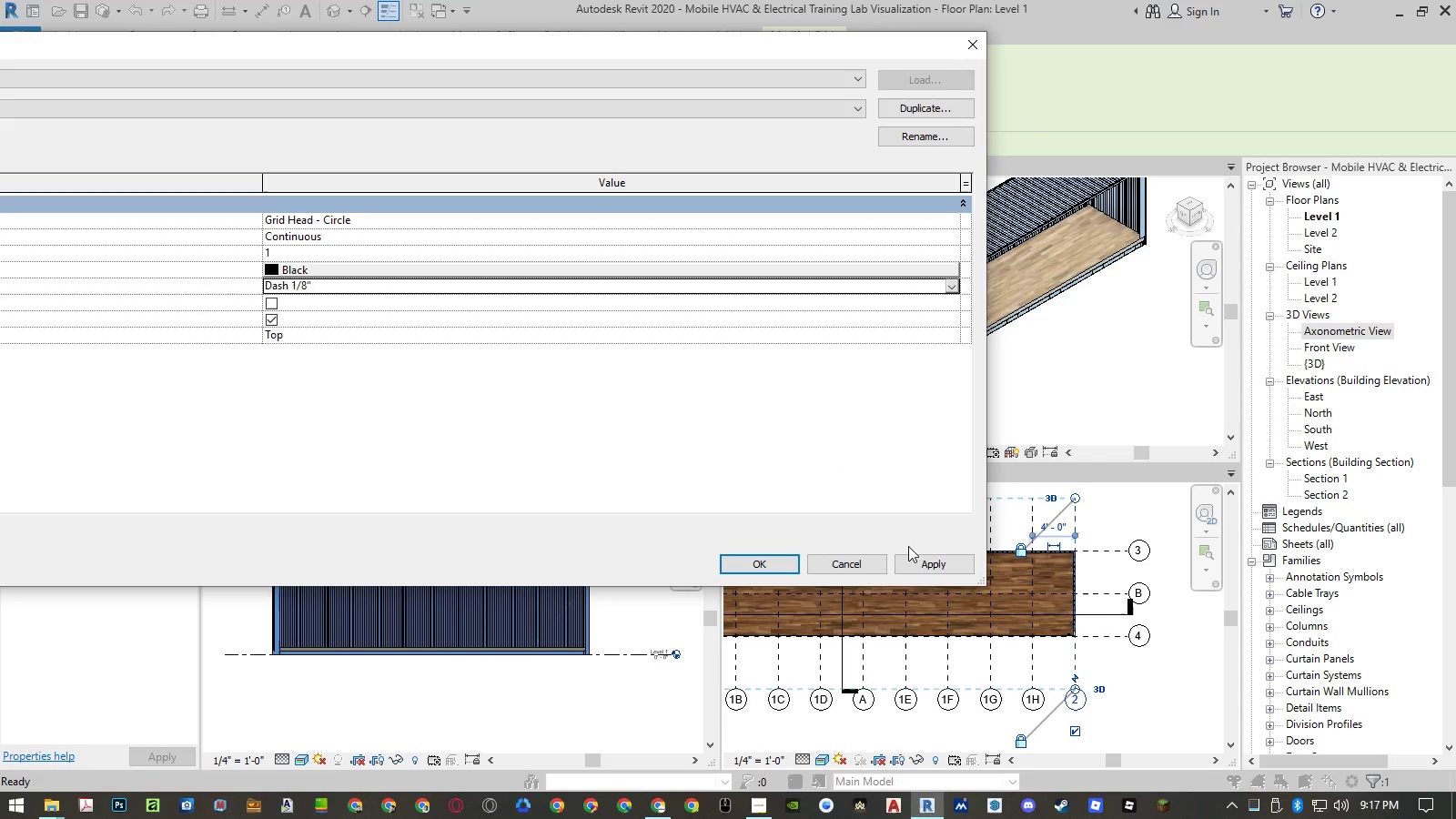 
left_click([917, 559])
 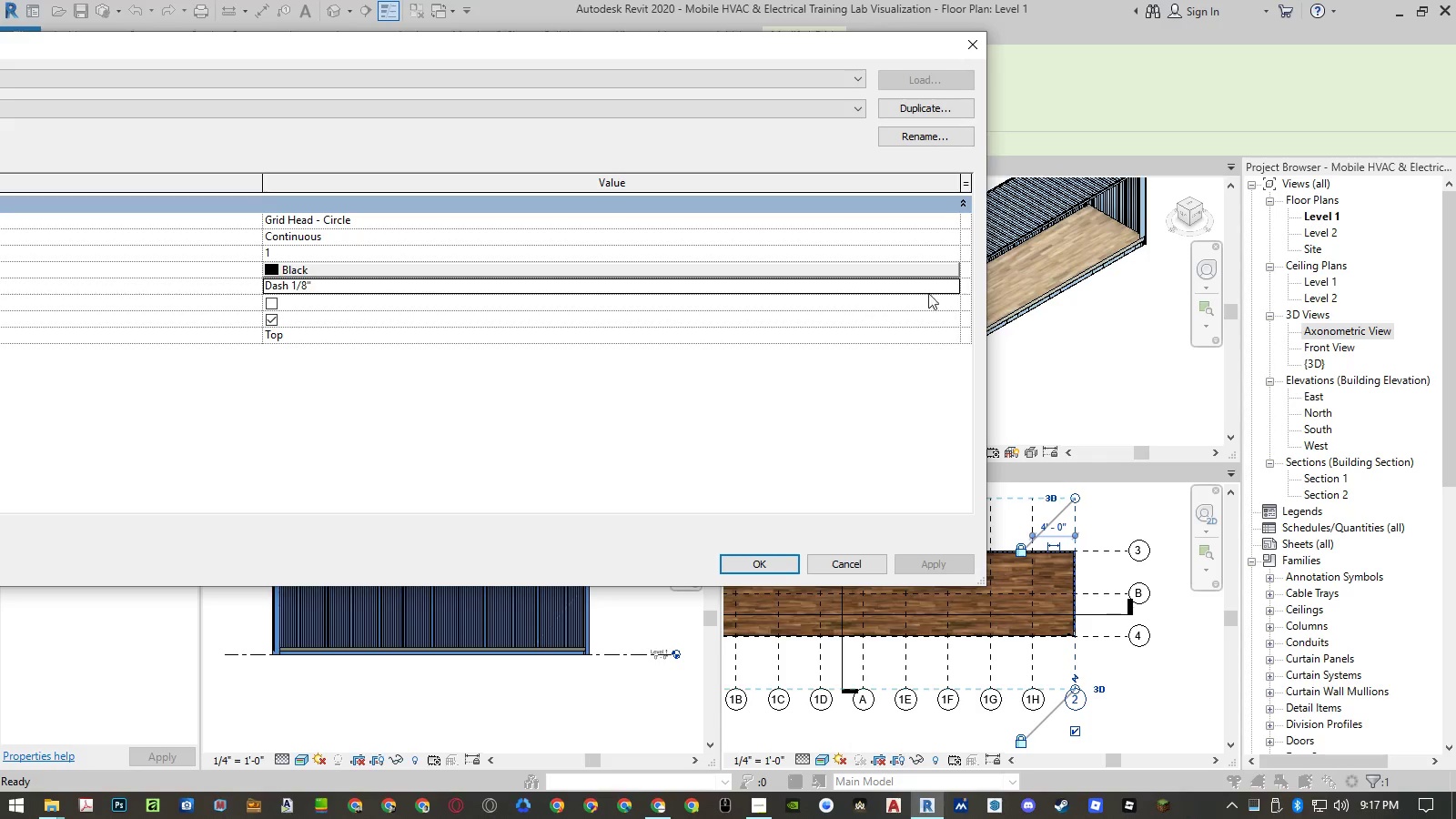 
left_click([951, 282])
 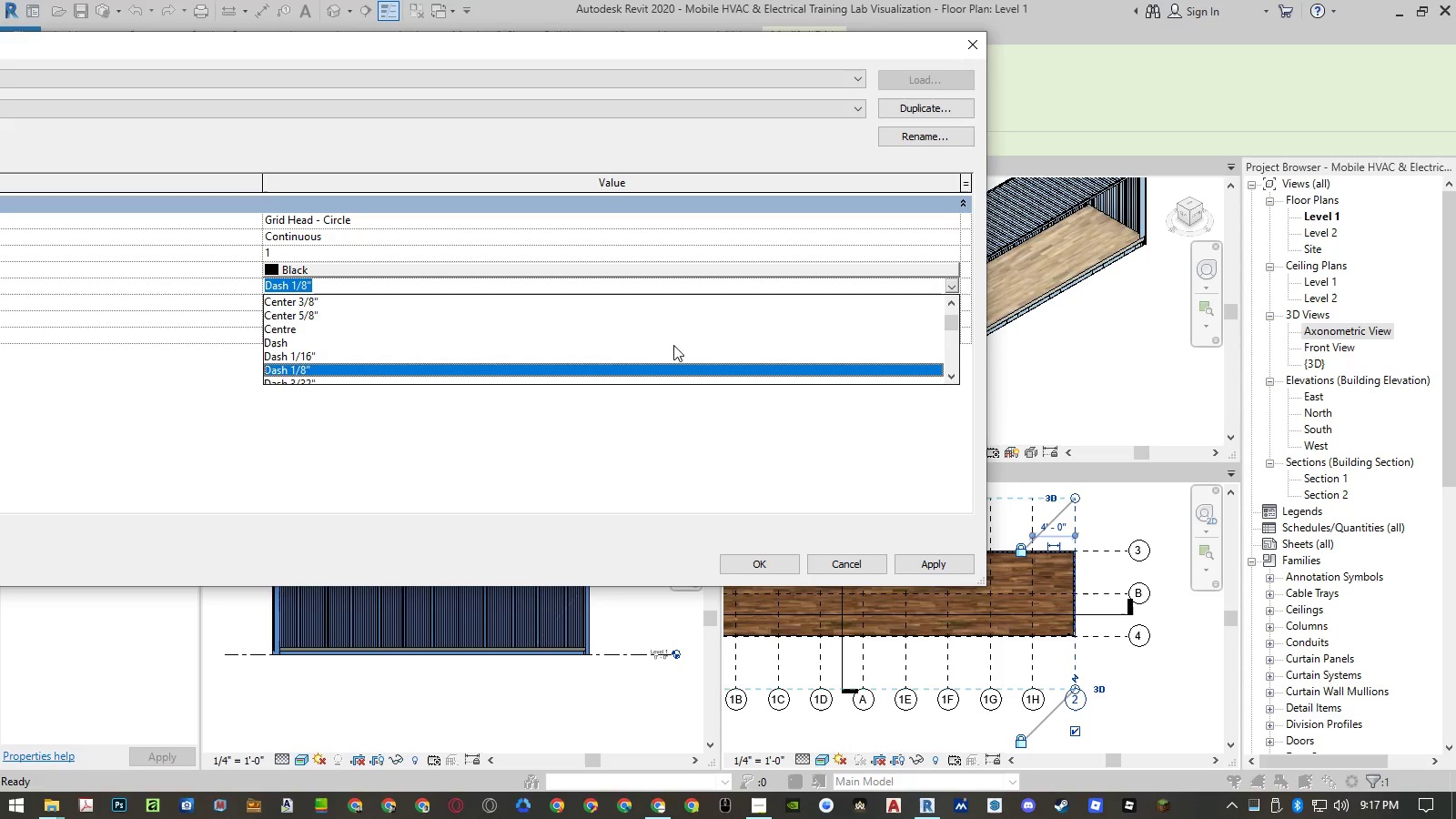 
left_click([658, 357])
 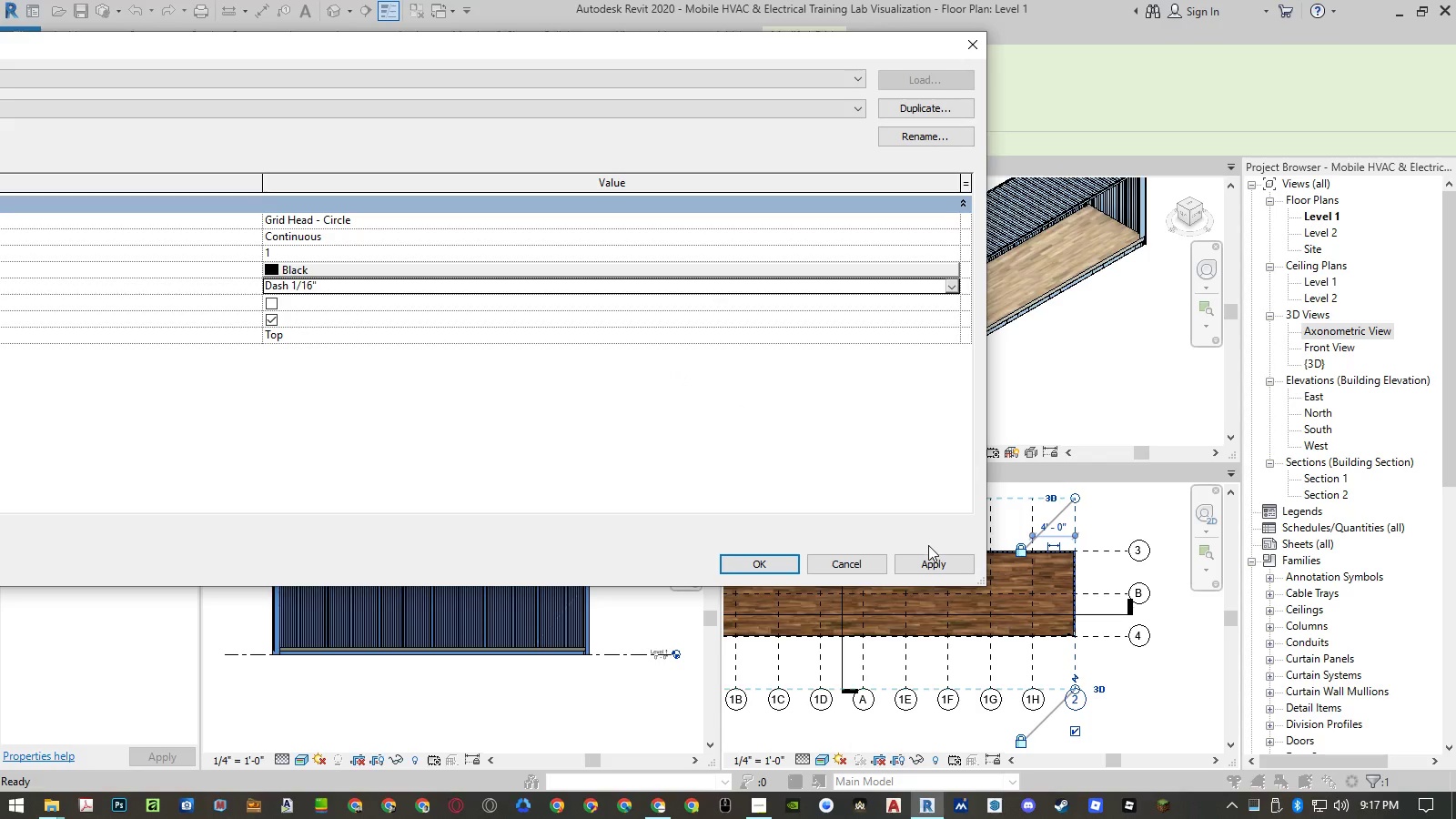 
left_click([927, 559])
 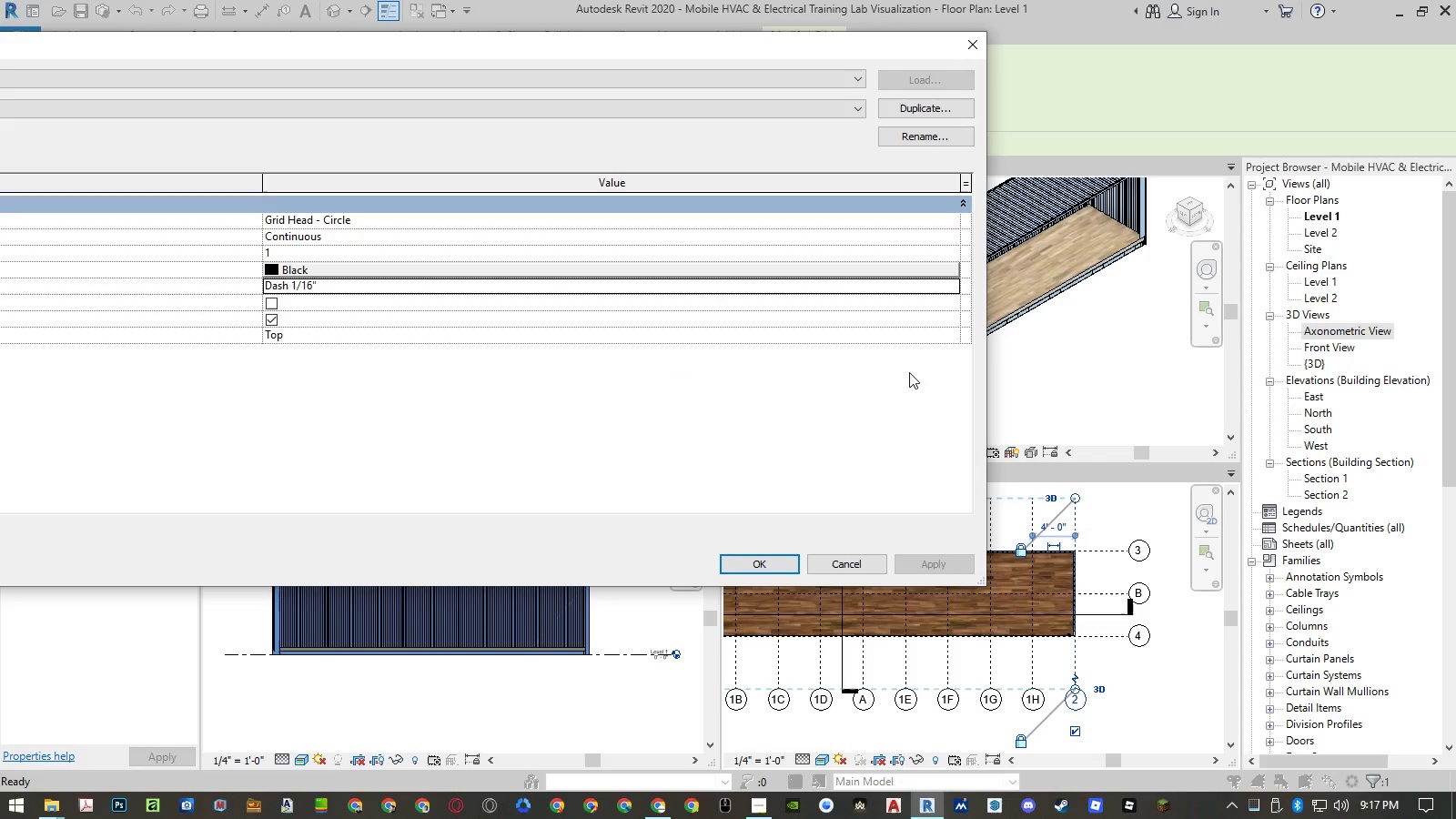 
wait(5.05)
 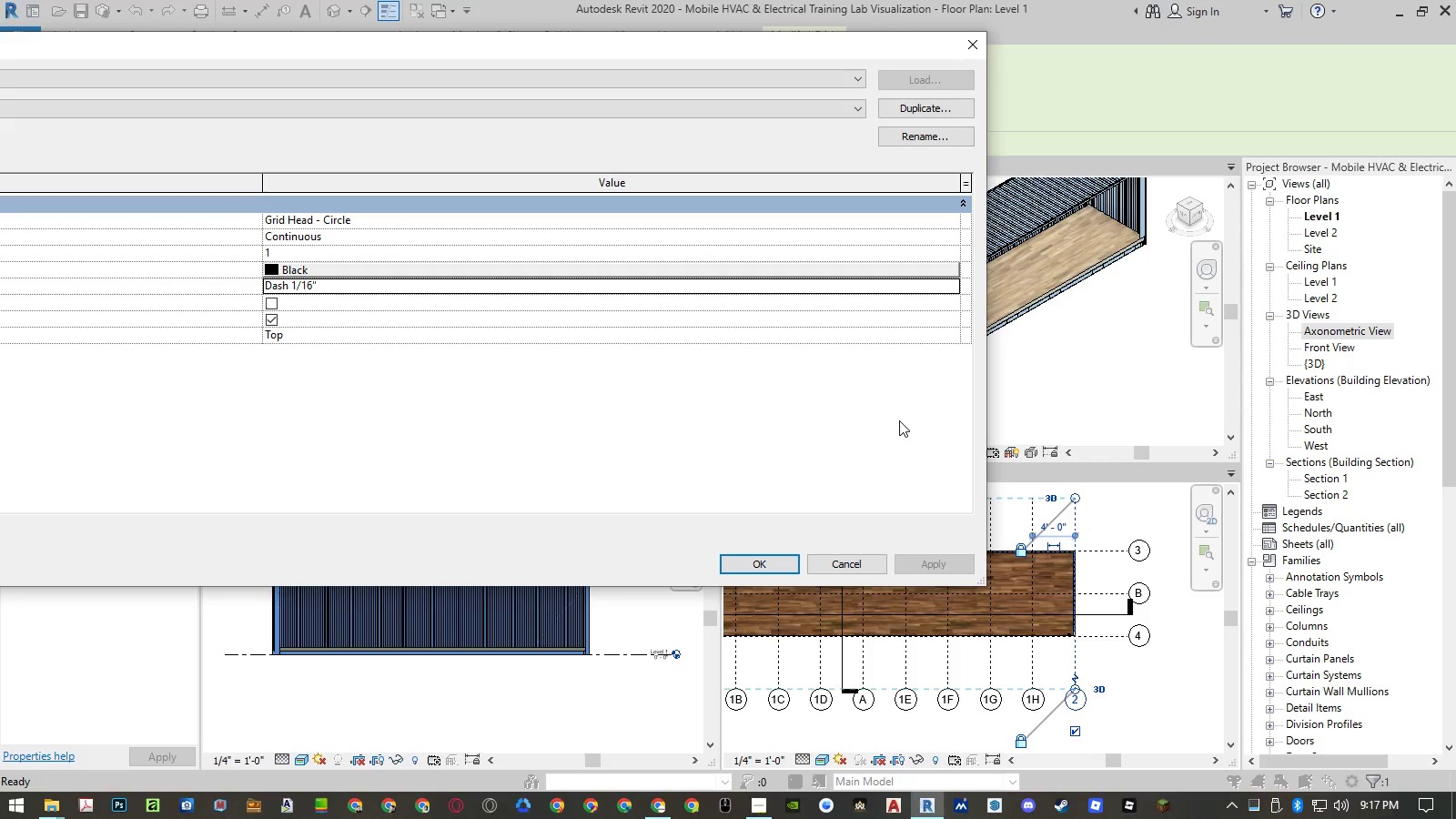 
left_click([954, 285])
 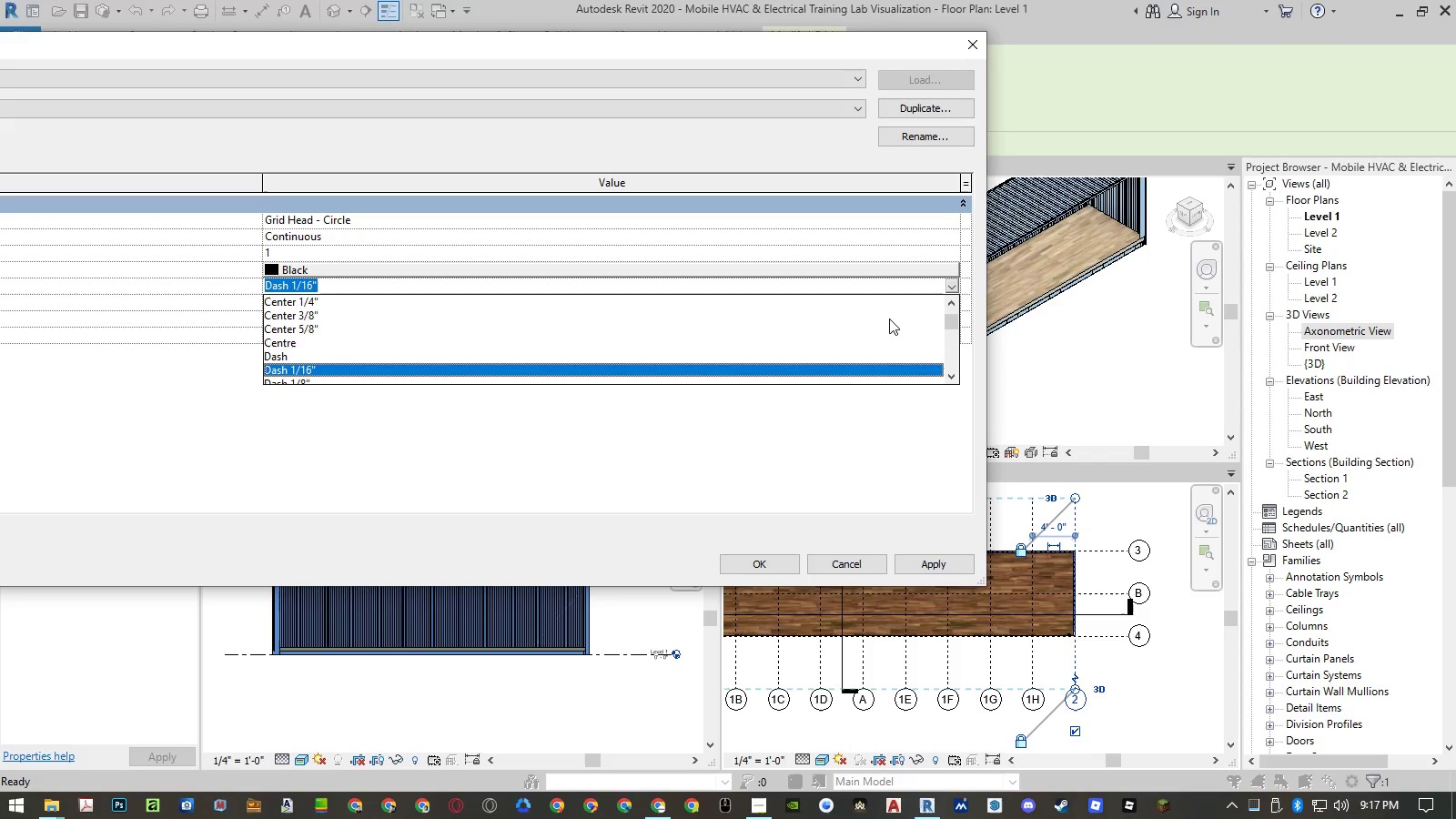 
scroll: coordinate [884, 321], scroll_direction: down, amount: 2.0
 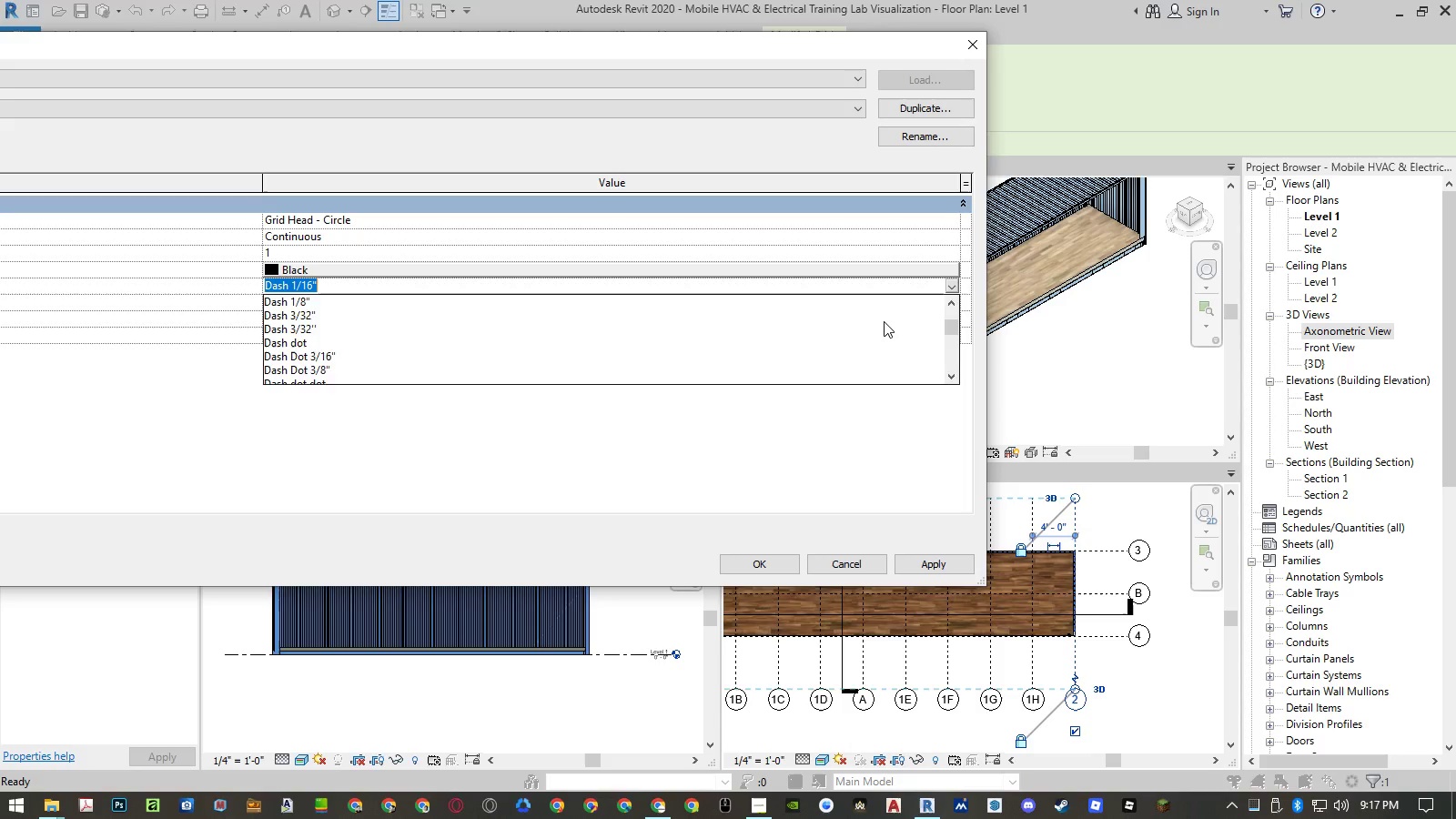 
scroll: coordinate [884, 321], scroll_direction: none, amount: 0.0
 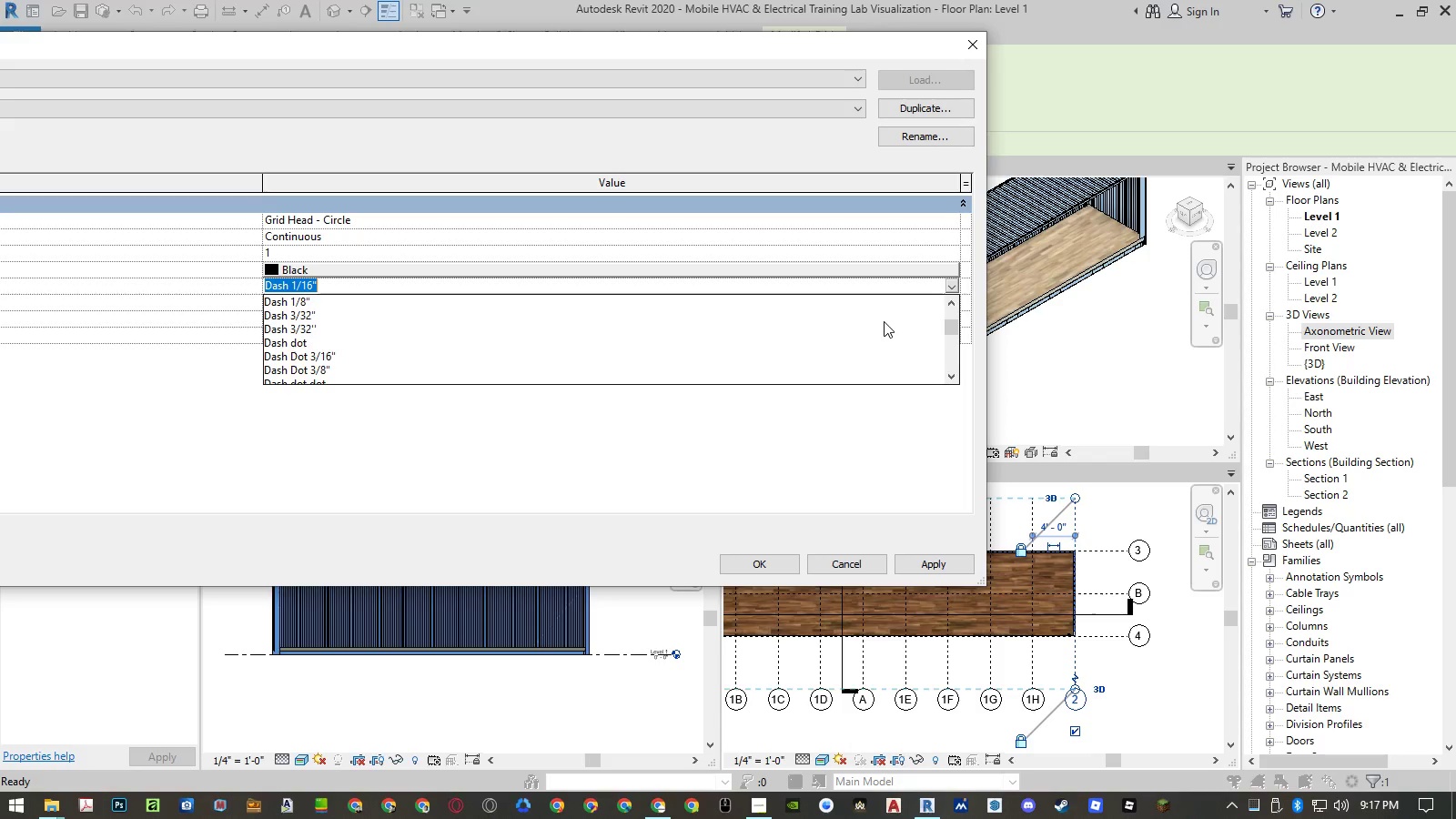 
scroll: coordinate [454, 371], scroll_direction: down, amount: 2.0
 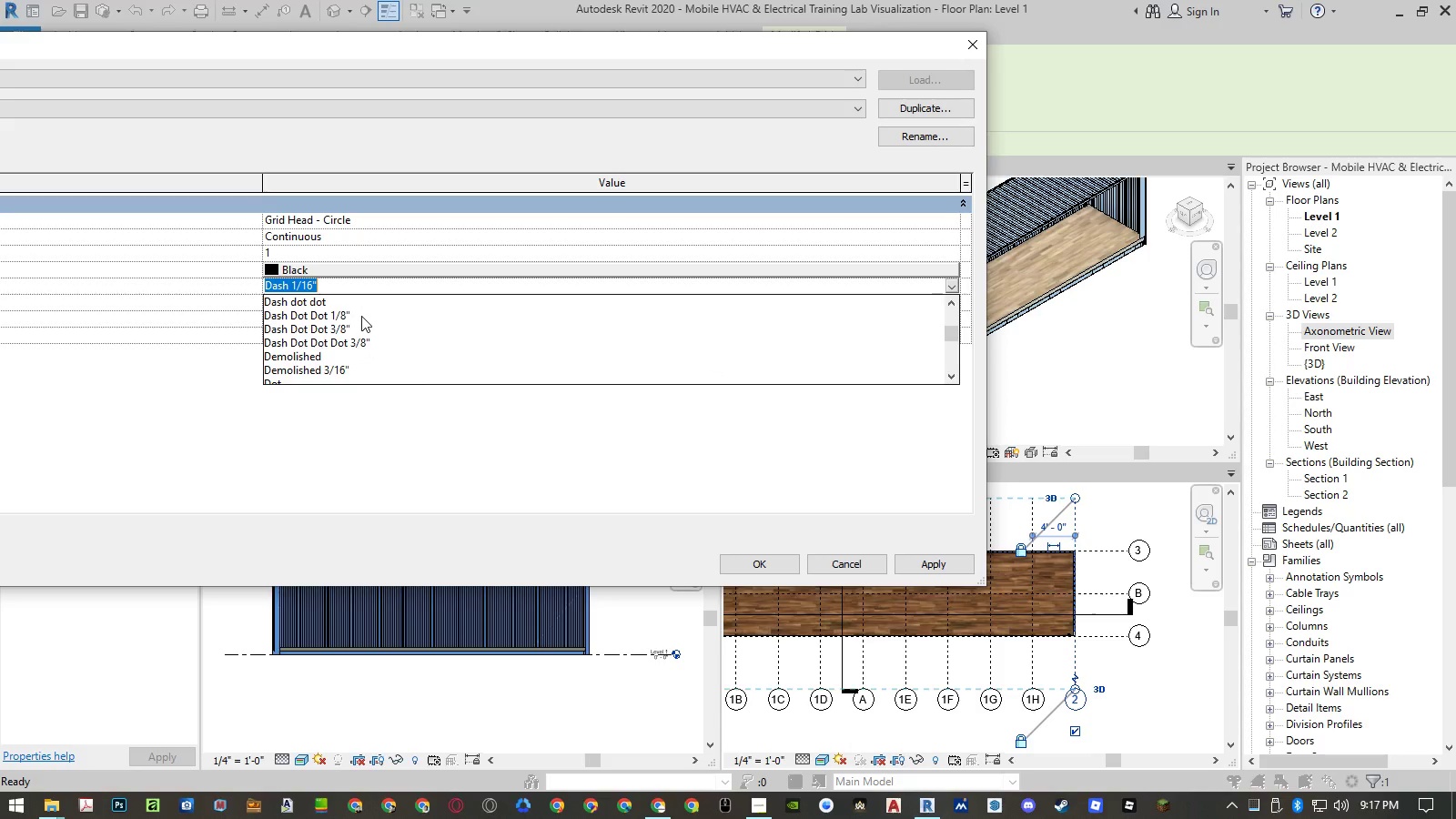 
left_click([361, 316])
 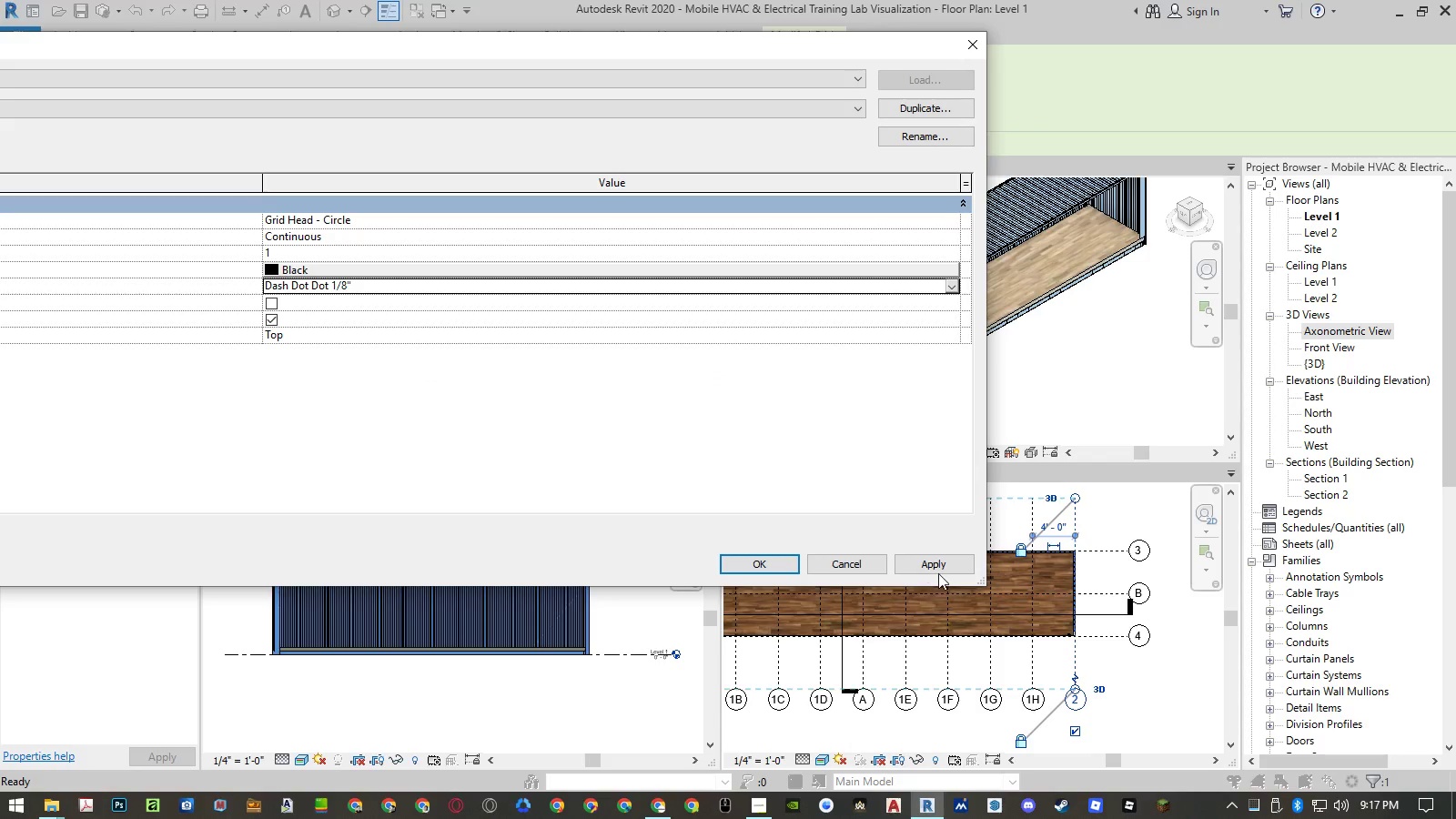 
left_click([930, 567])
 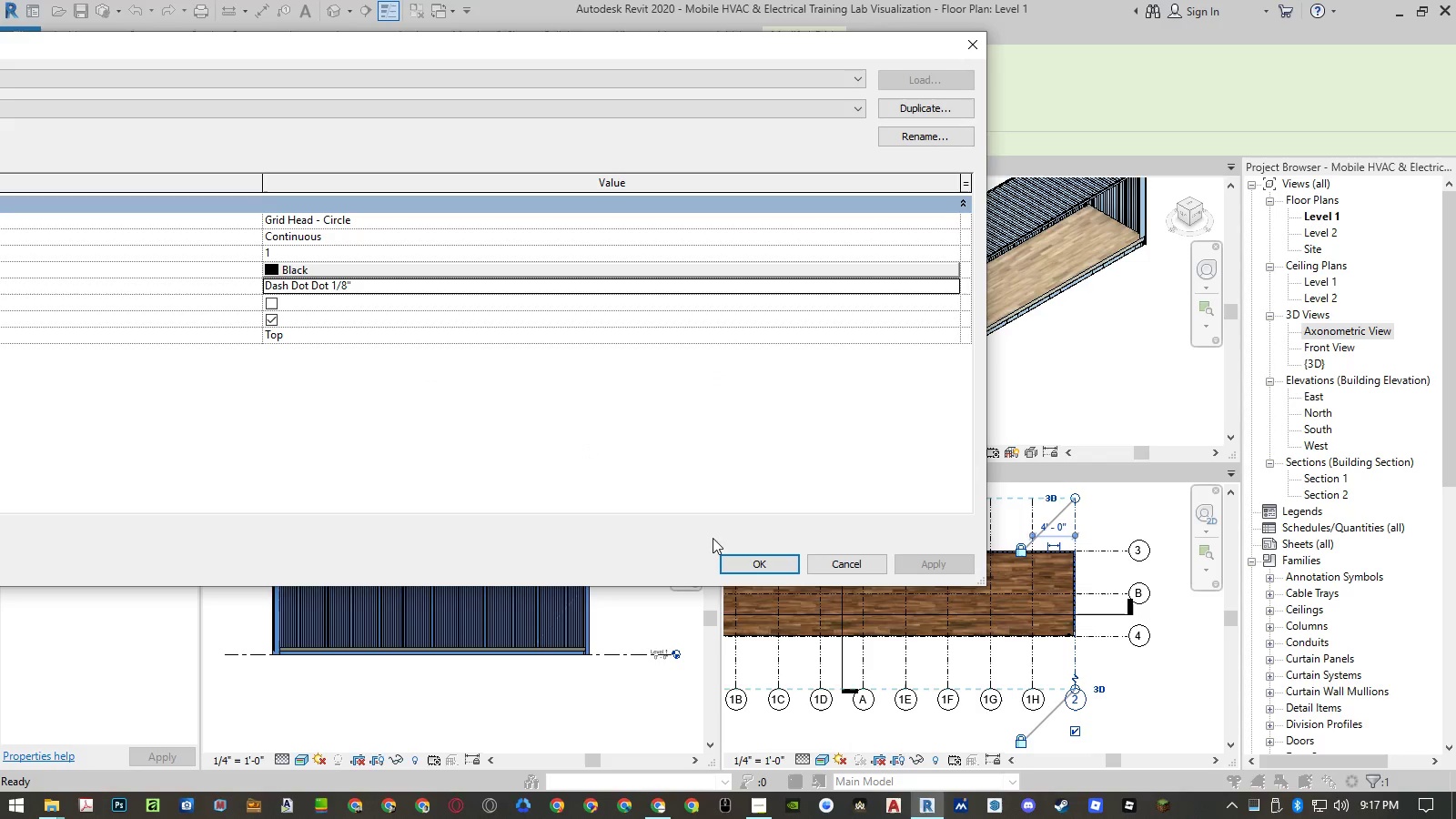 
left_click([756, 562])
 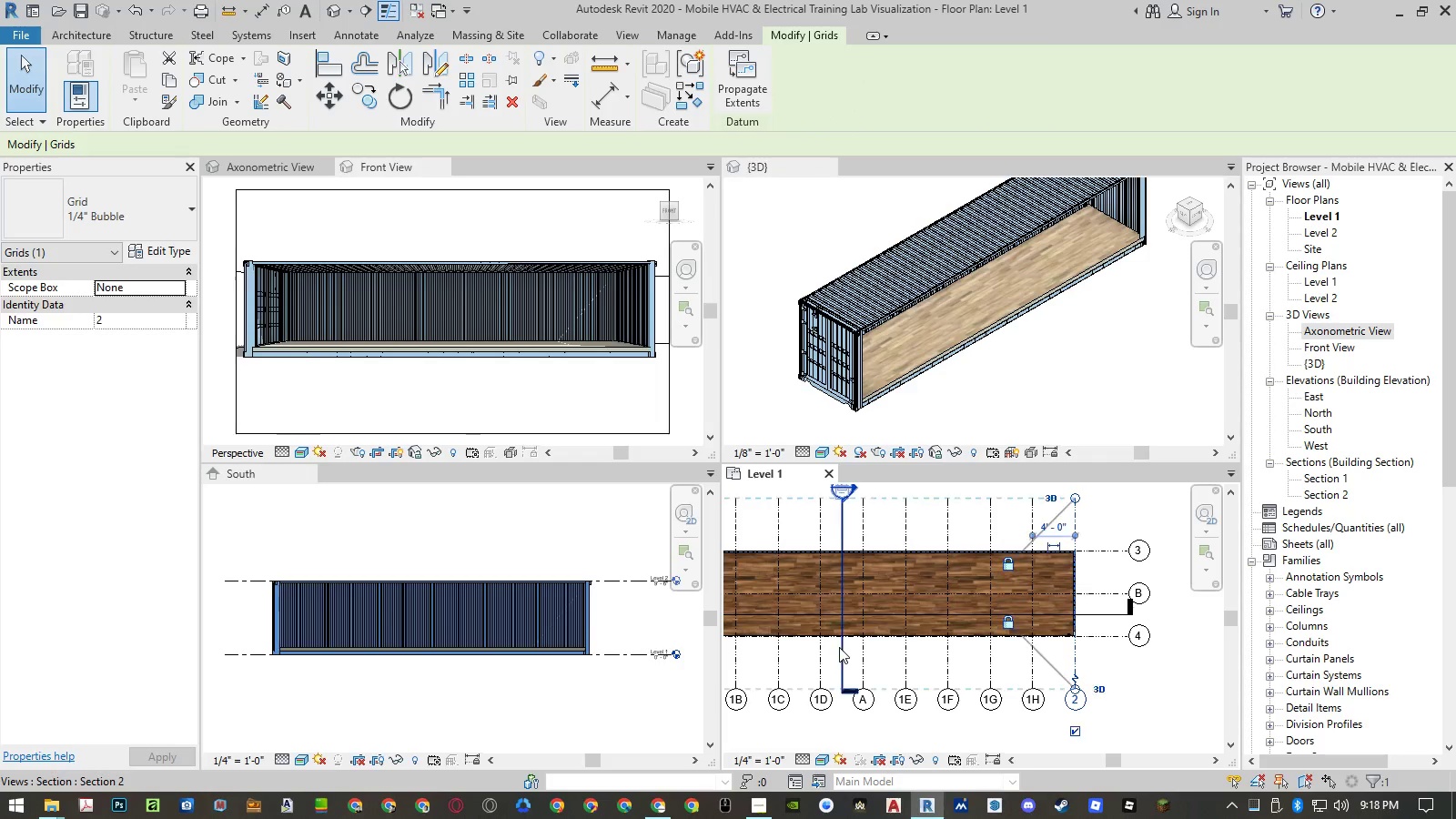 
left_click([841, 654])
 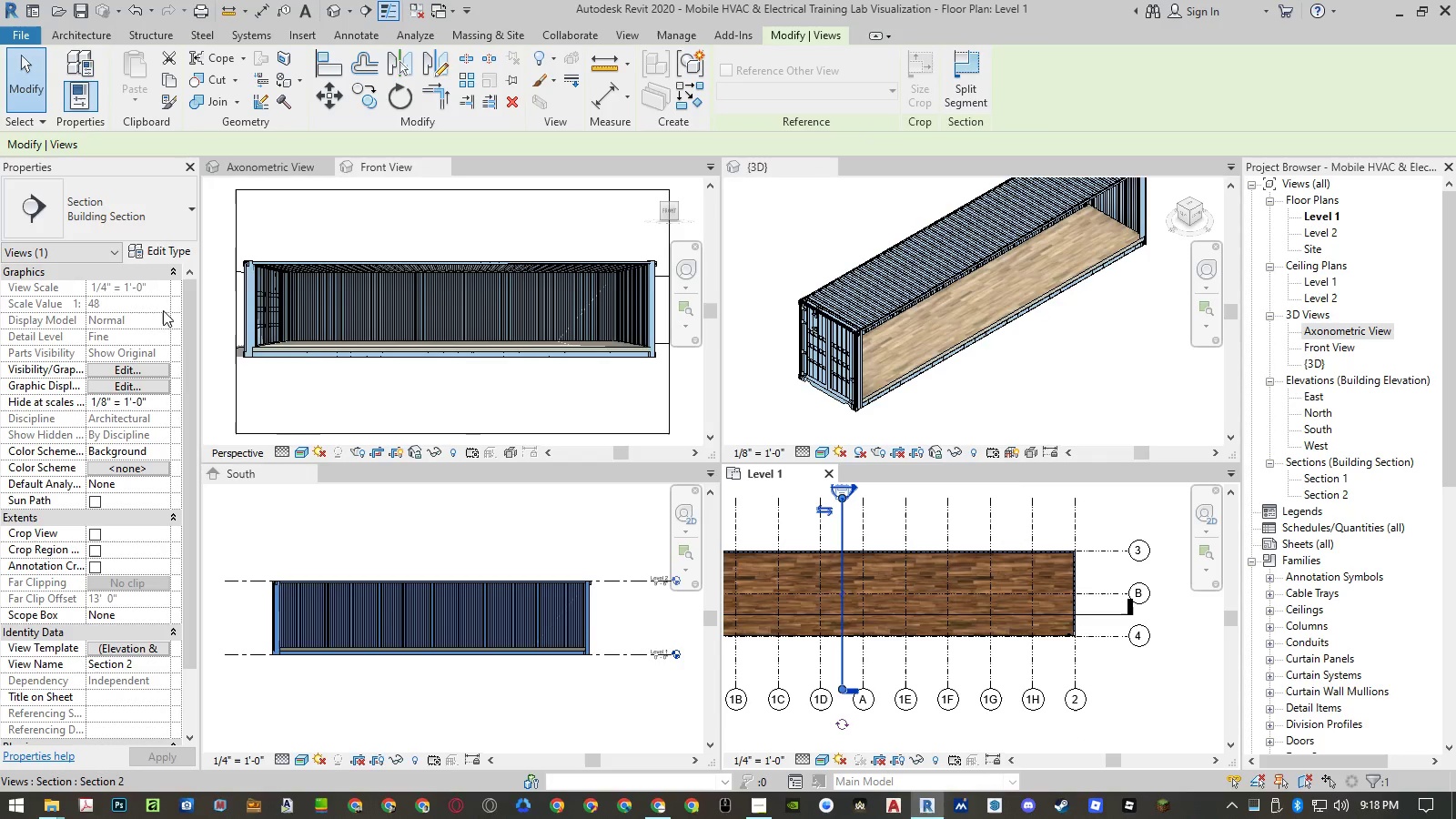 
left_click([157, 251])
 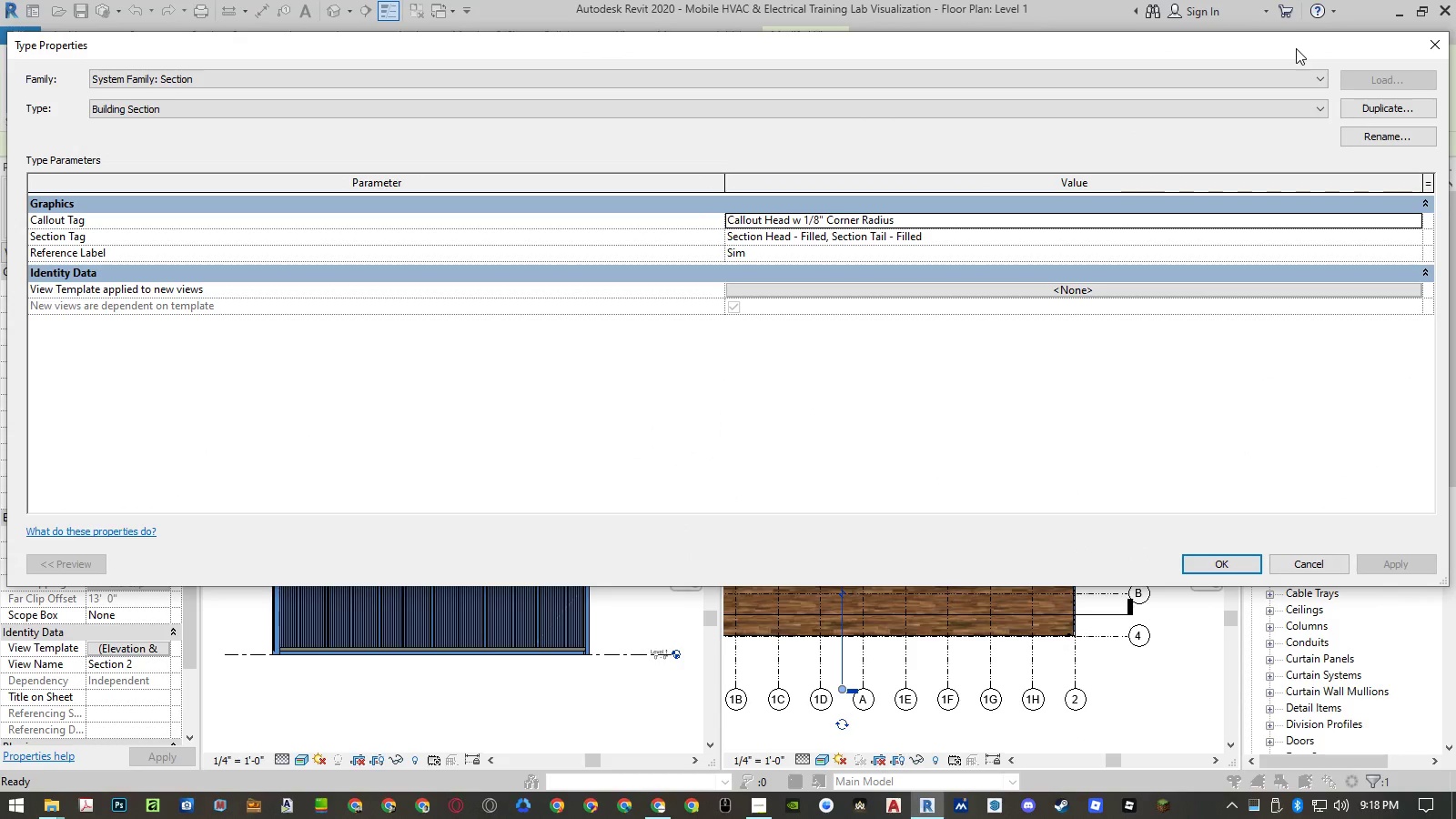 
left_click([1418, 218])
 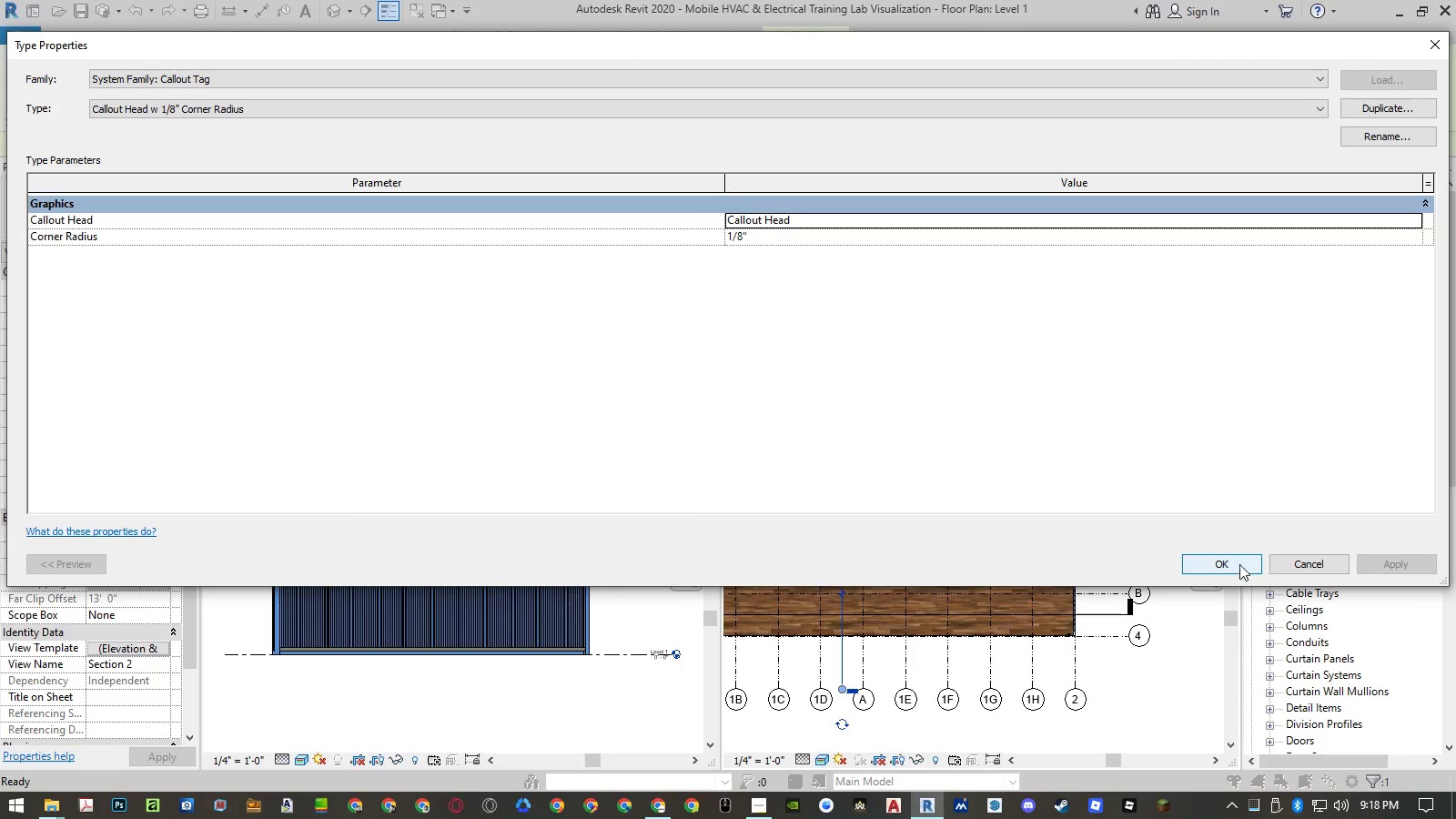 
left_click([1302, 566])
 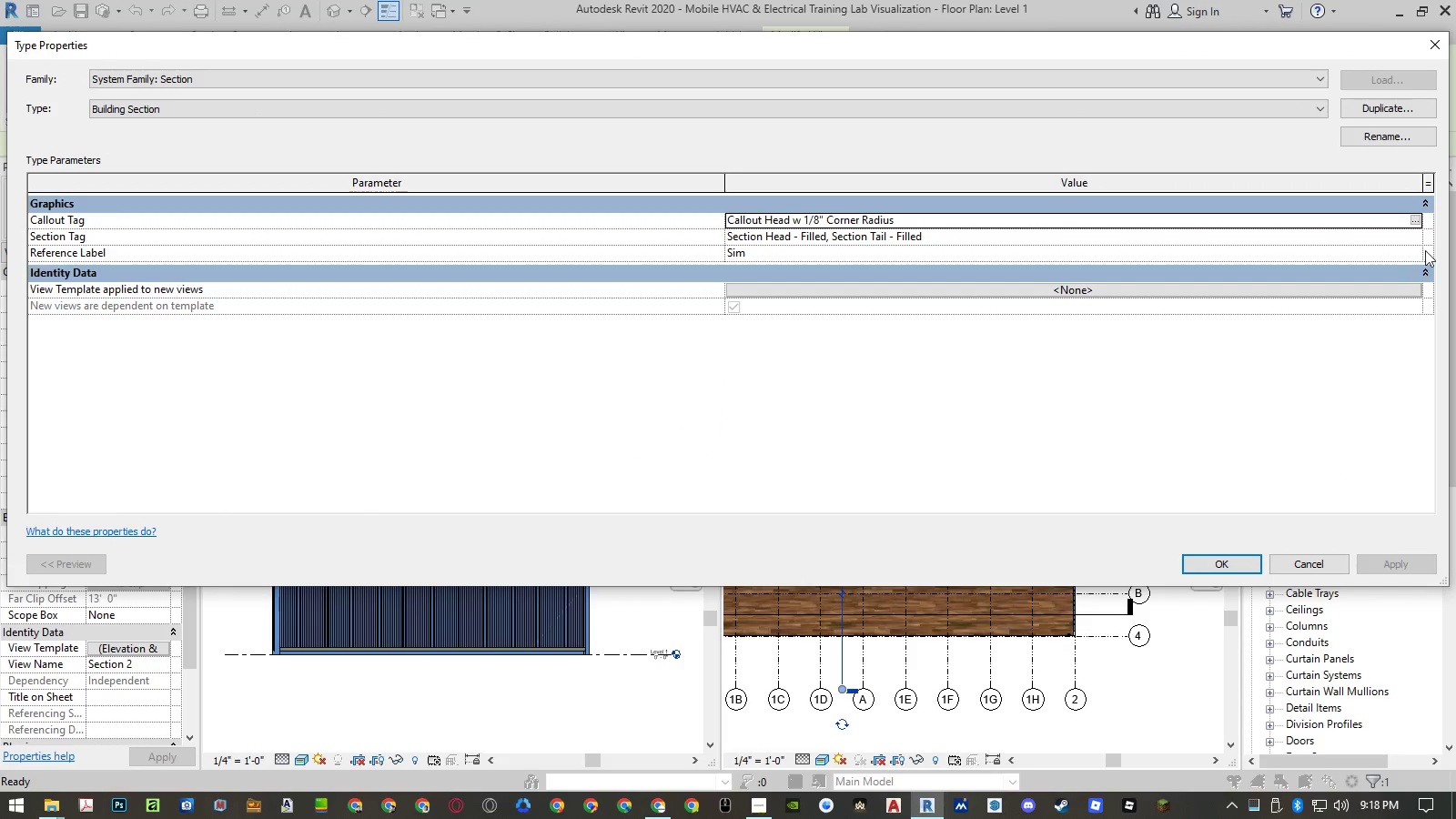 
left_click([1422, 234])
 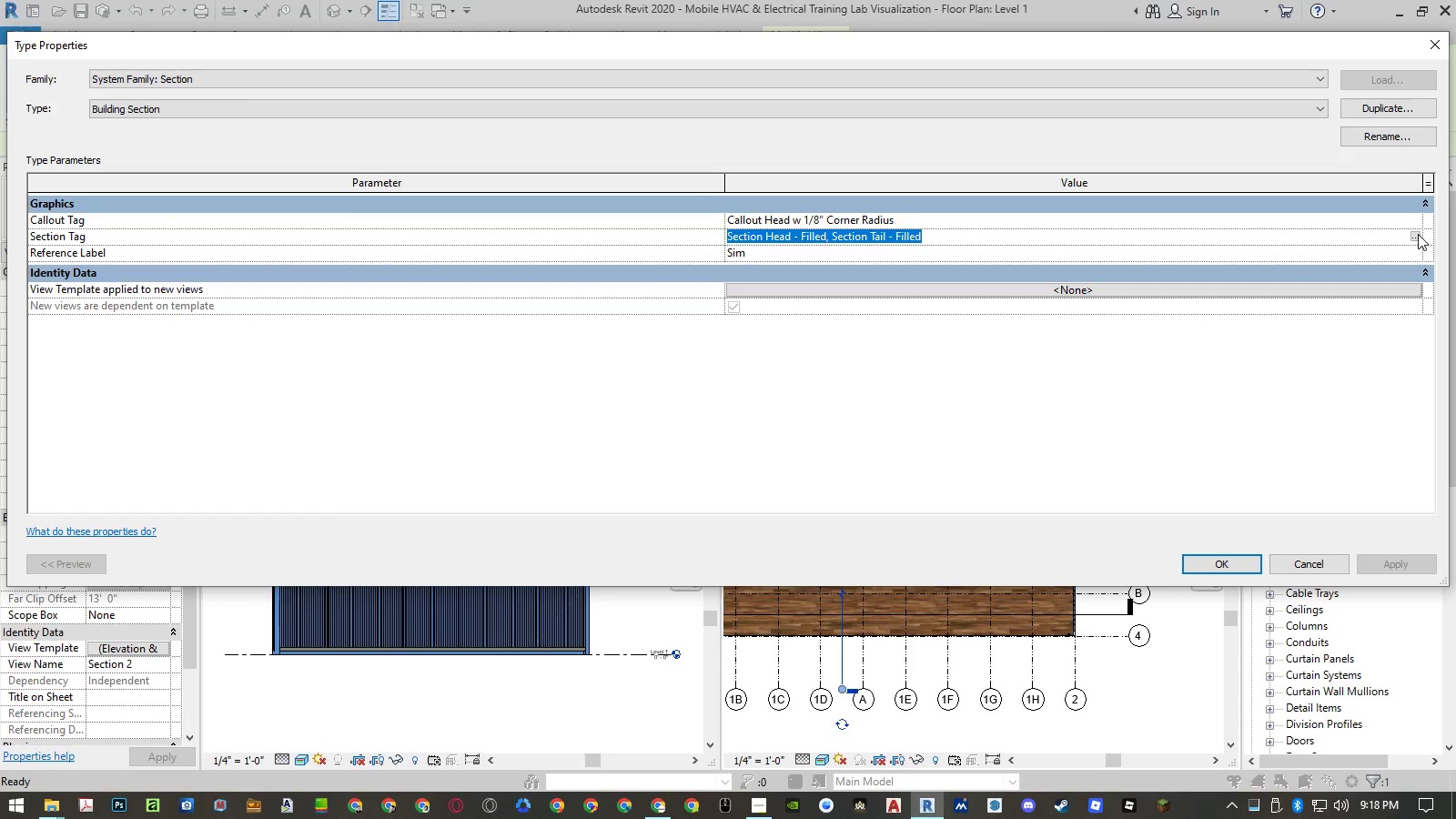 
left_click([1414, 234])
 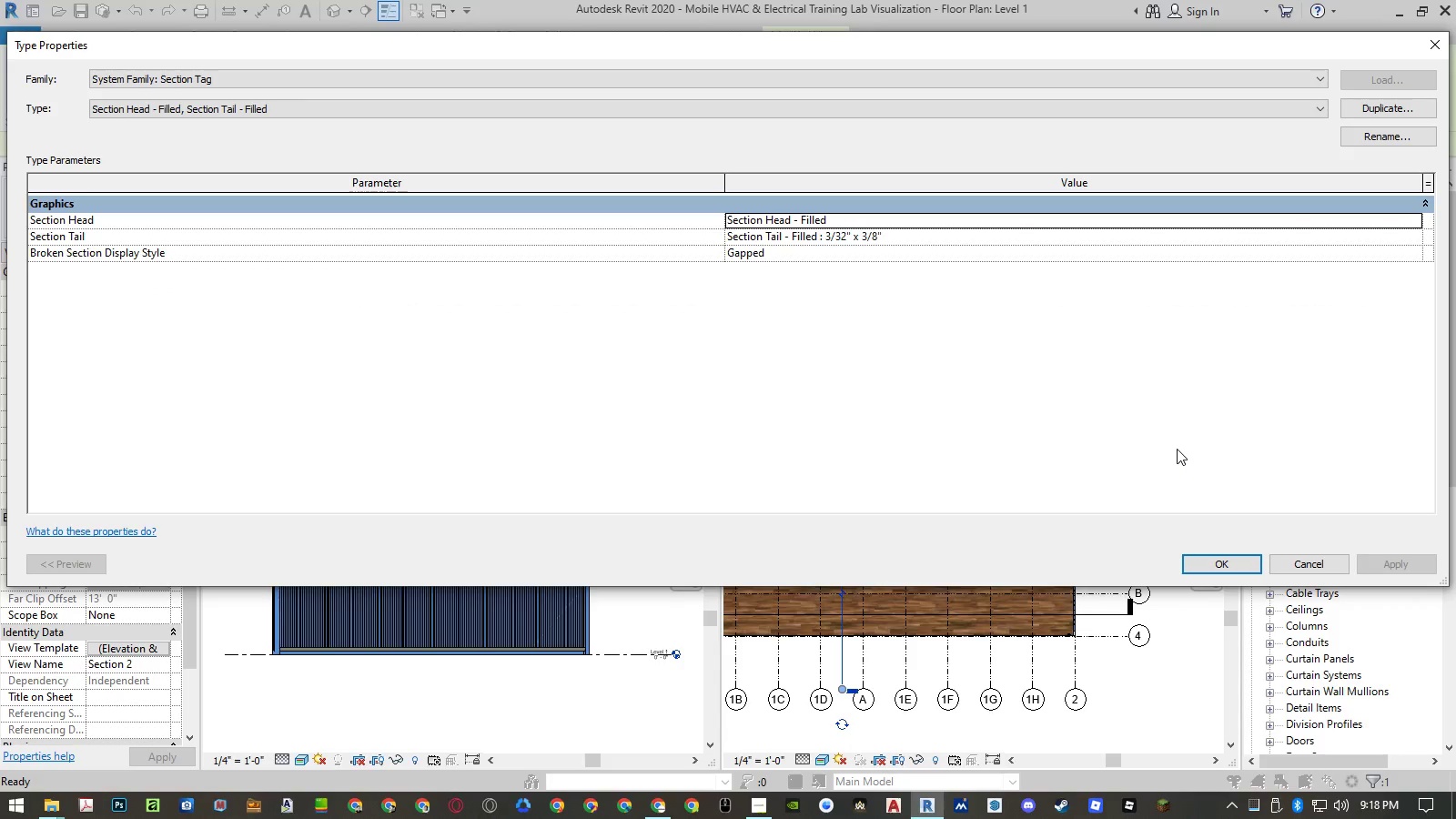 
left_click([1308, 556])
 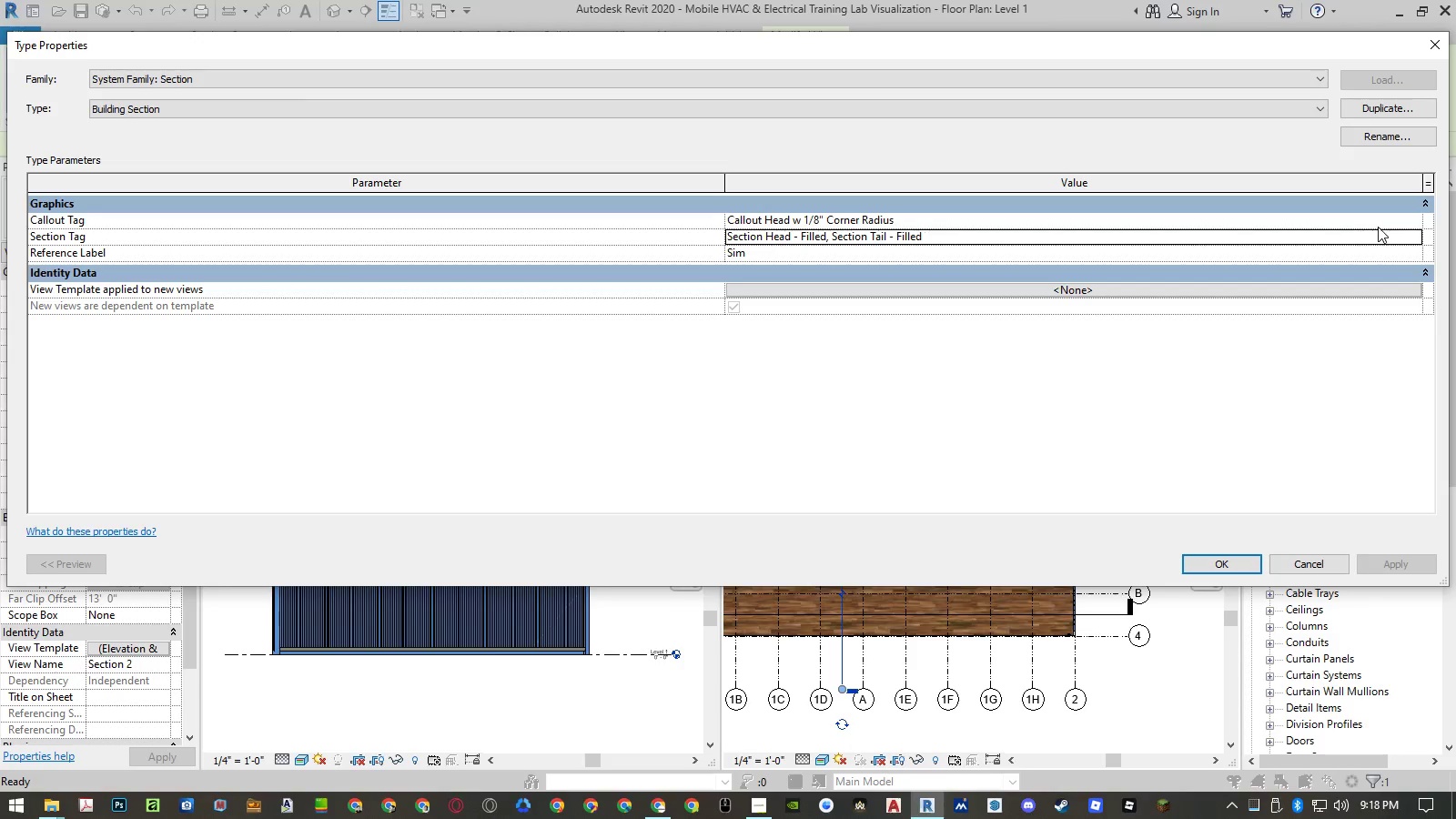 
wait(5.86)
 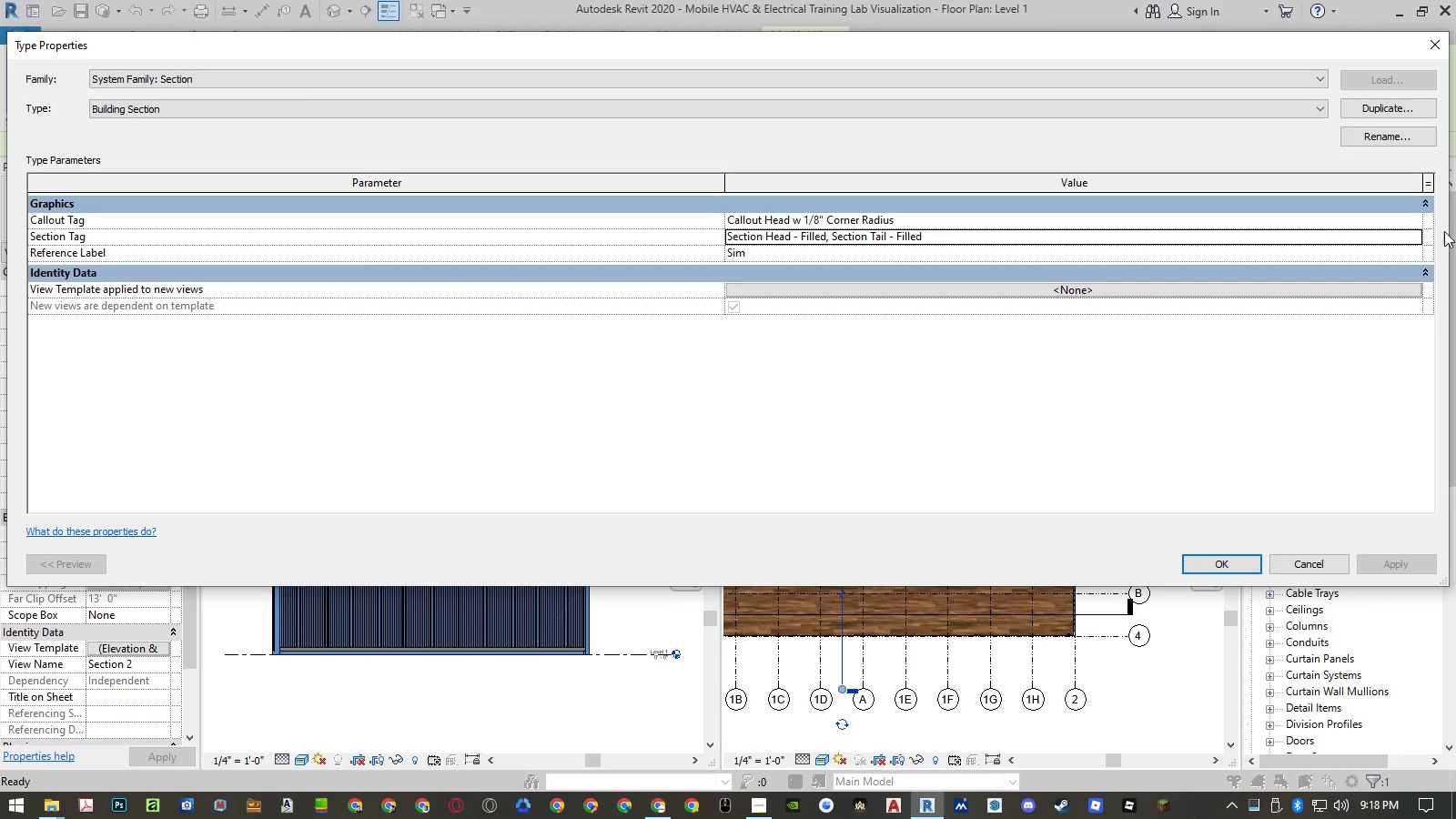 
left_click([1415, 217])
 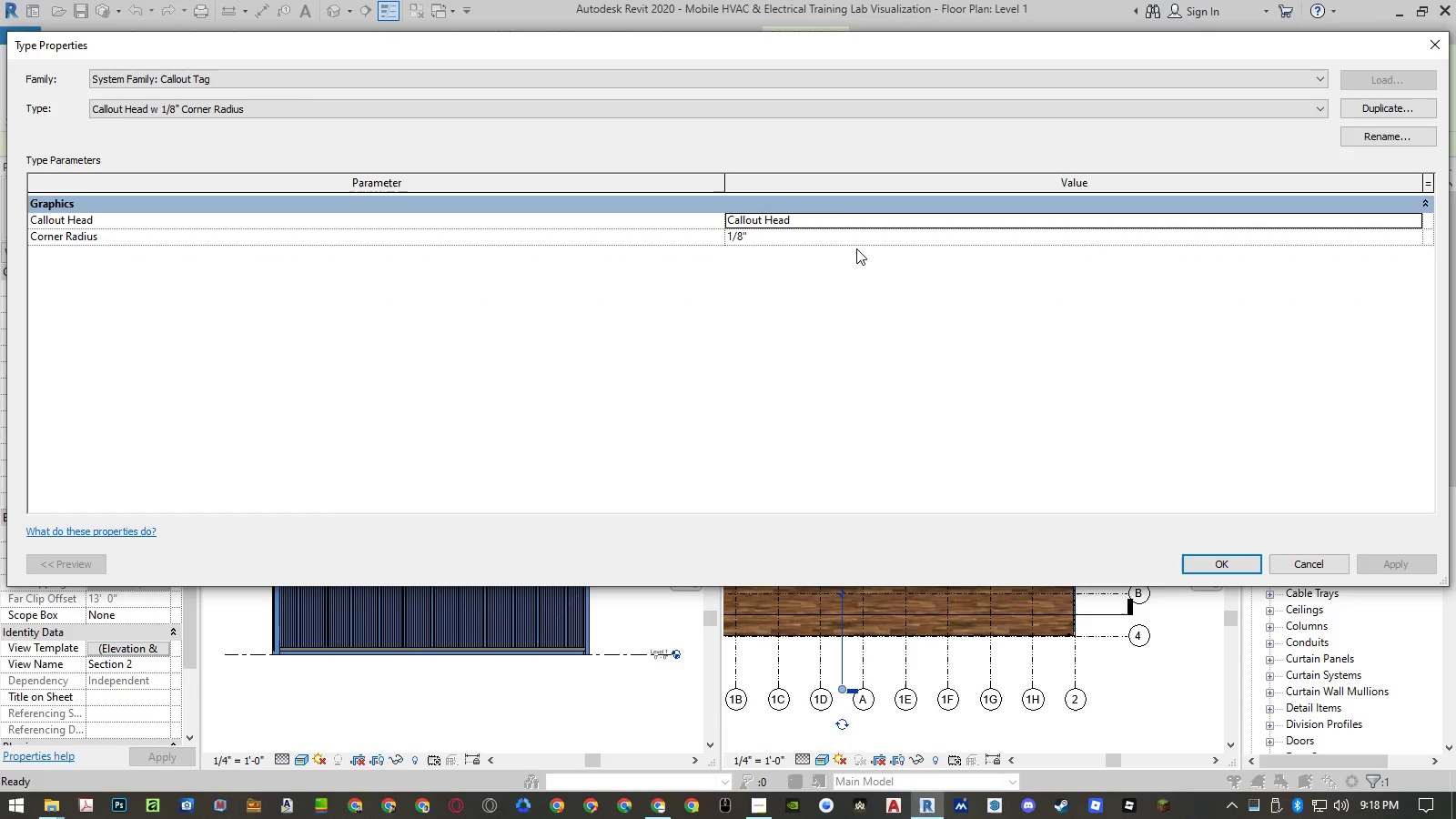 
left_click([1239, 234])
 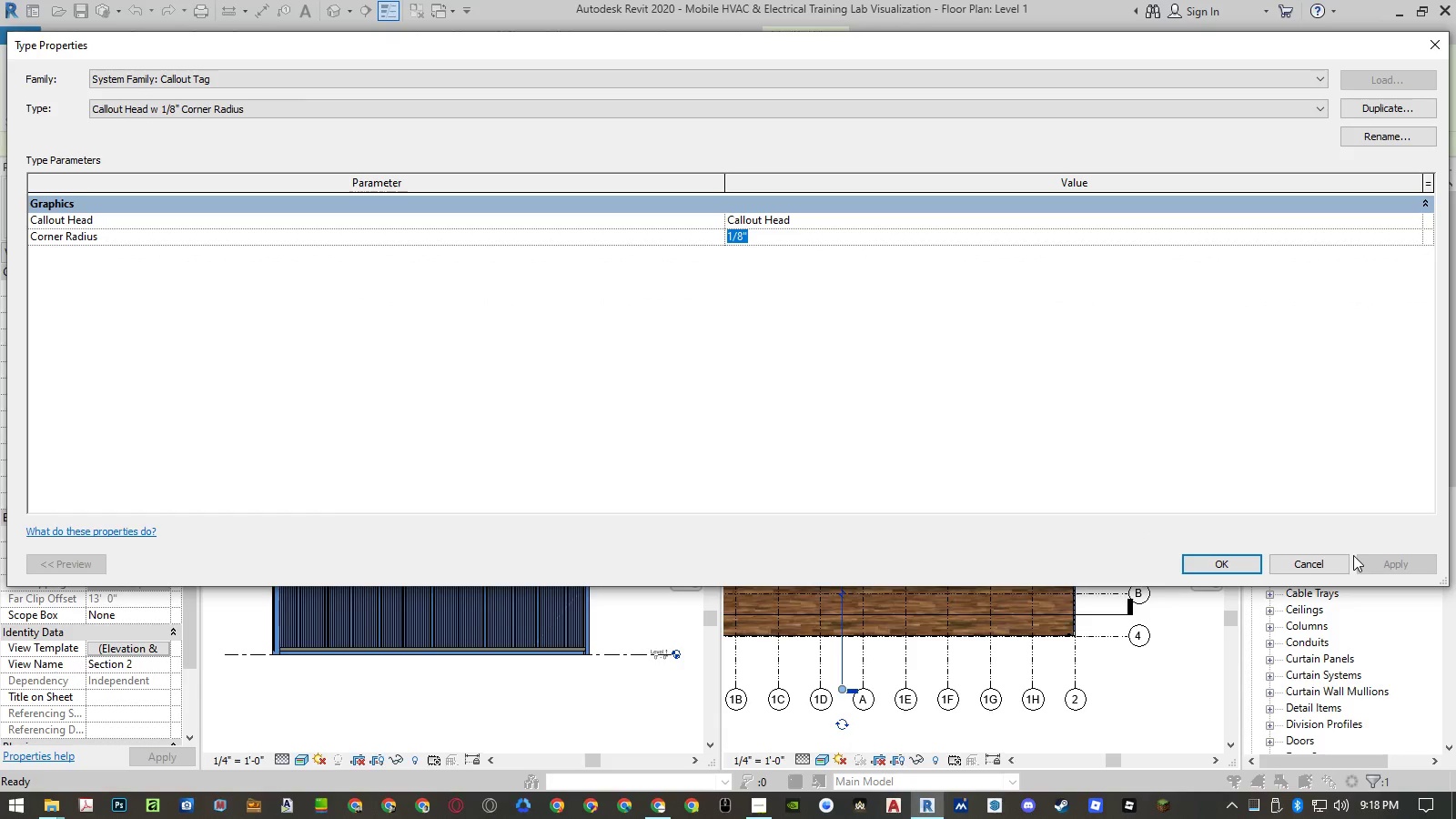 
left_click([1326, 561])
 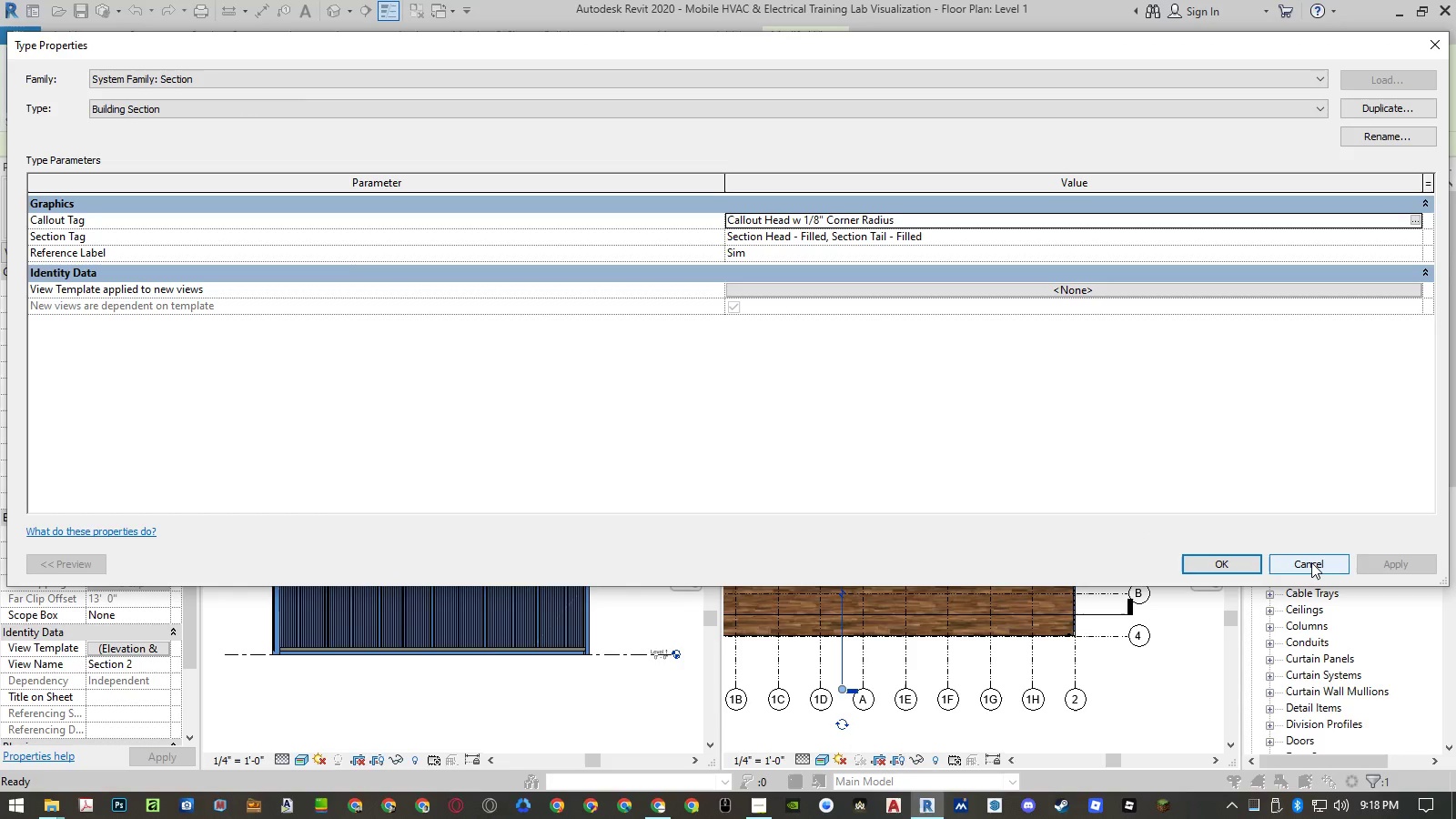 
left_click([1311, 562])
 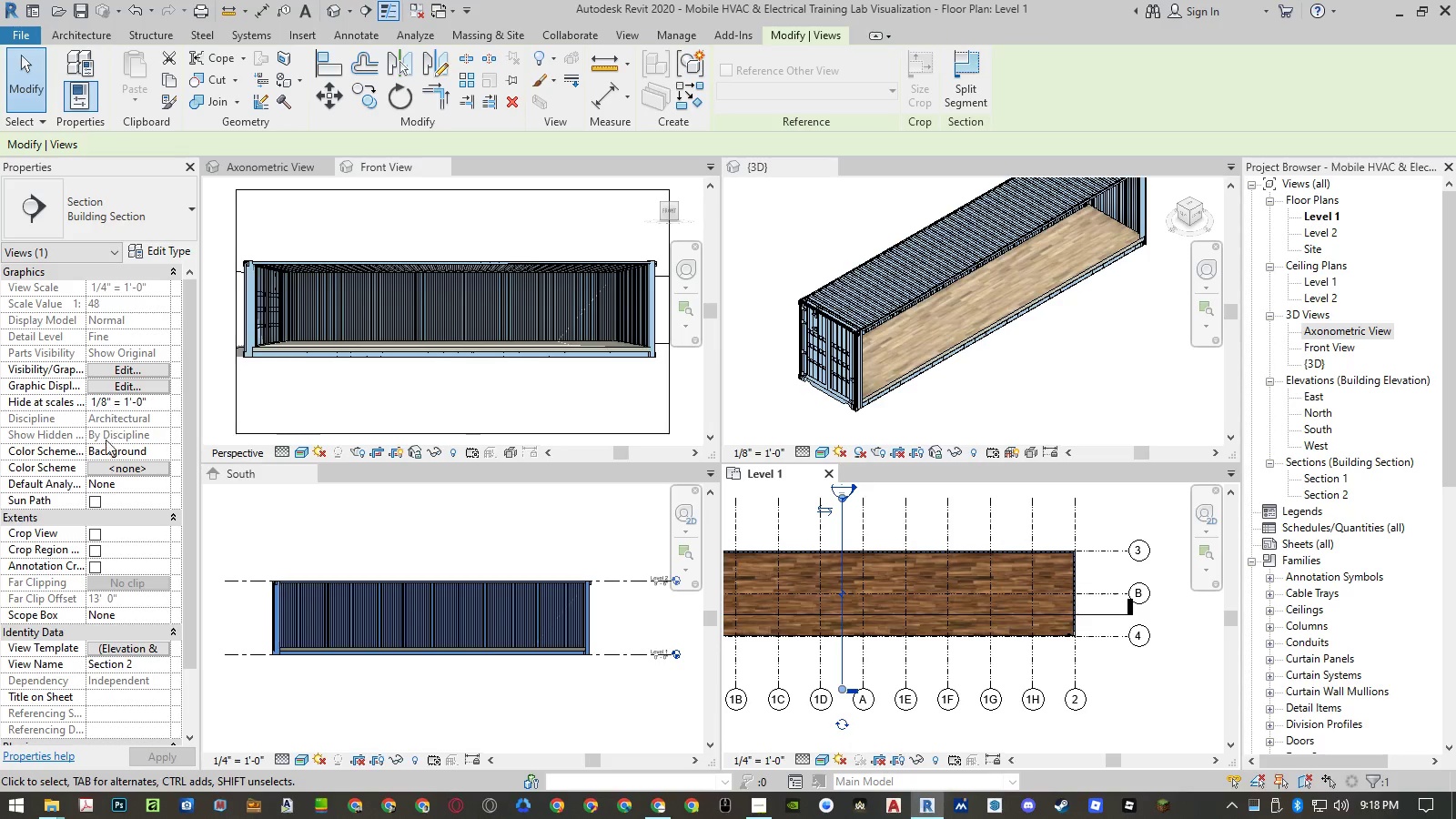 
wait(5.78)
 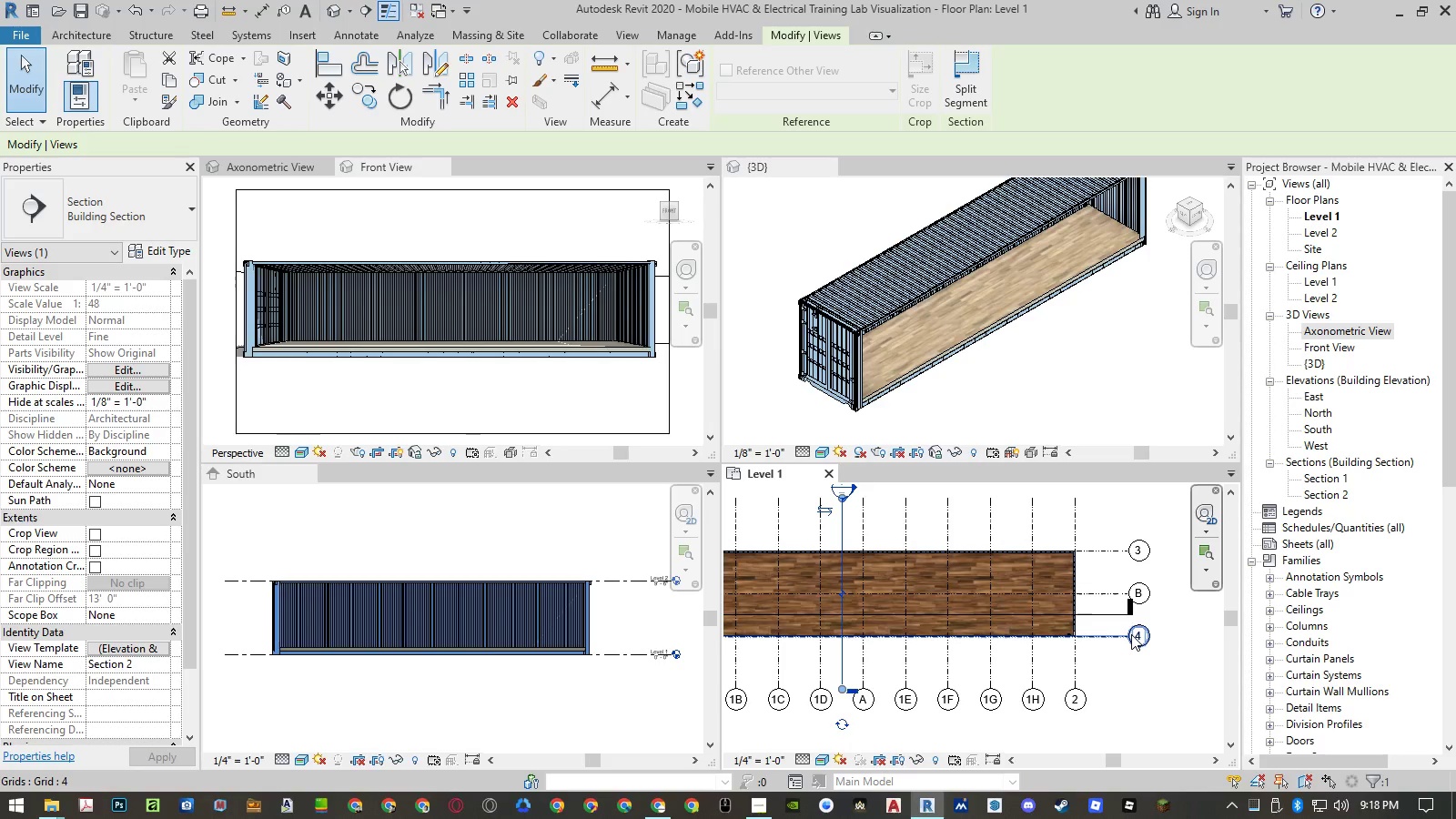 
scroll: coordinate [116, 661], scroll_direction: down, amount: 5.0
 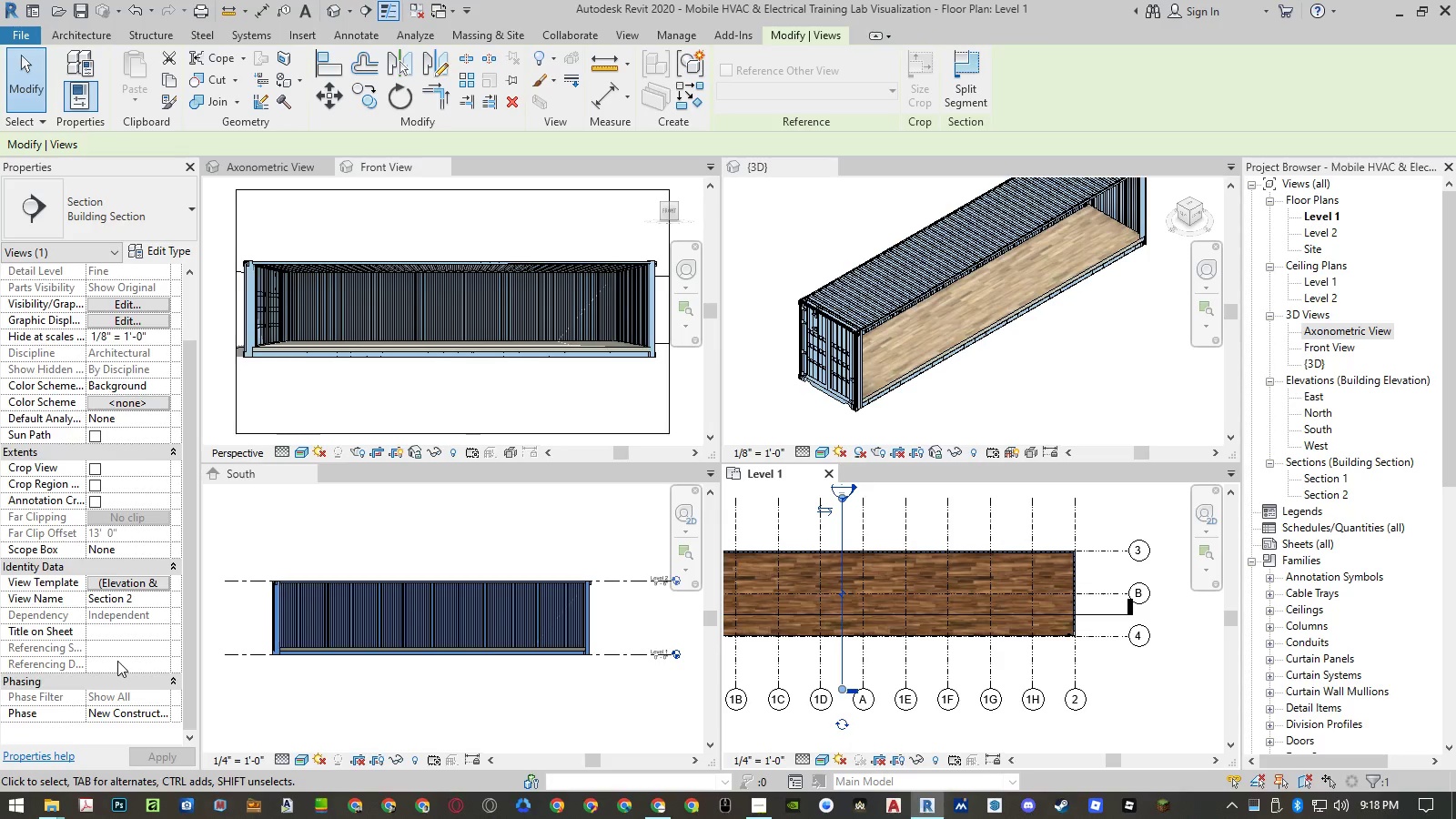 
scroll: coordinate [117, 661], scroll_direction: up, amount: 5.0
 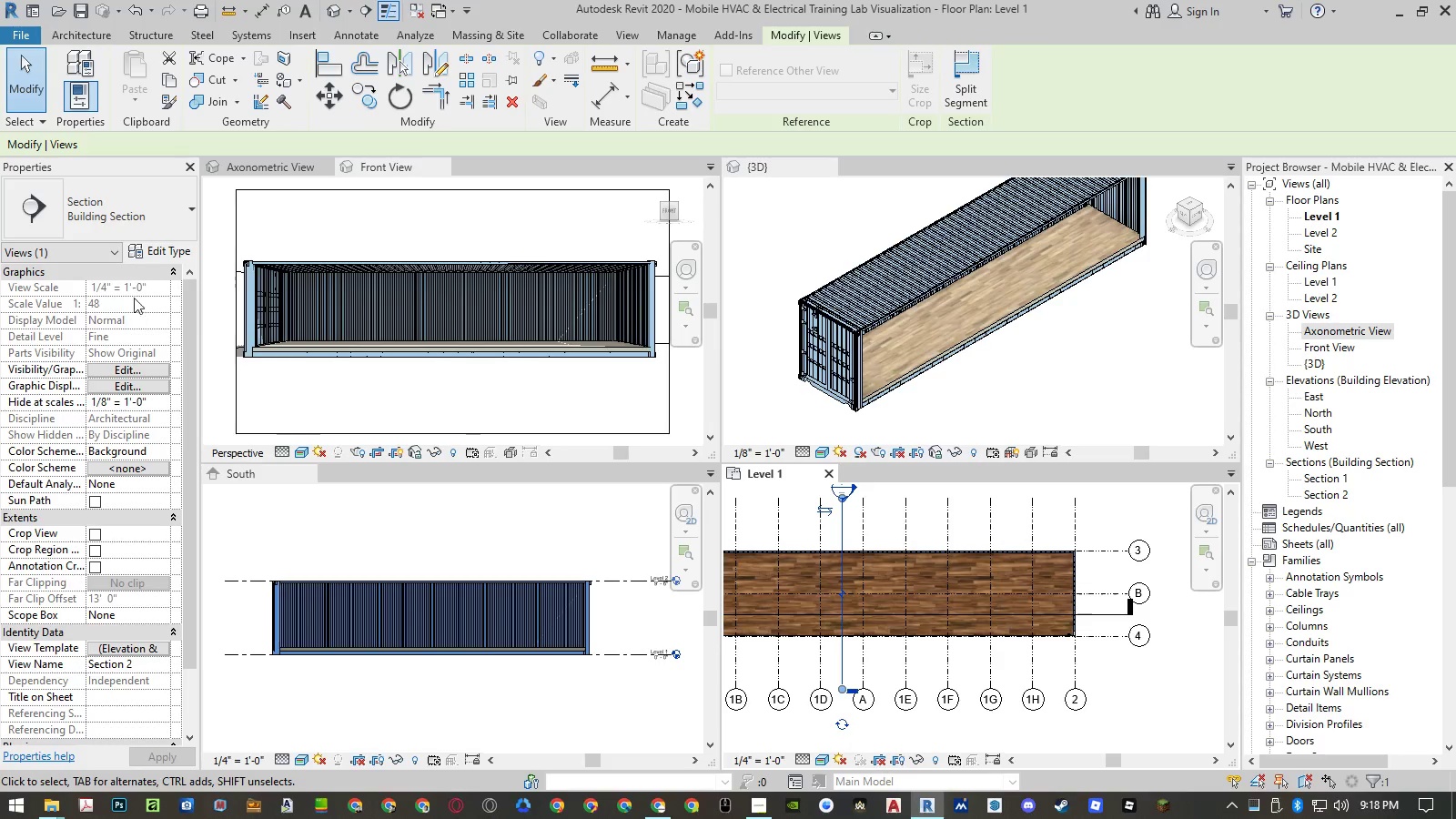 
mouse_move([157, 284])
 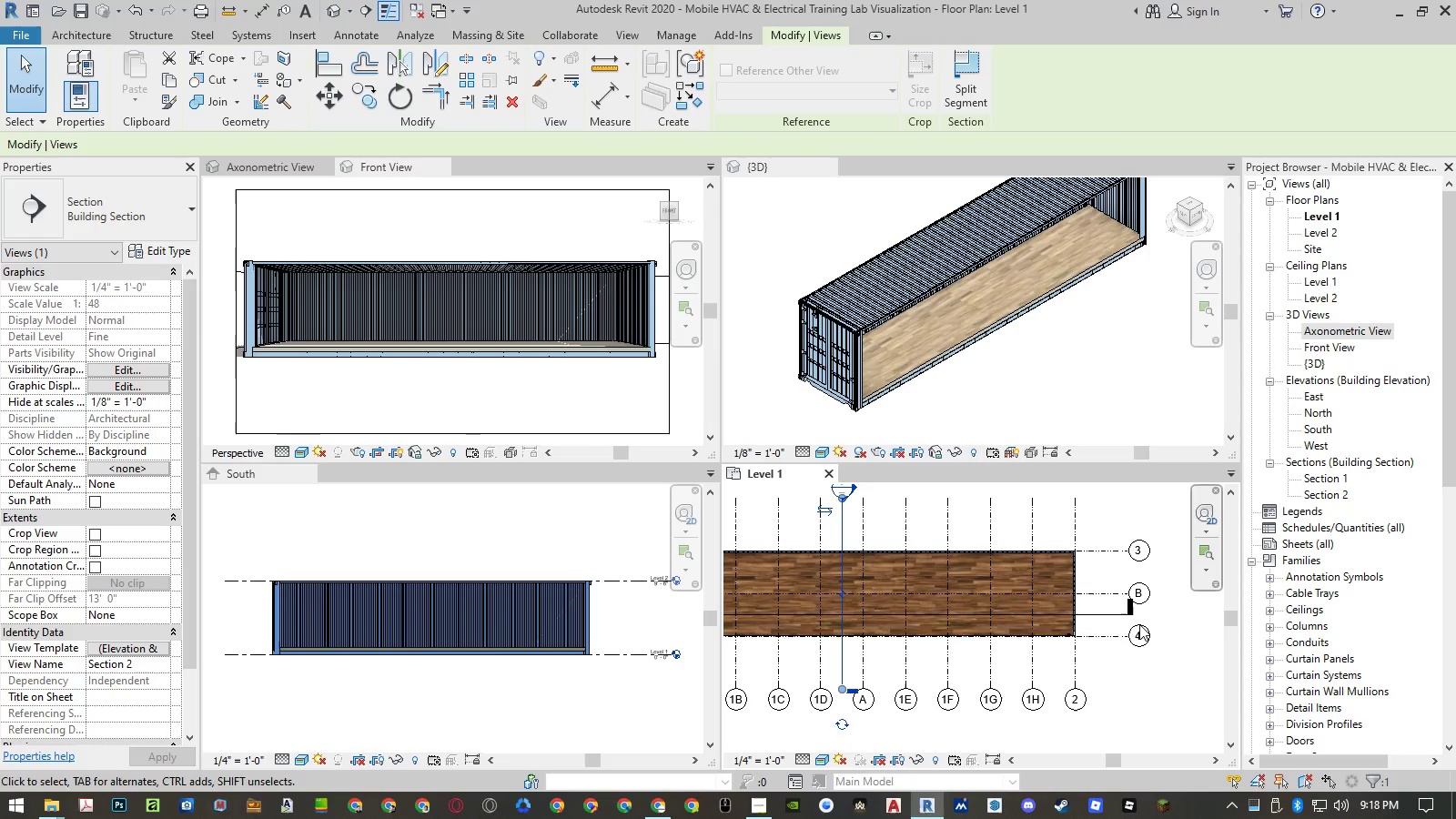 
left_click([1322, 613])
 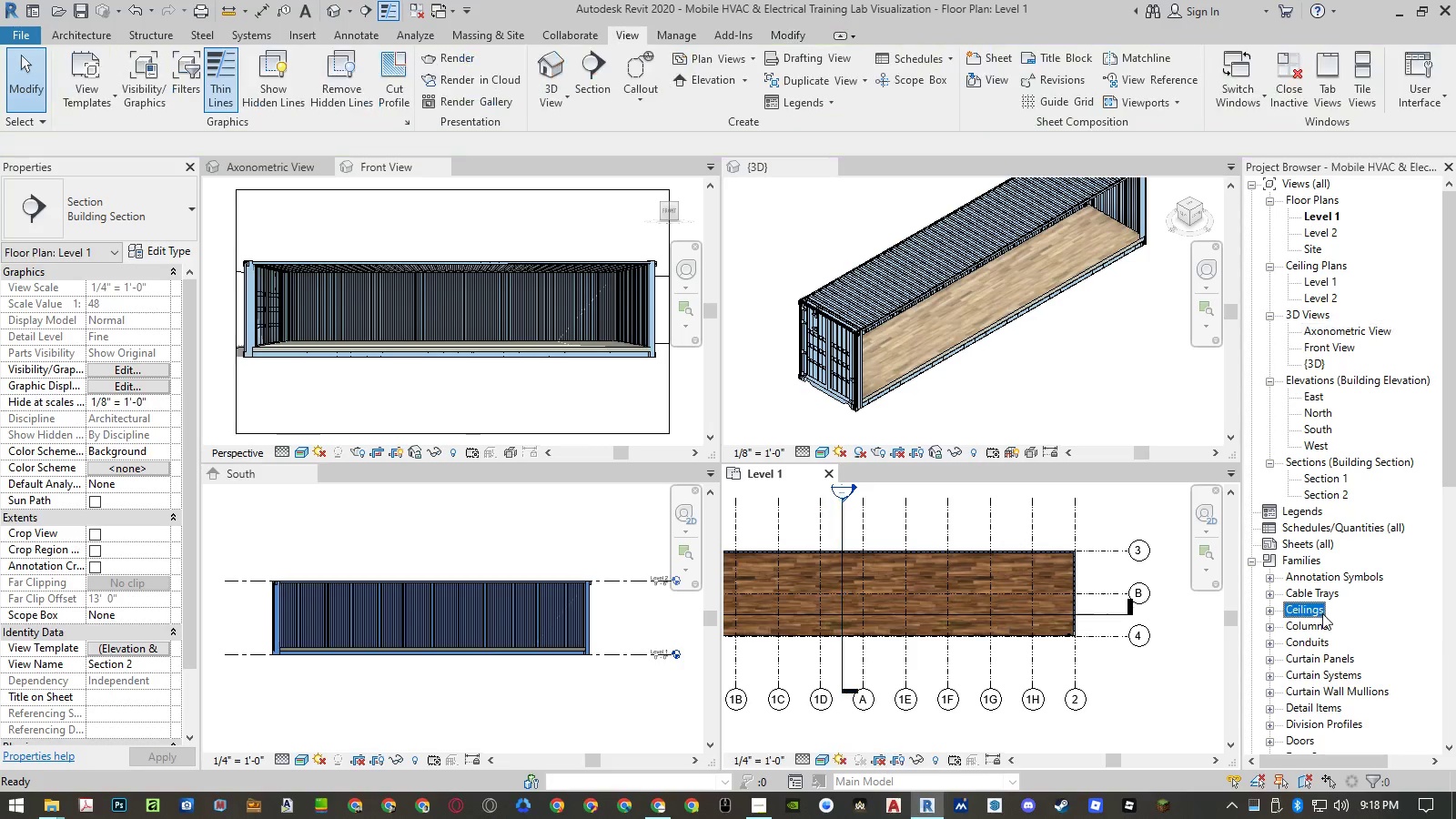 
scroll: coordinate [1308, 551], scroll_direction: down, amount: 43.0
 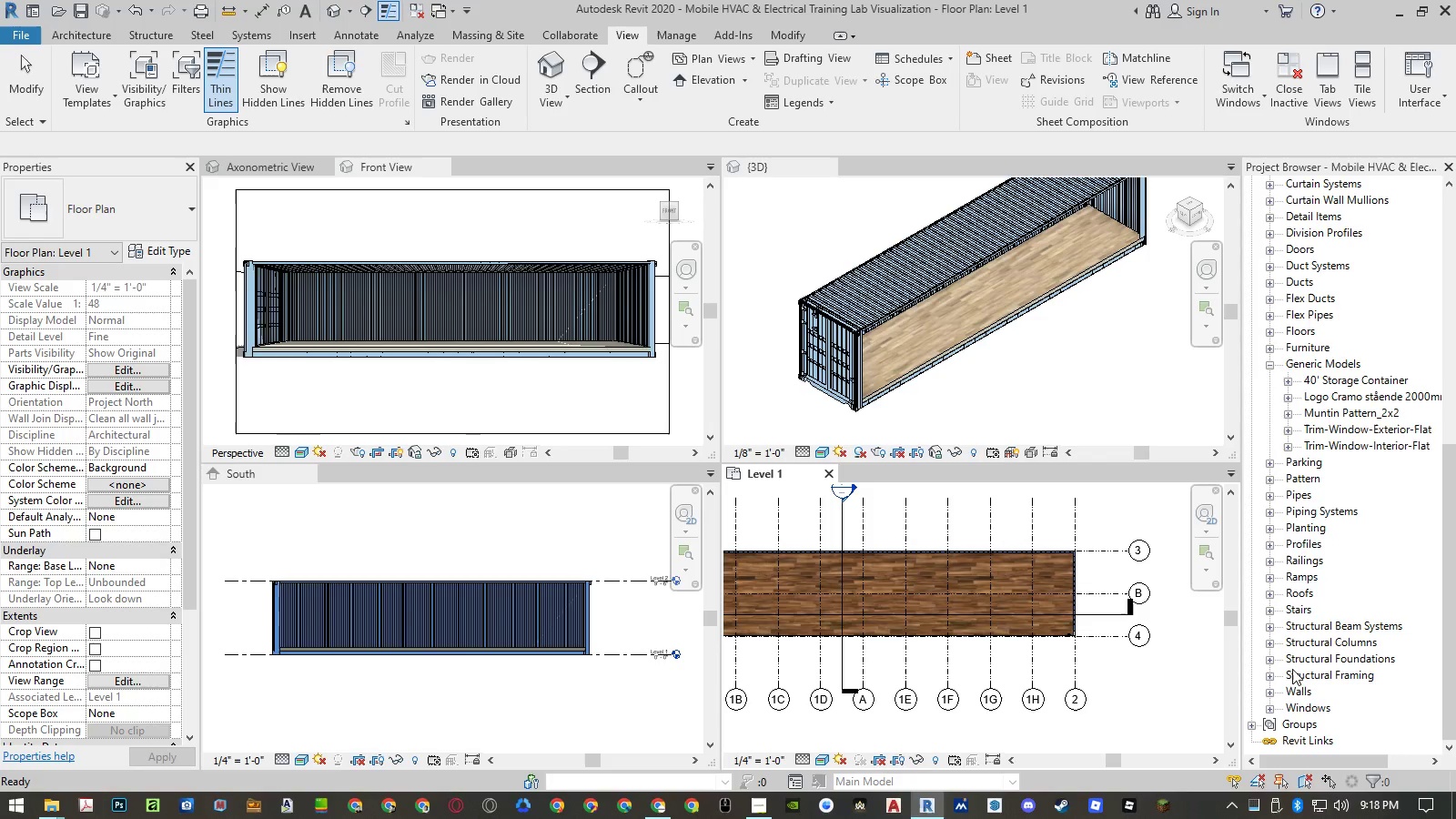 
scroll: coordinate [1307, 602], scroll_direction: up, amount: 15.0
 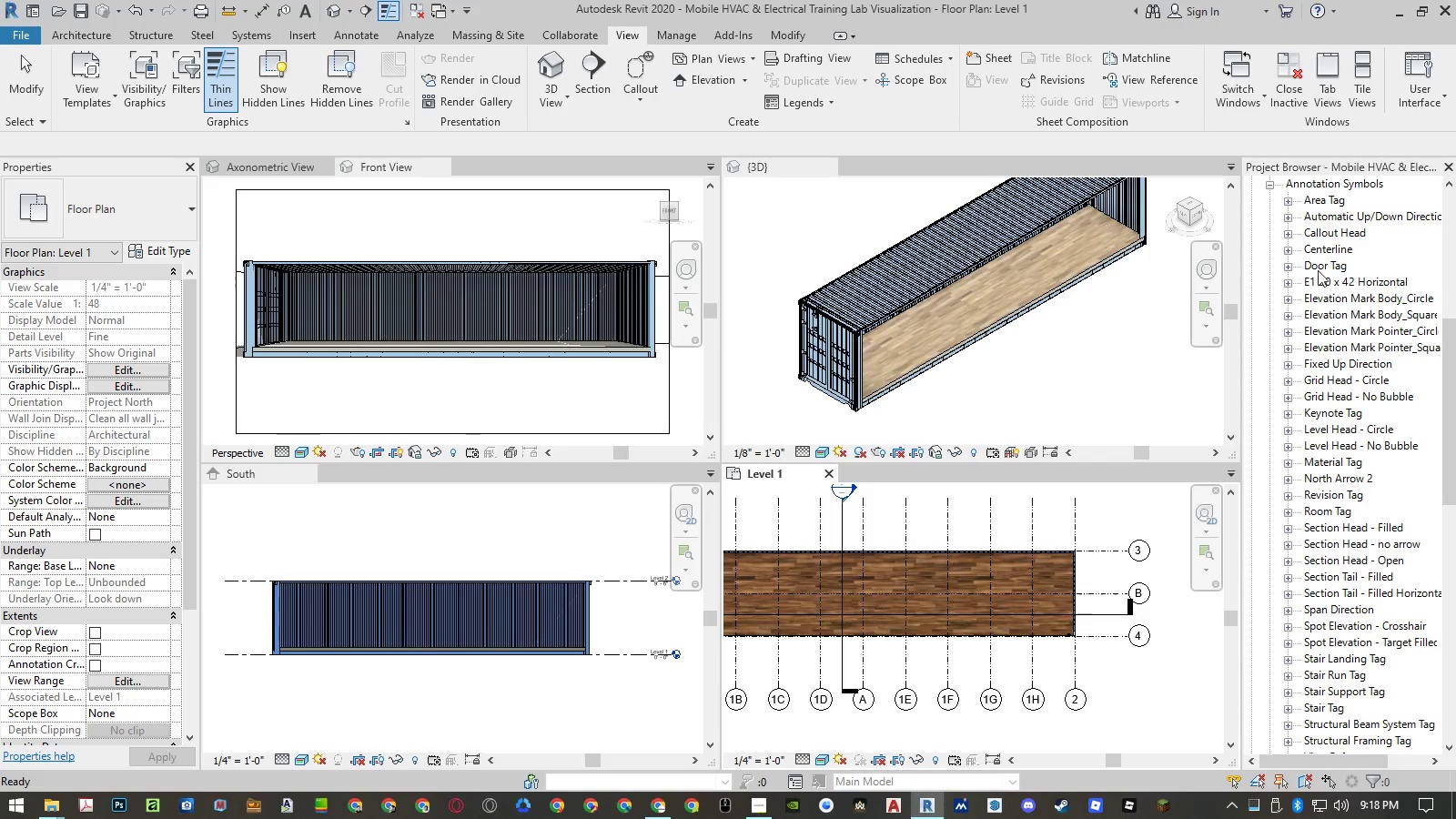 
left_click([1289, 230])
 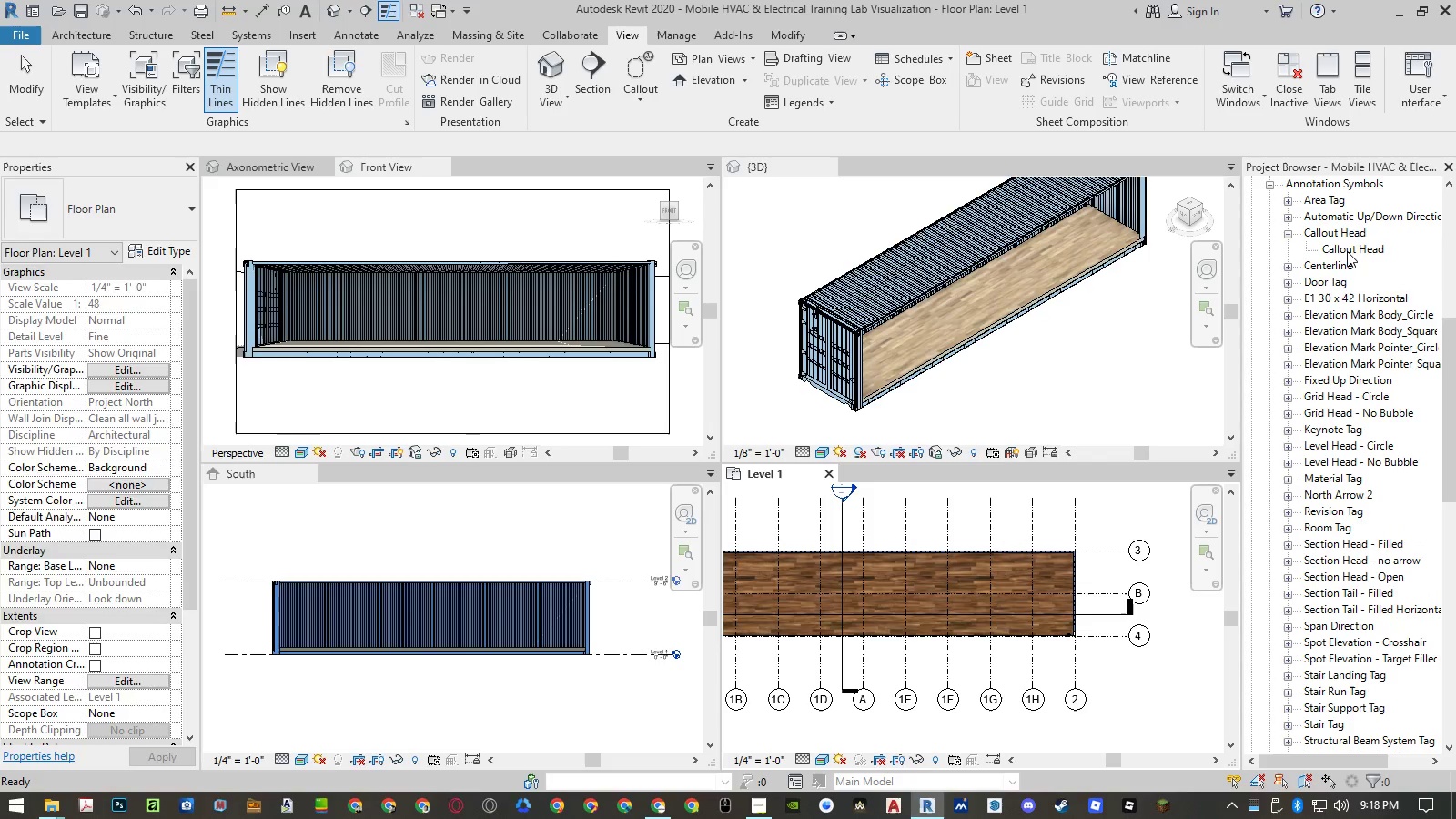 
double_click([1347, 251])
 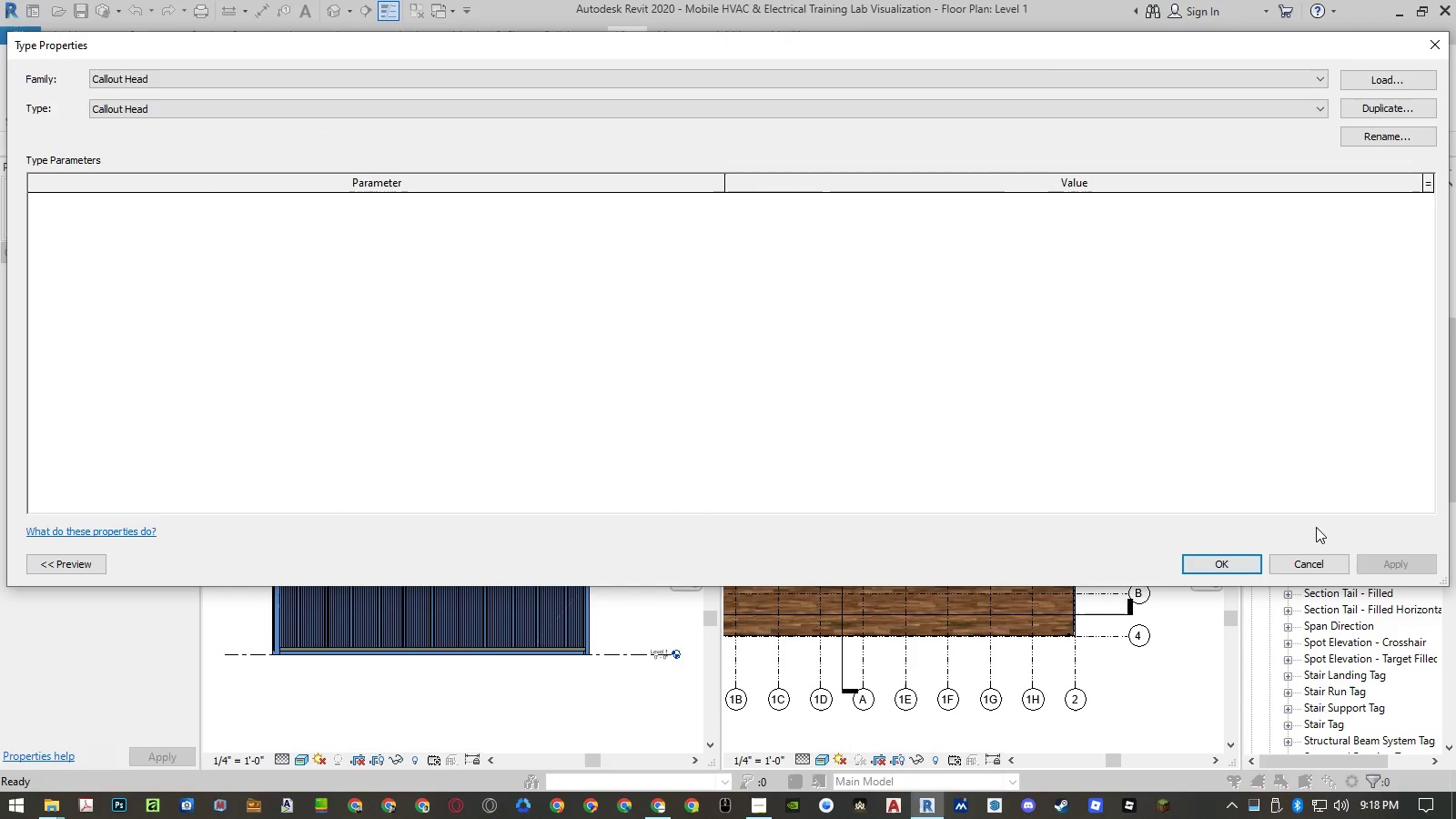 
left_click([1331, 565])
 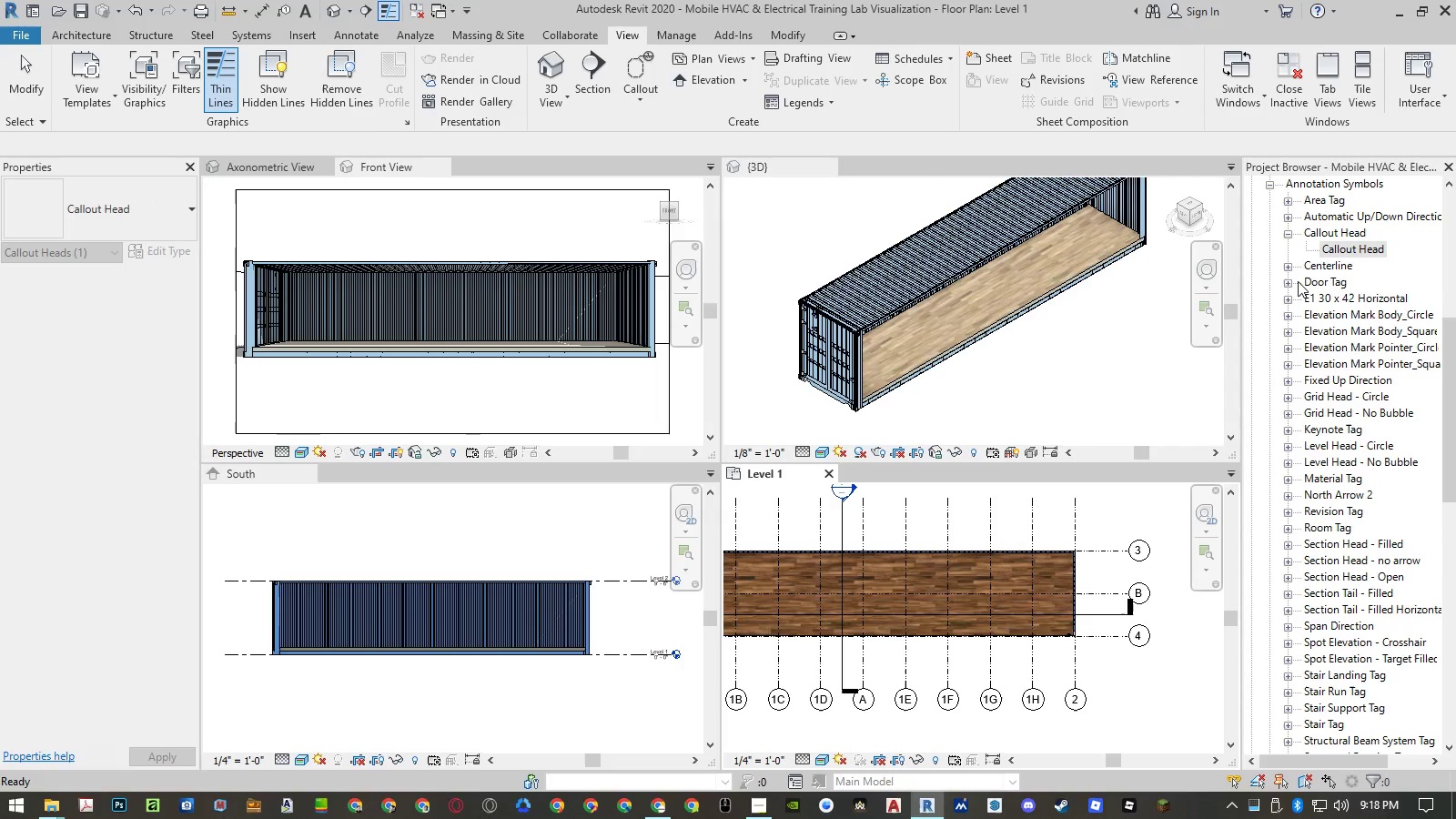 
left_click([1290, 264])
 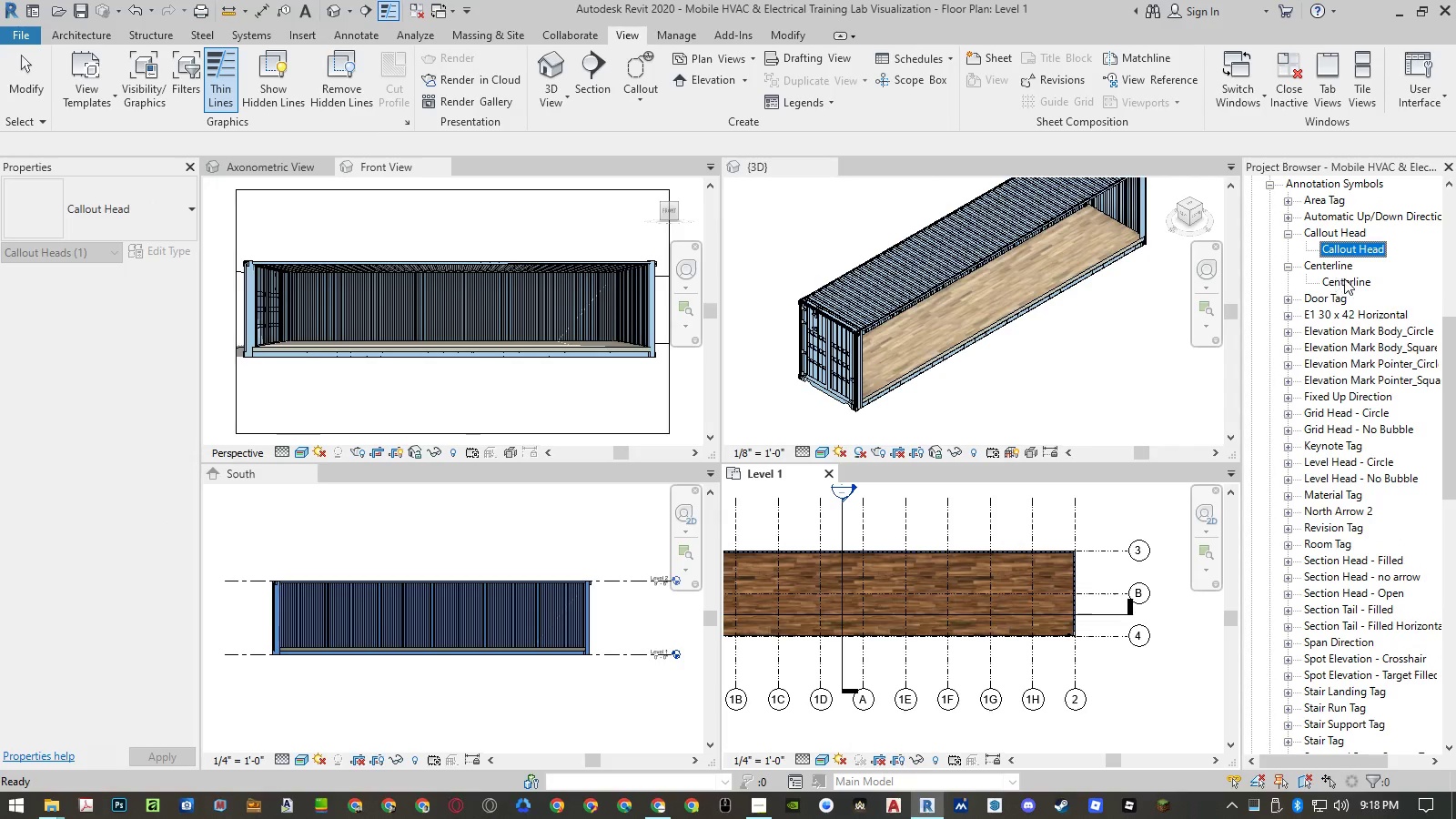 
double_click([1344, 278])
 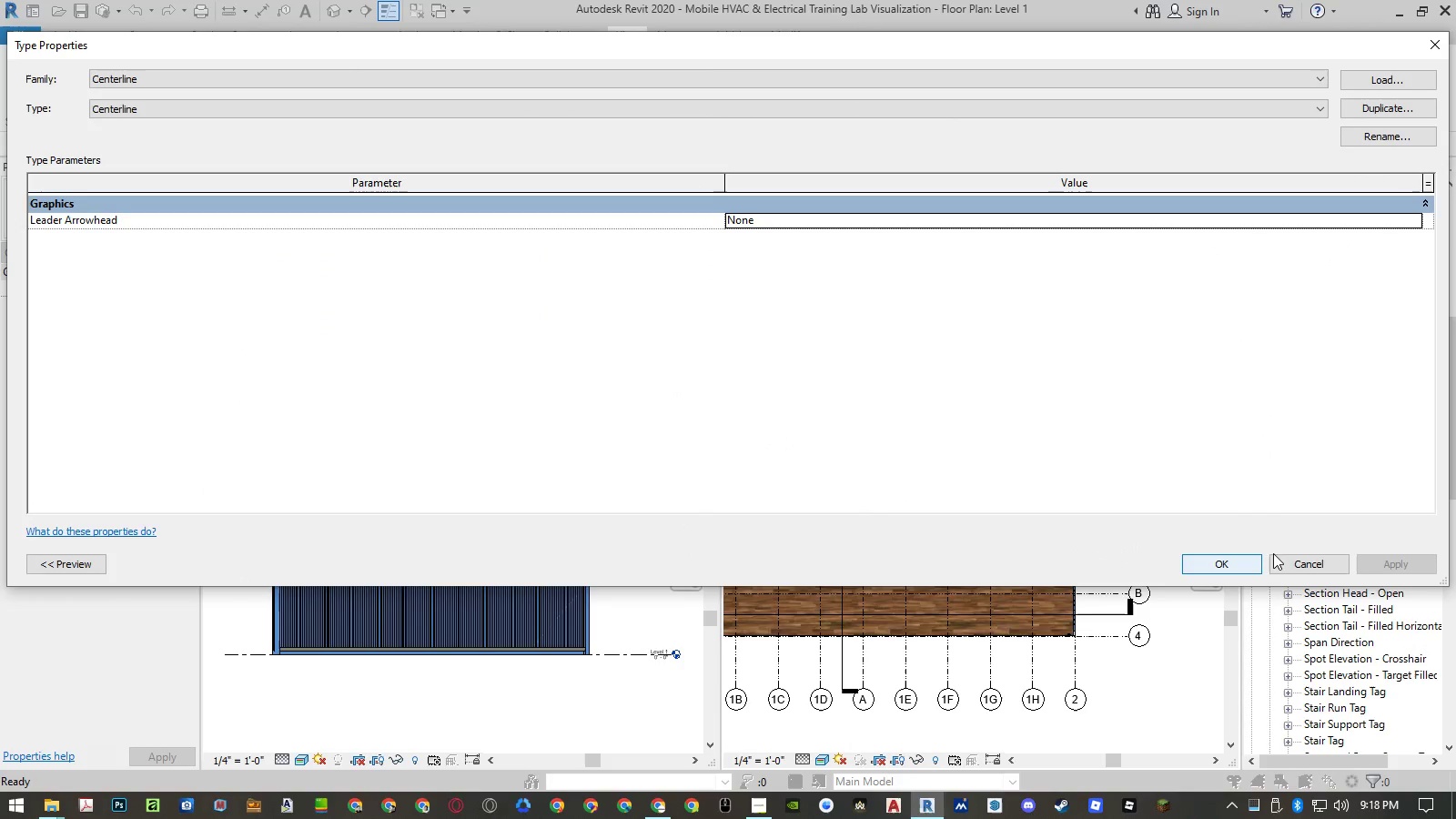 
left_click([1339, 561])
 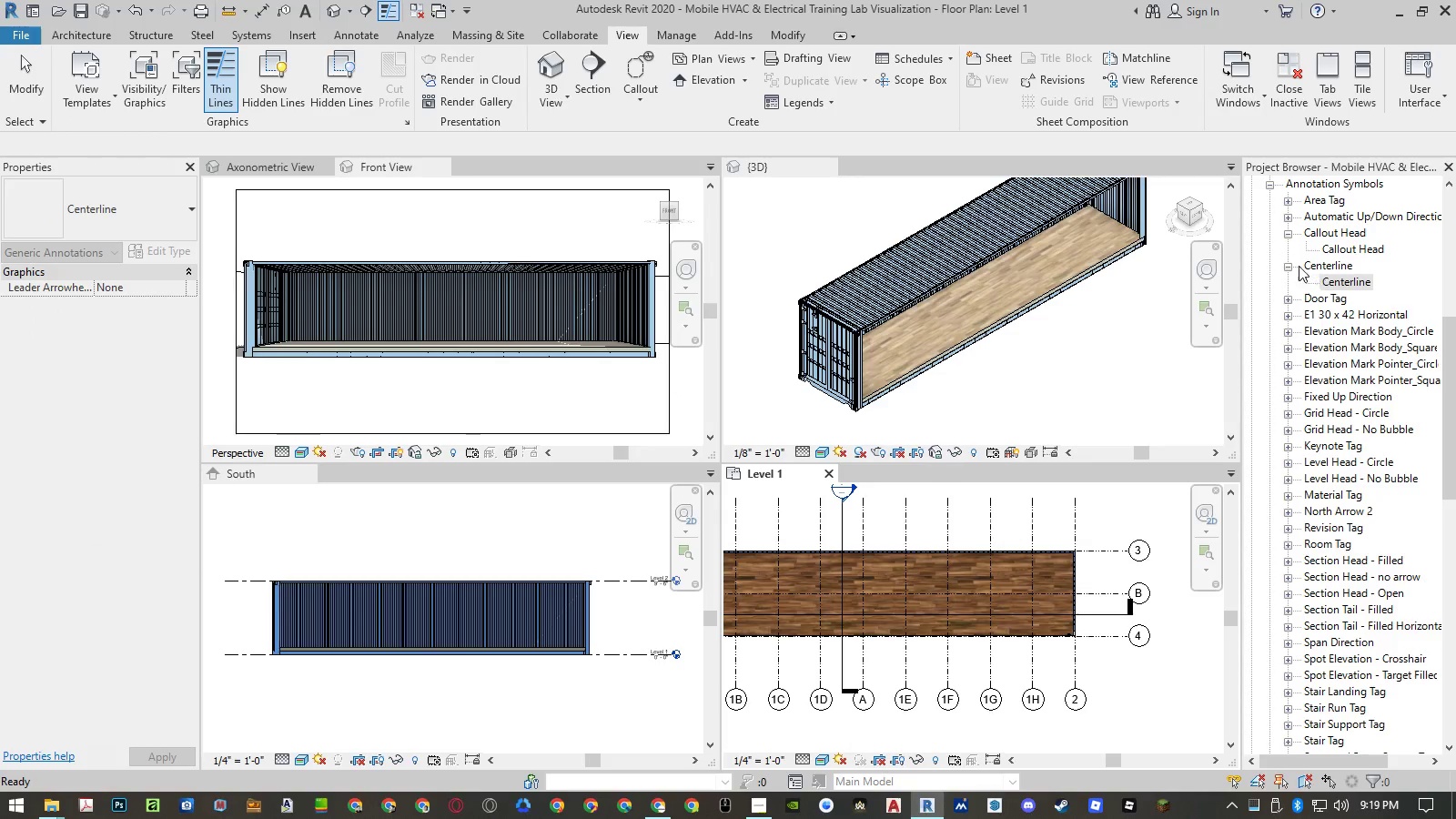 
left_click([1293, 262])
 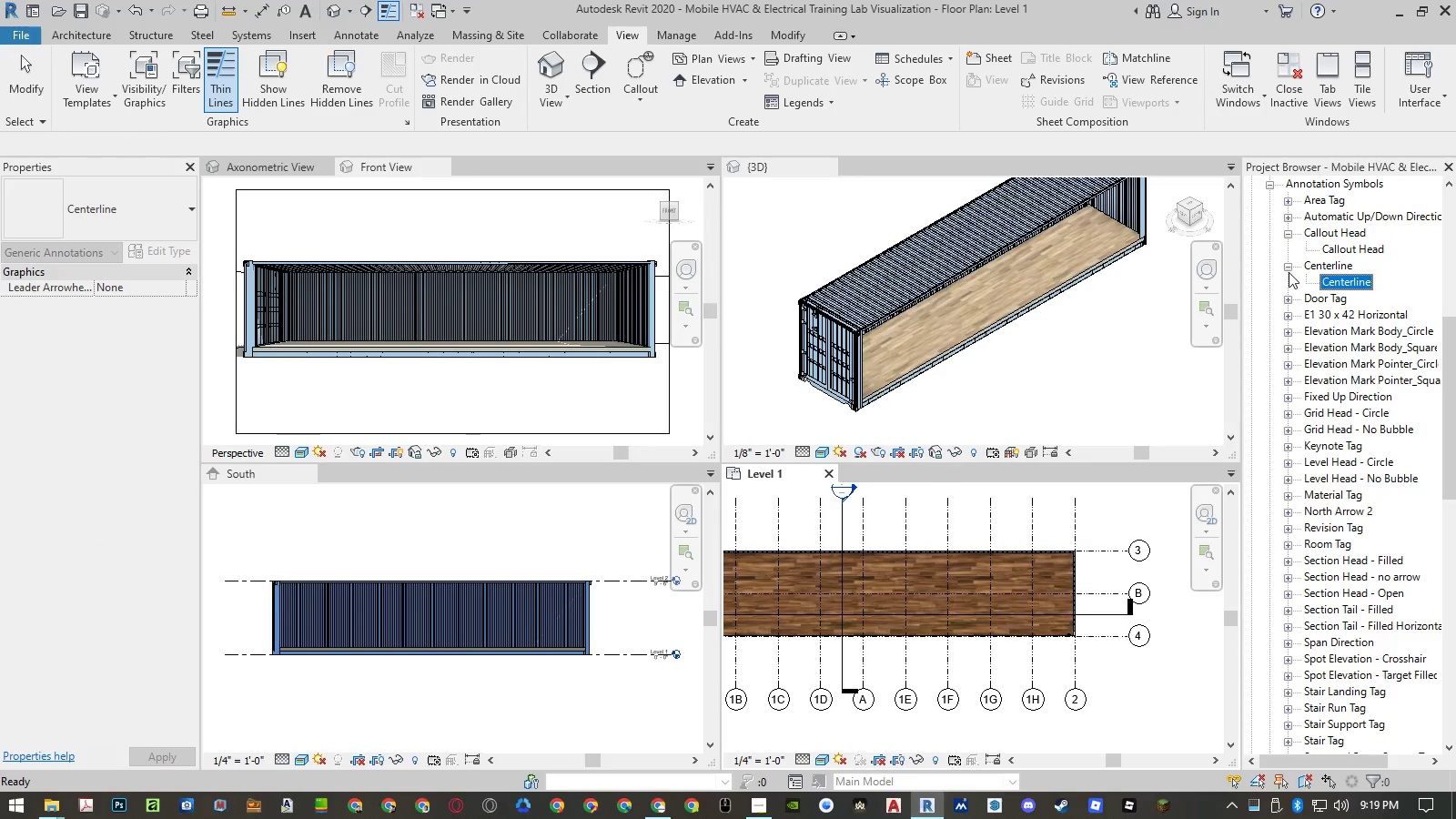 
left_click([1288, 268])
 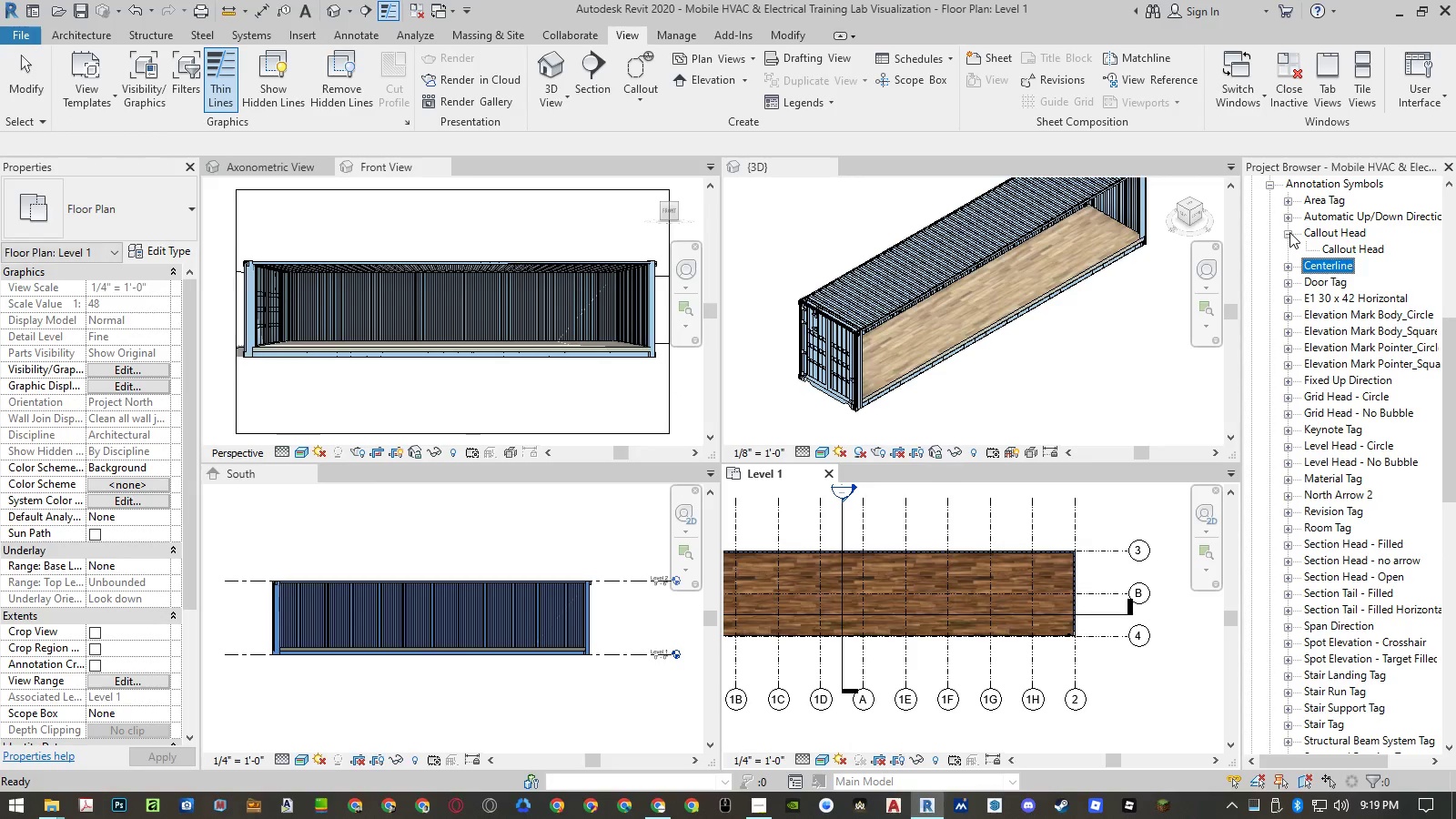 
left_click([1289, 232])
 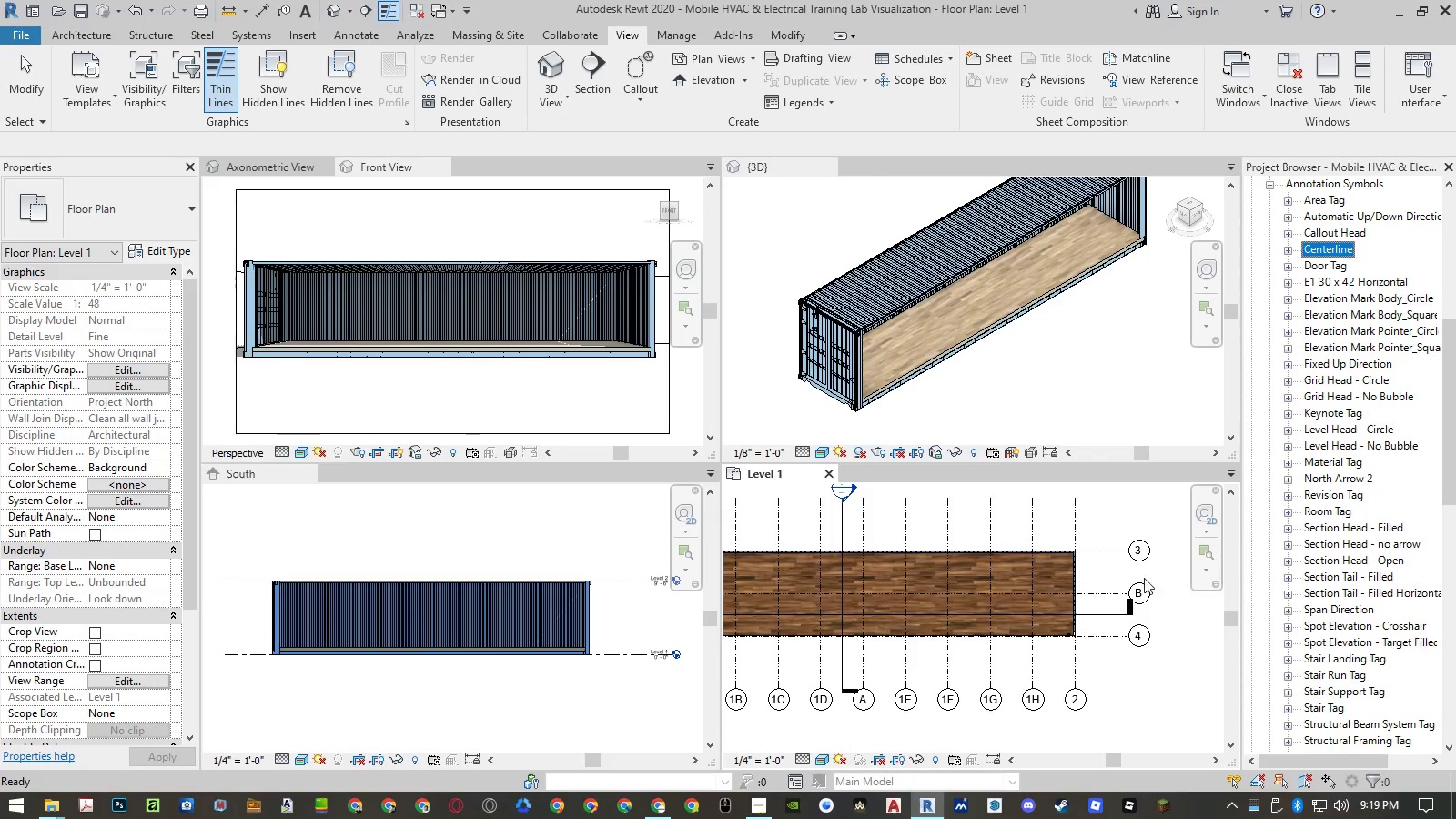 
wait(6.02)
 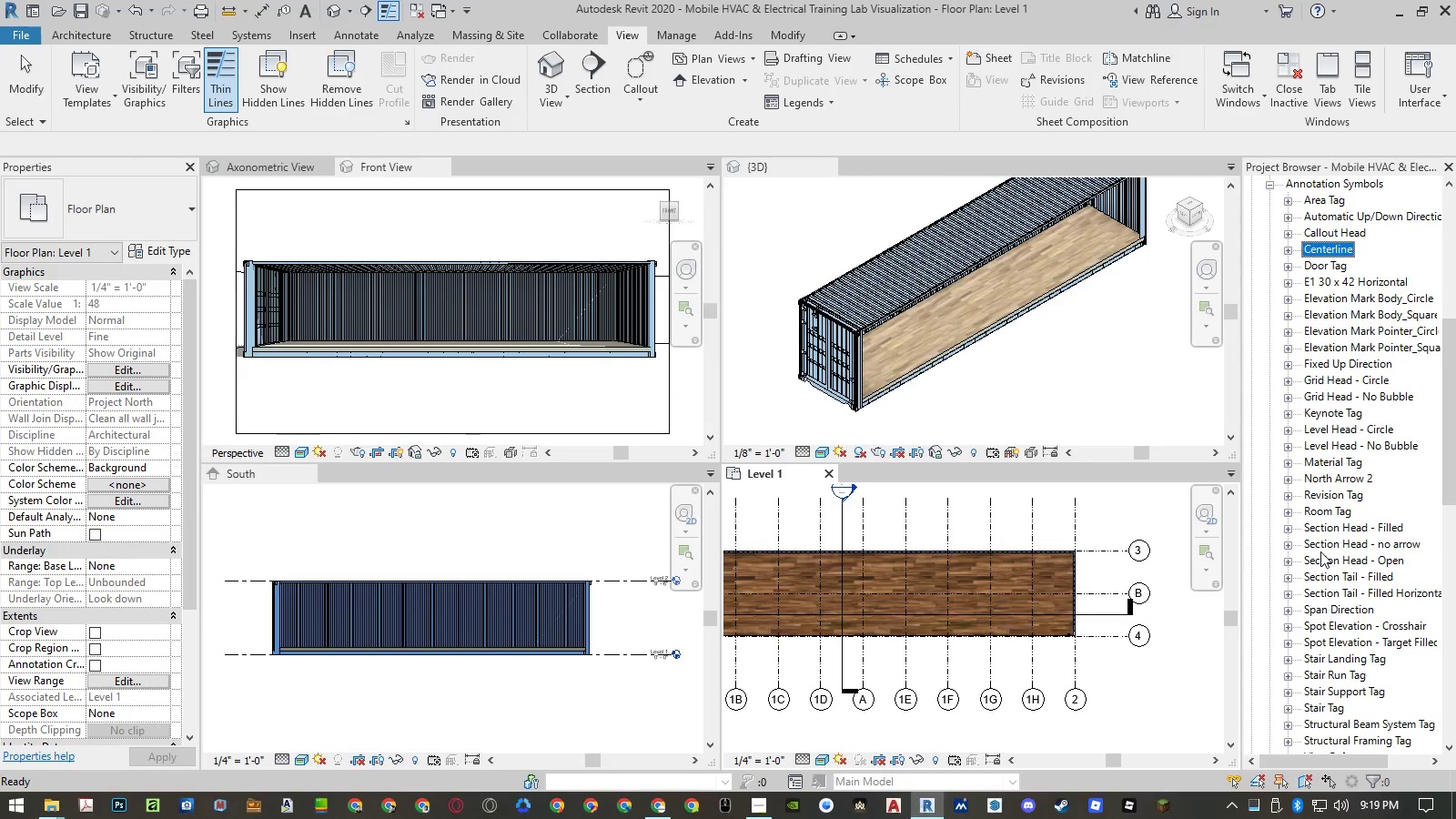 
left_click([840, 536])
 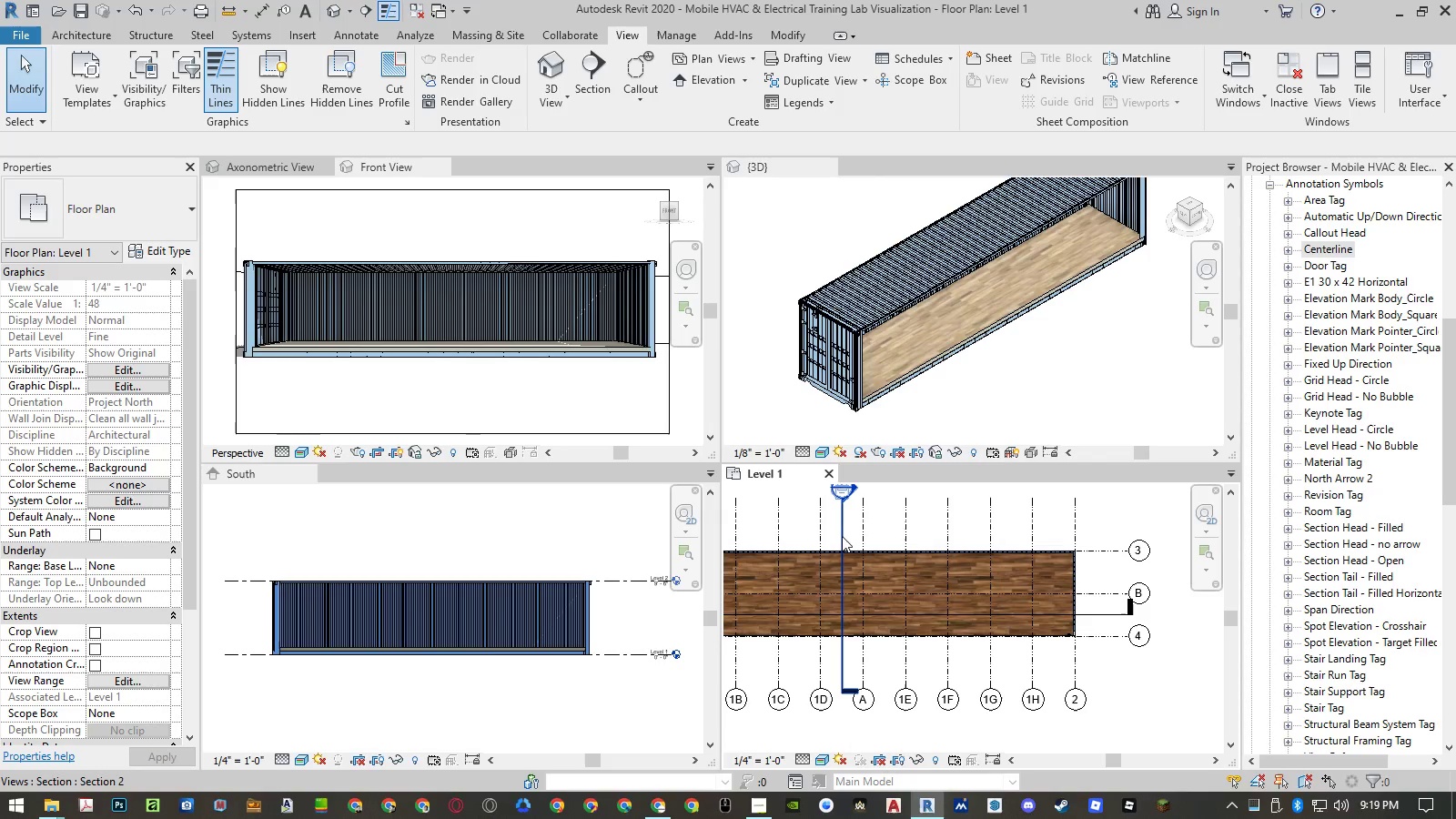 
left_click([843, 536])
 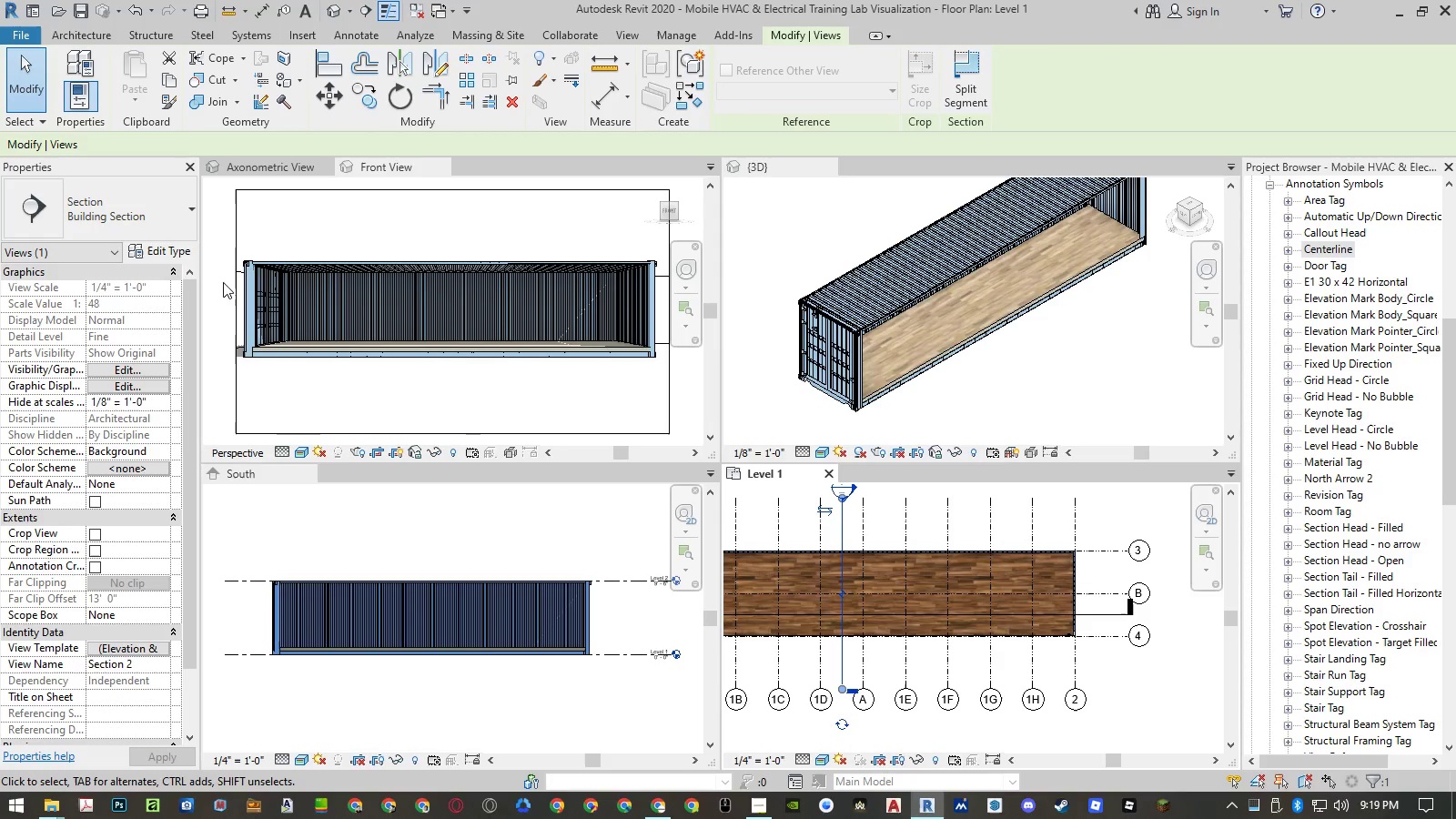 
left_click([160, 251])
 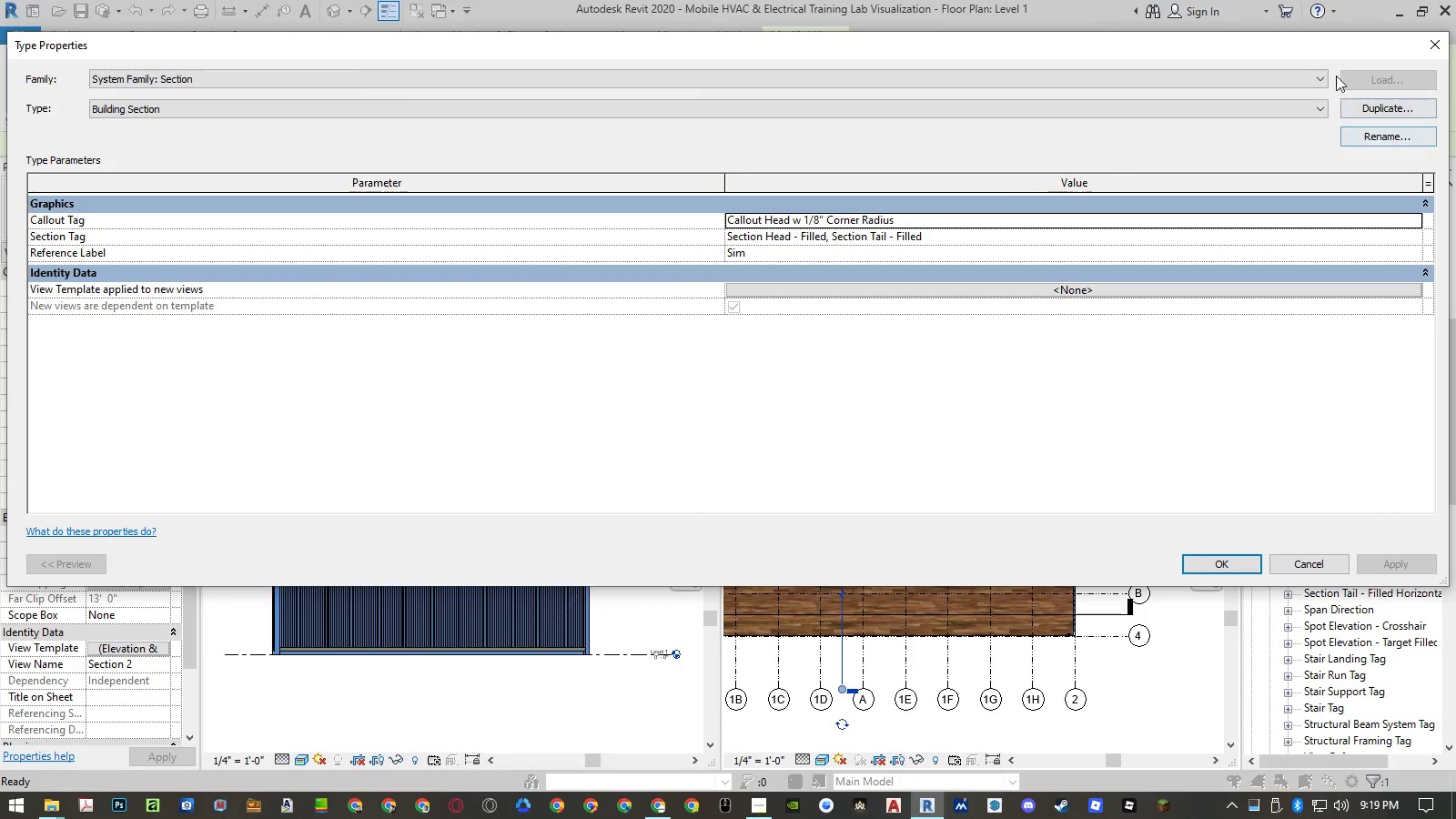 
left_click_drag(start_coordinate=[1283, 50], to_coordinate=[1075, 52])
 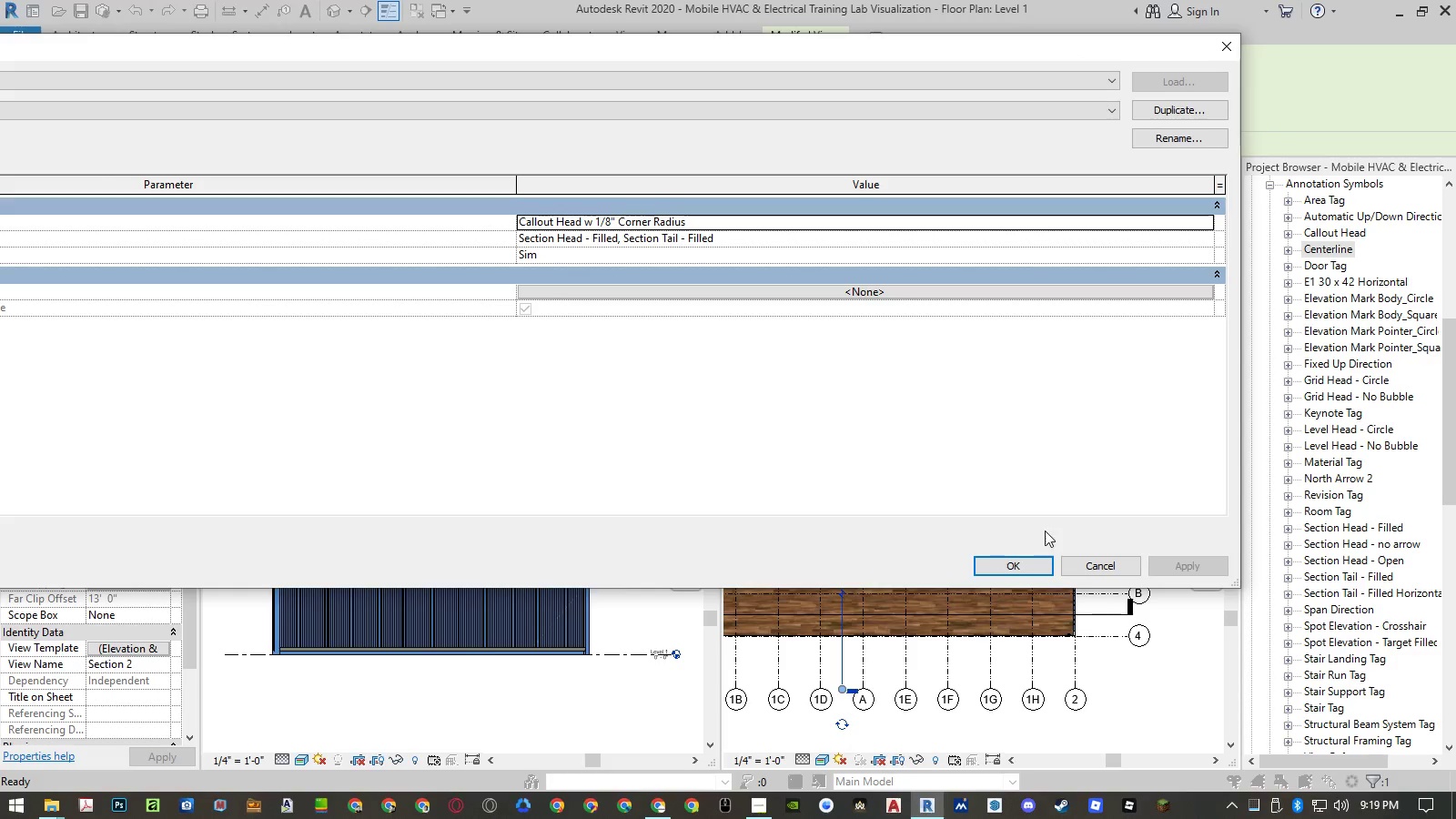 
left_click([1094, 567])
 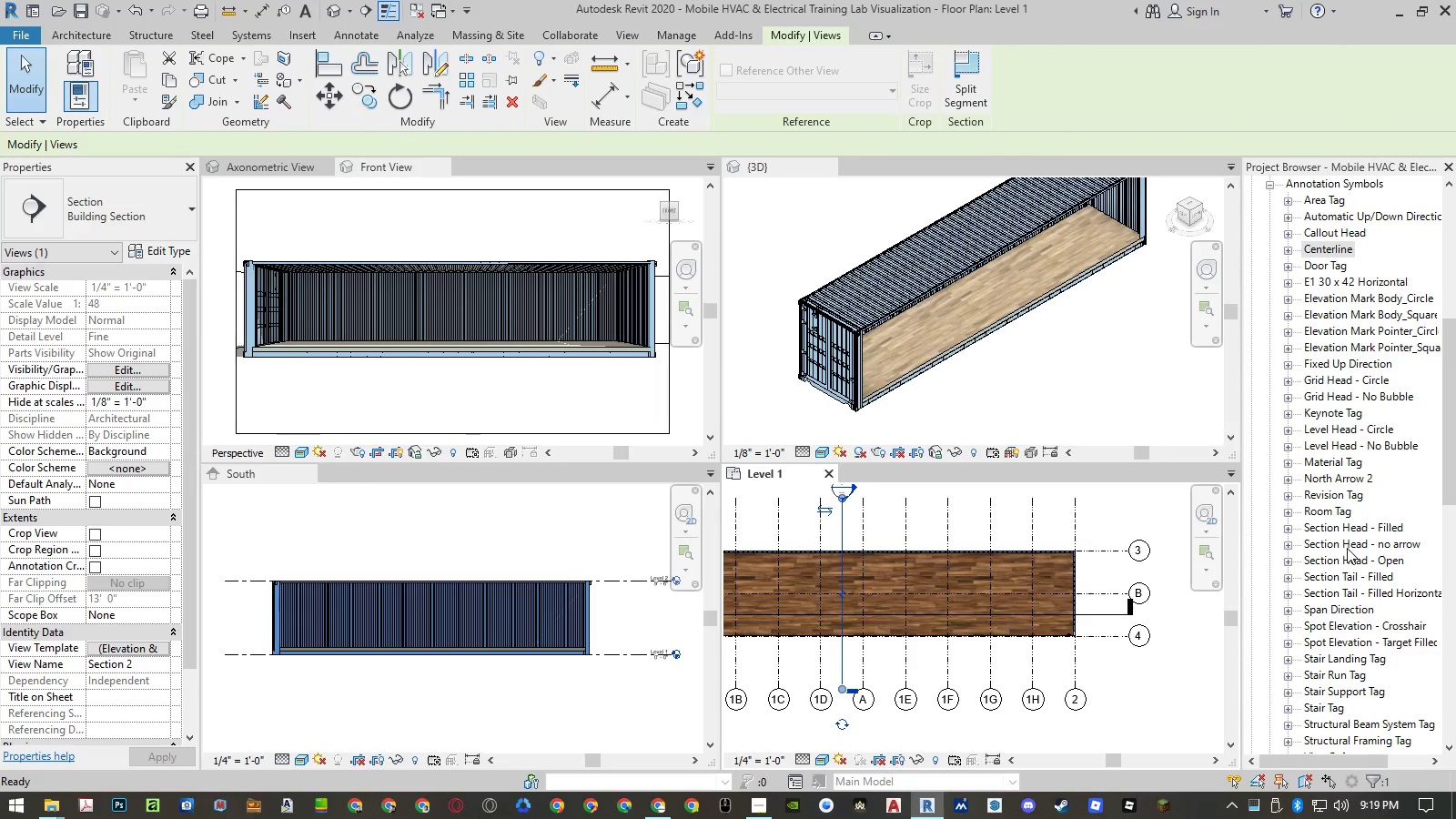 
left_click([1289, 532])
 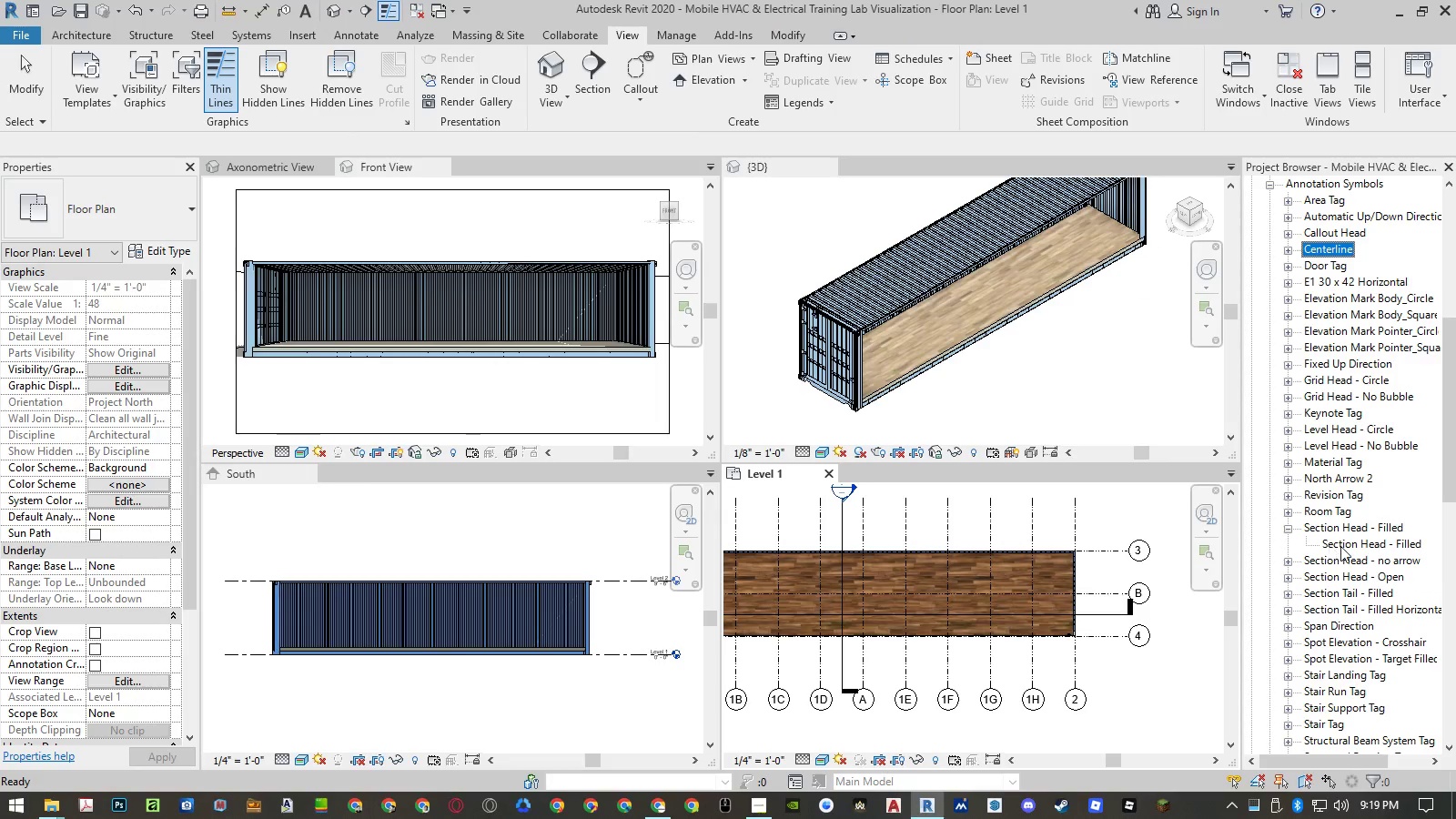 
double_click([1340, 546])
 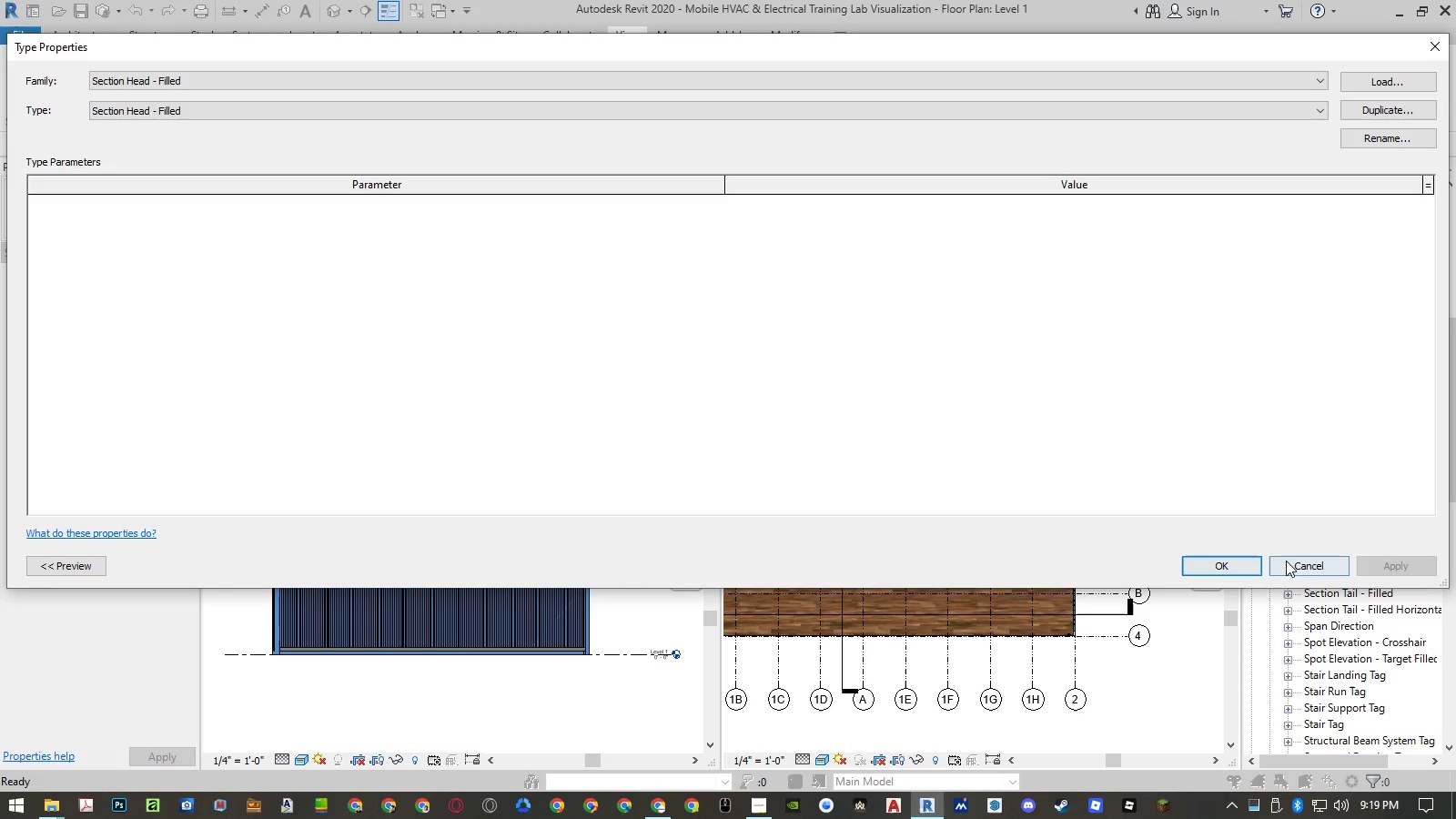 
left_click([1289, 564])
 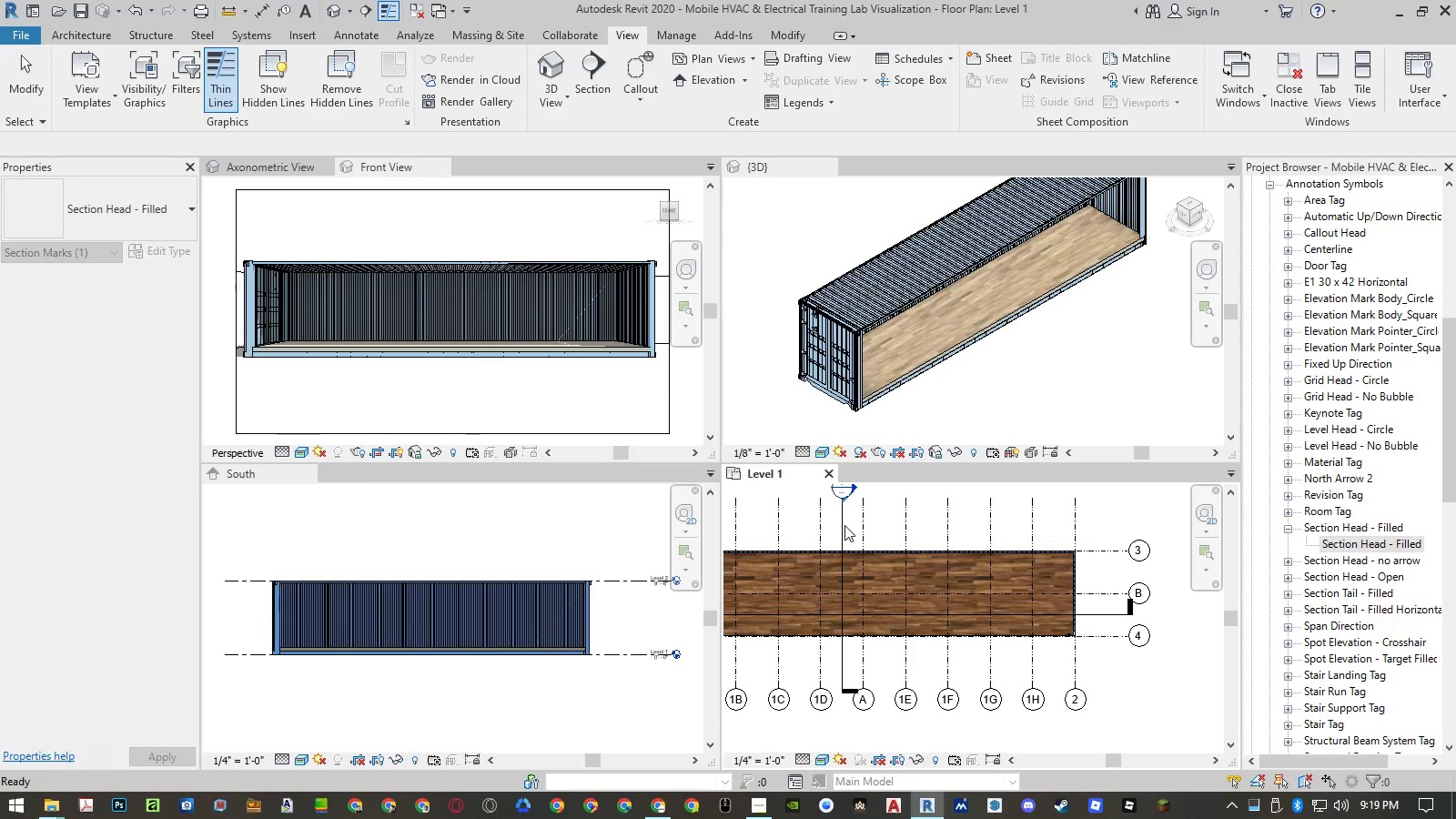 
left_click([841, 522])
 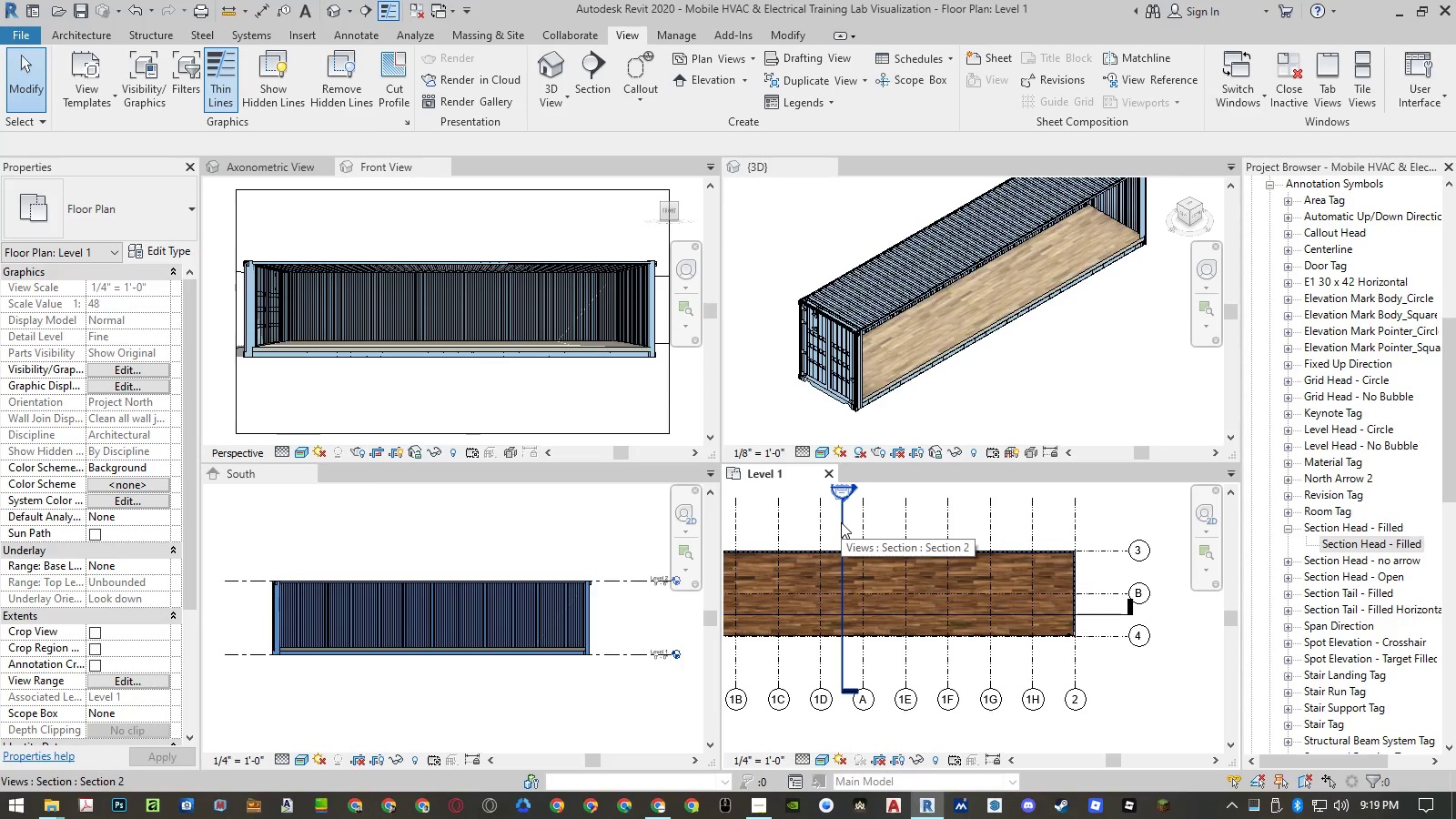 
left_click([841, 522])
 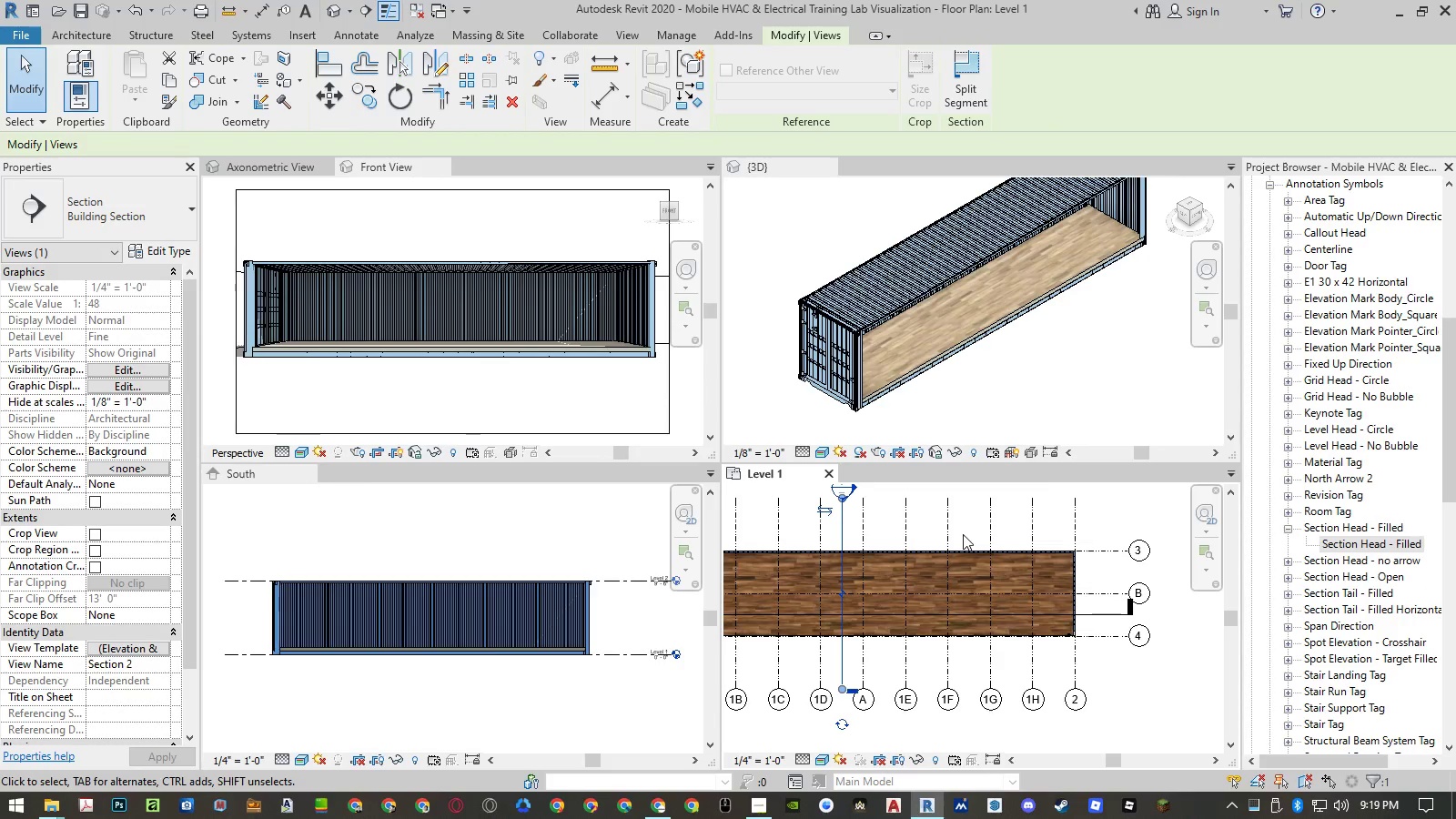 
left_click([920, 520])
 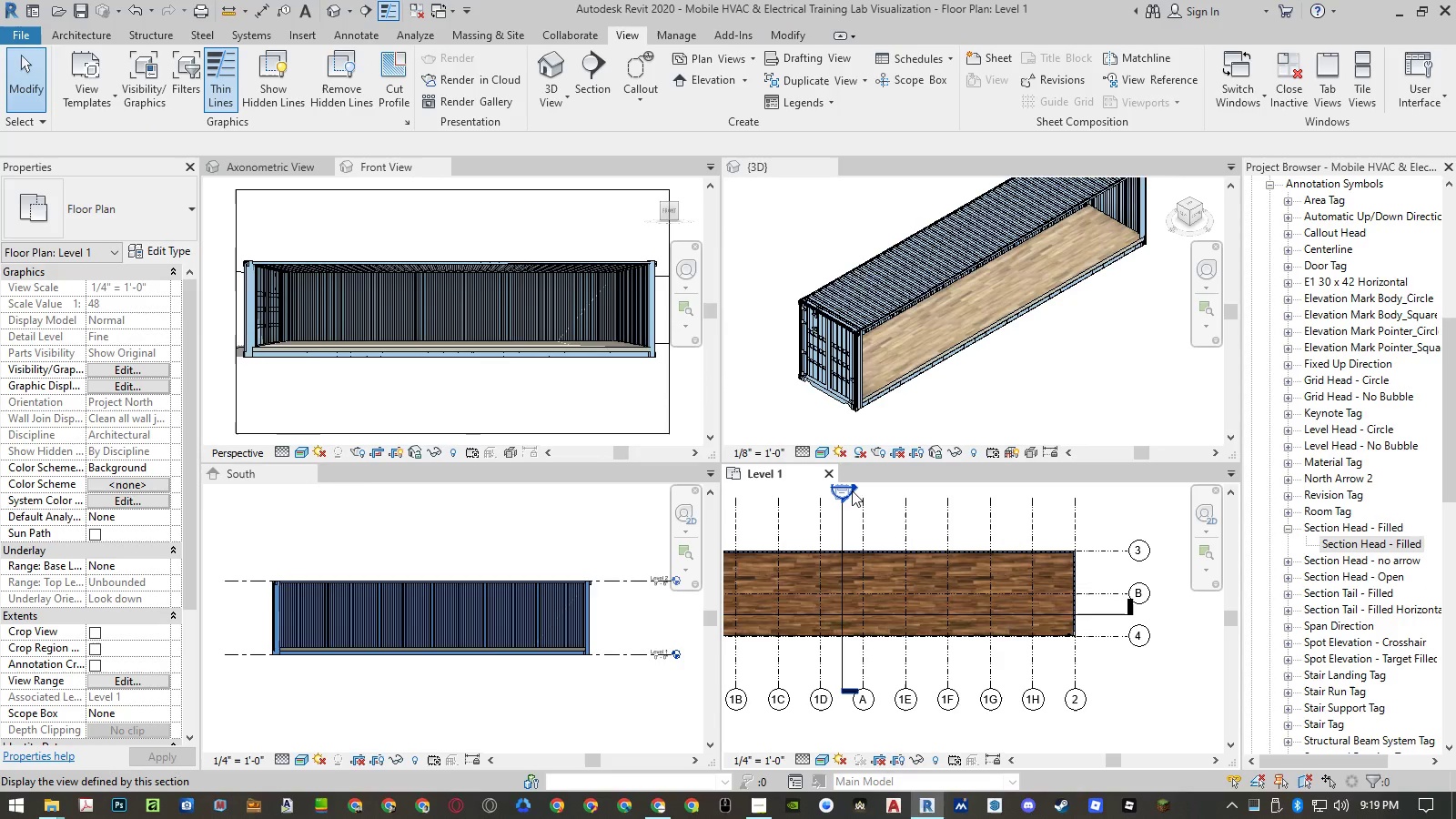 
left_click([847, 488])
 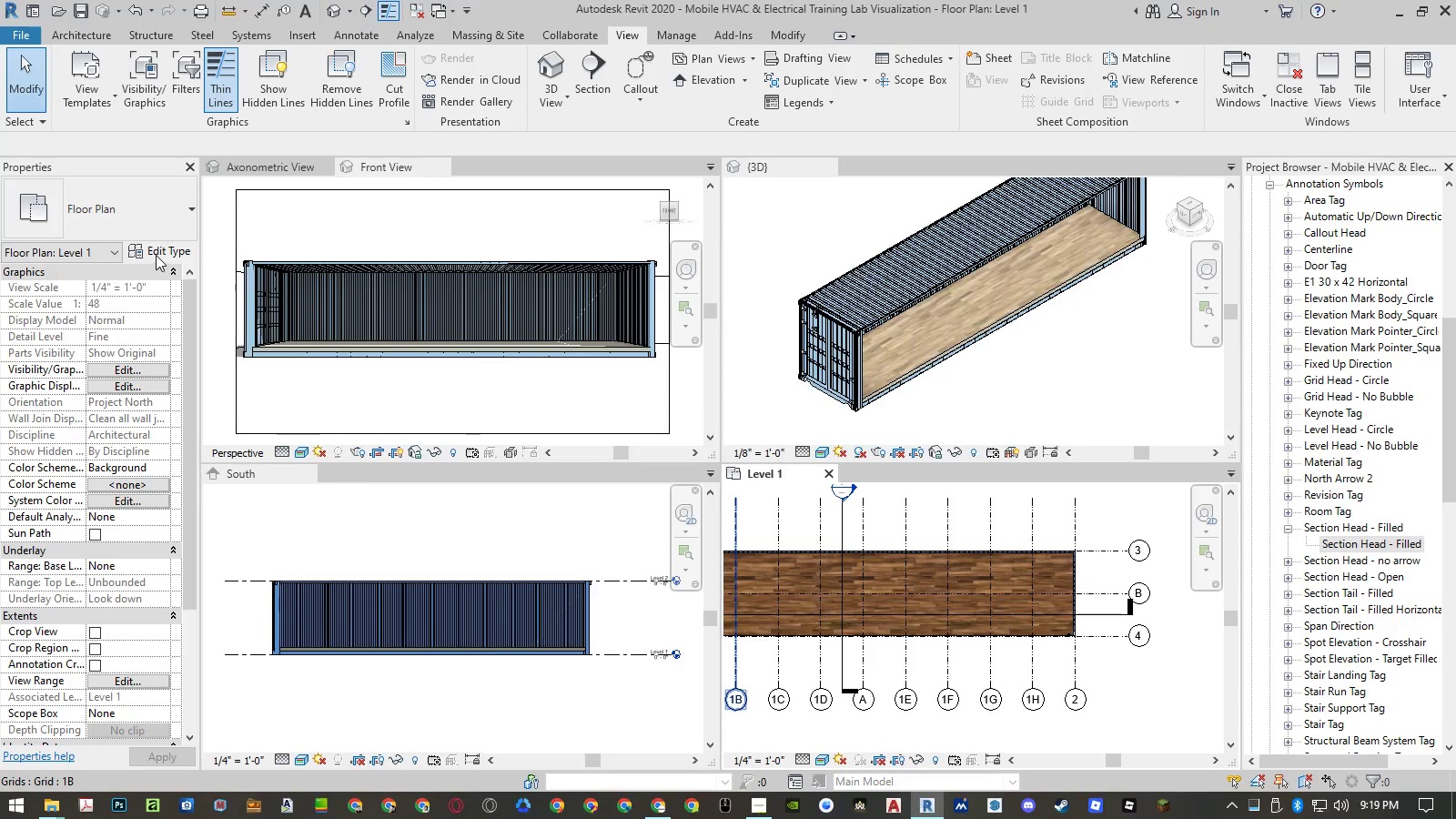 
left_click([156, 255])
 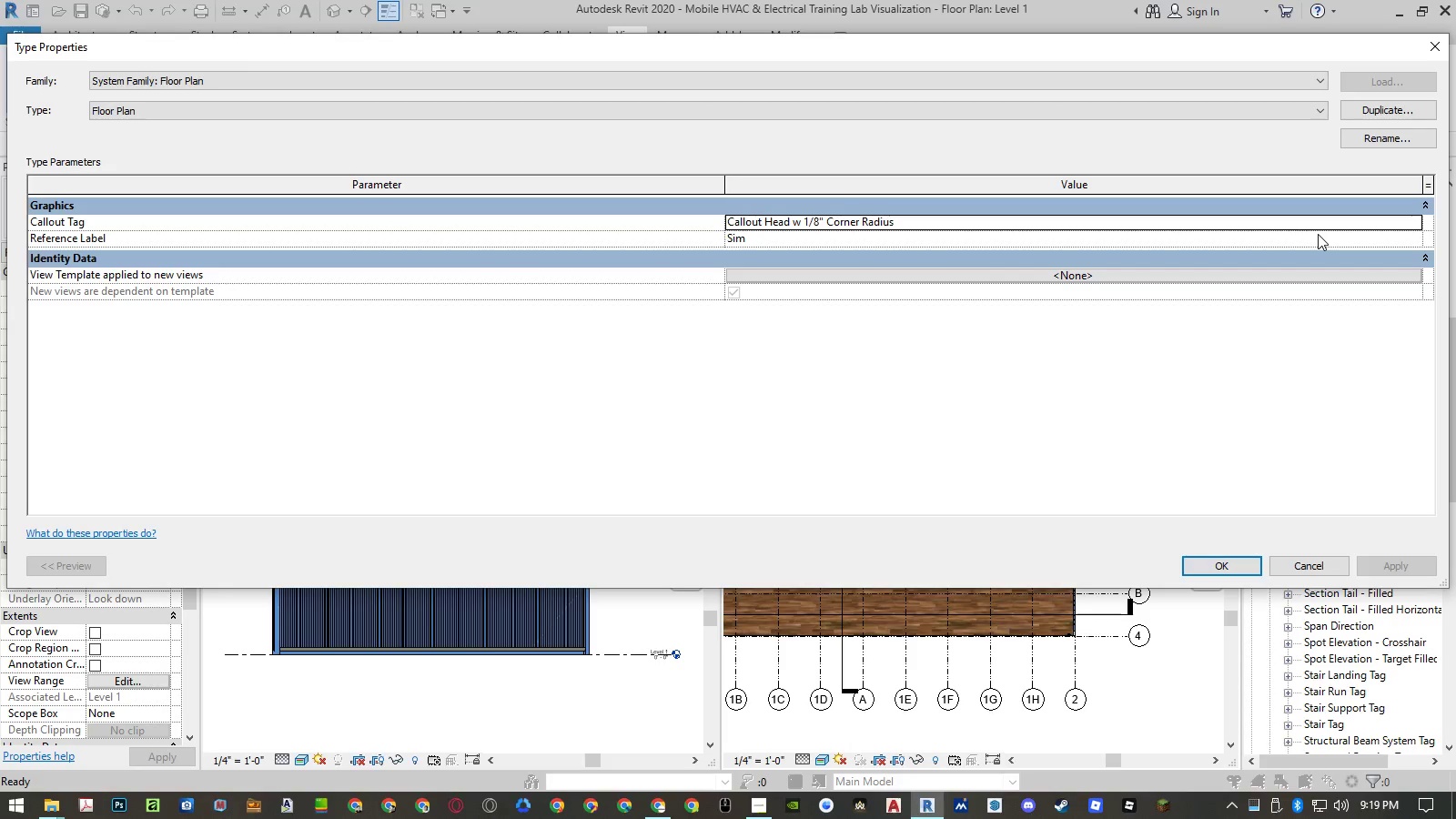 
left_click([1416, 221])
 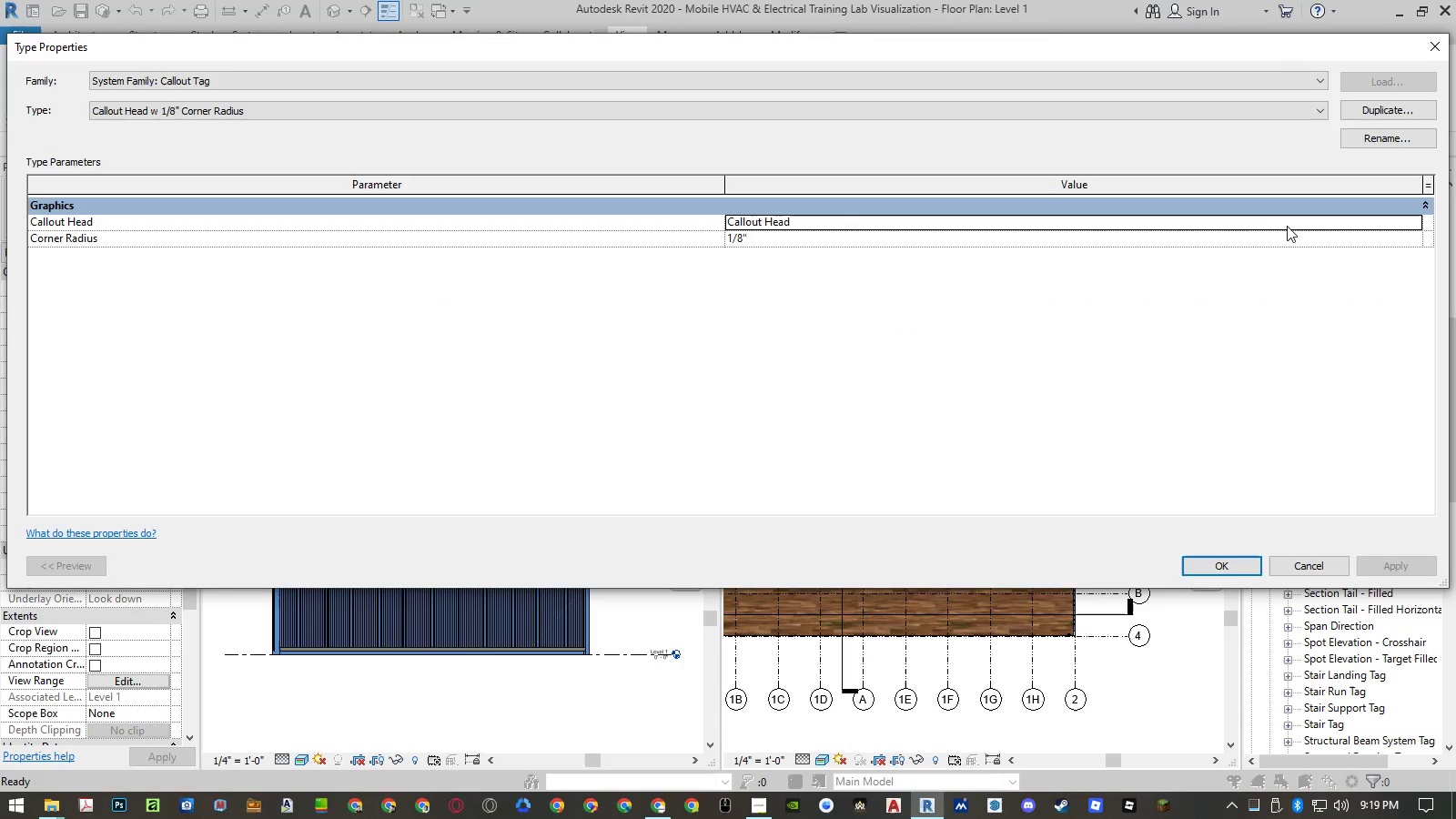 
left_click([1285, 564])
 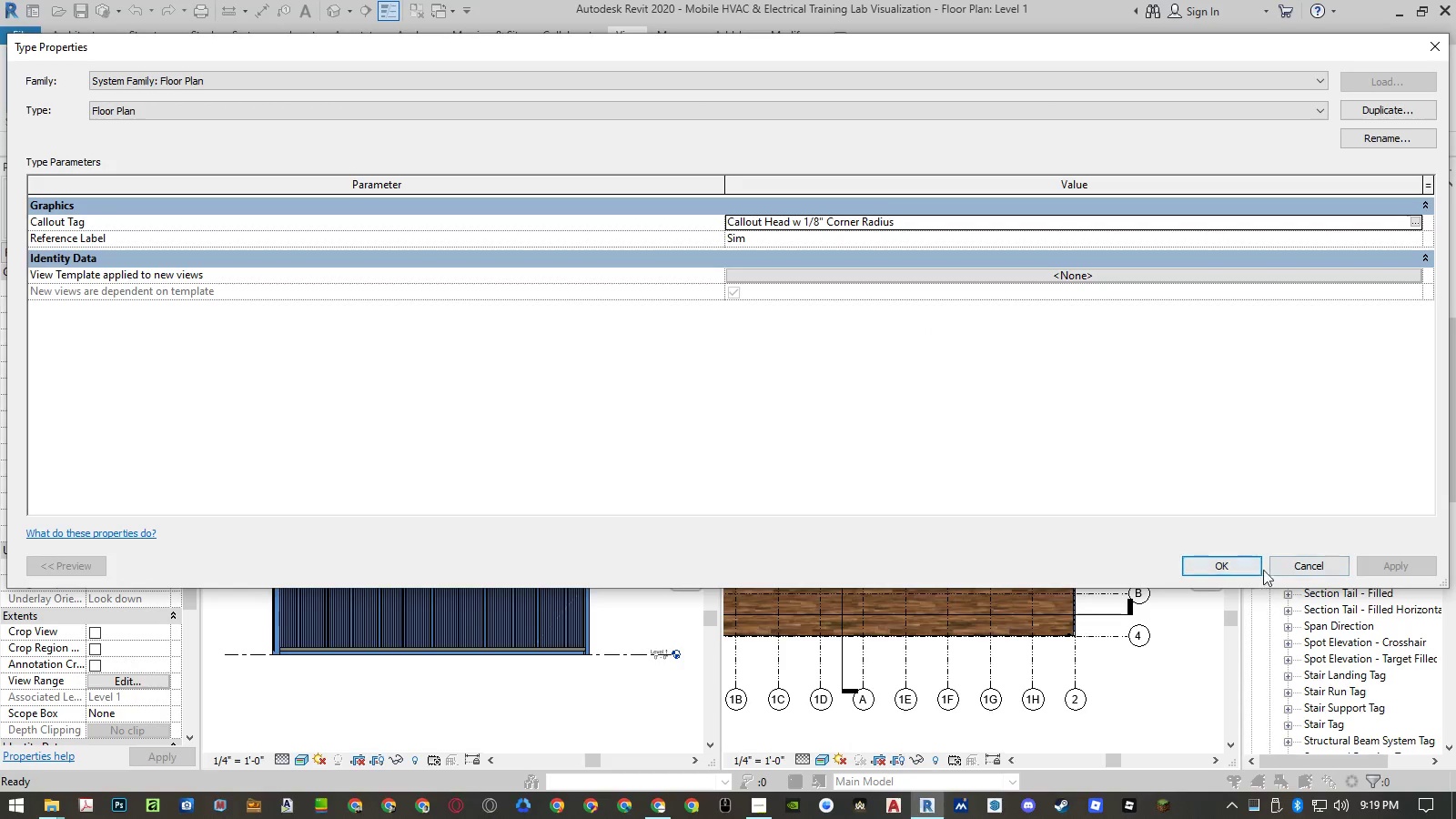 
left_click([1289, 564])
 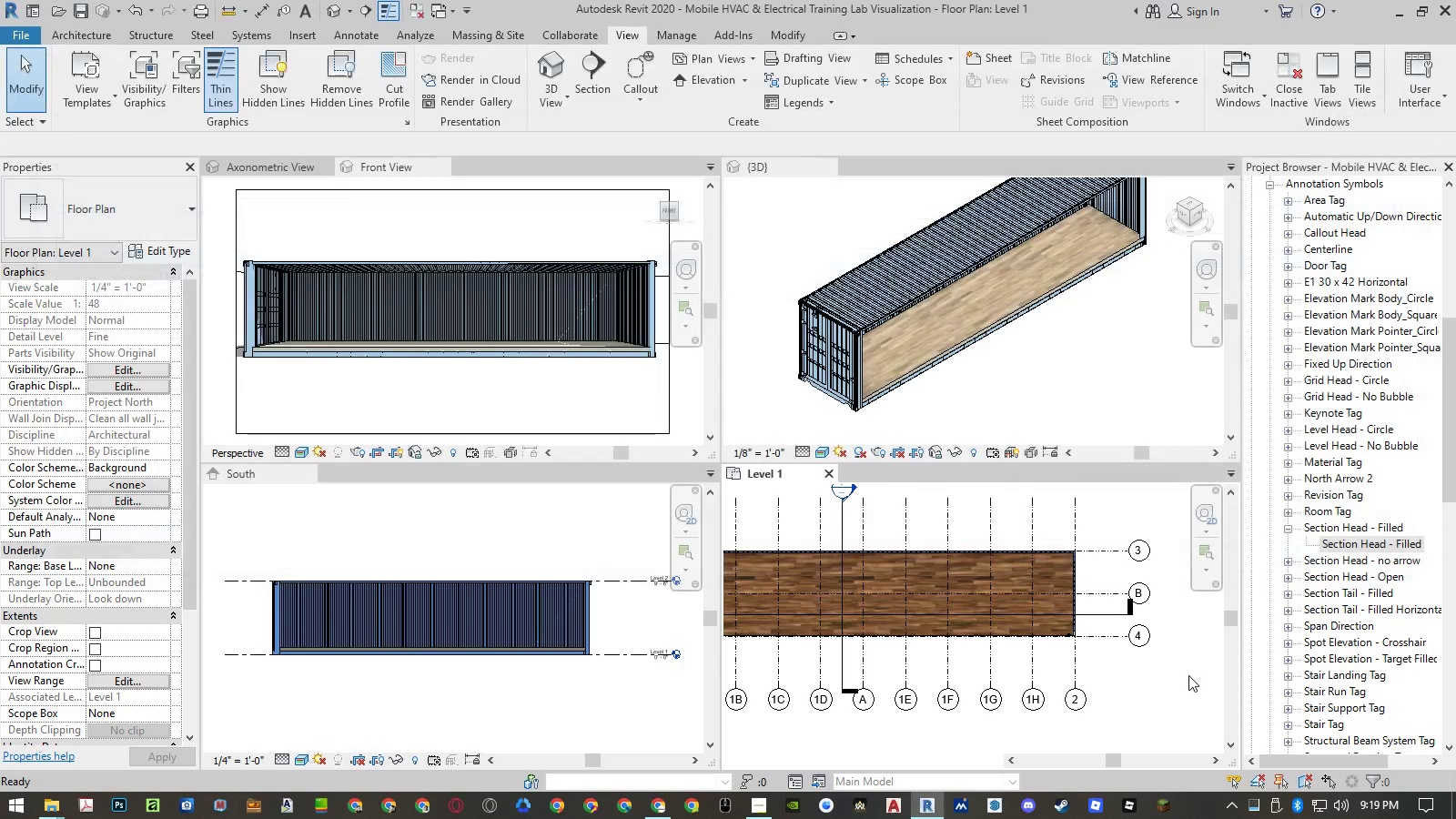 
left_click([1188, 675])
 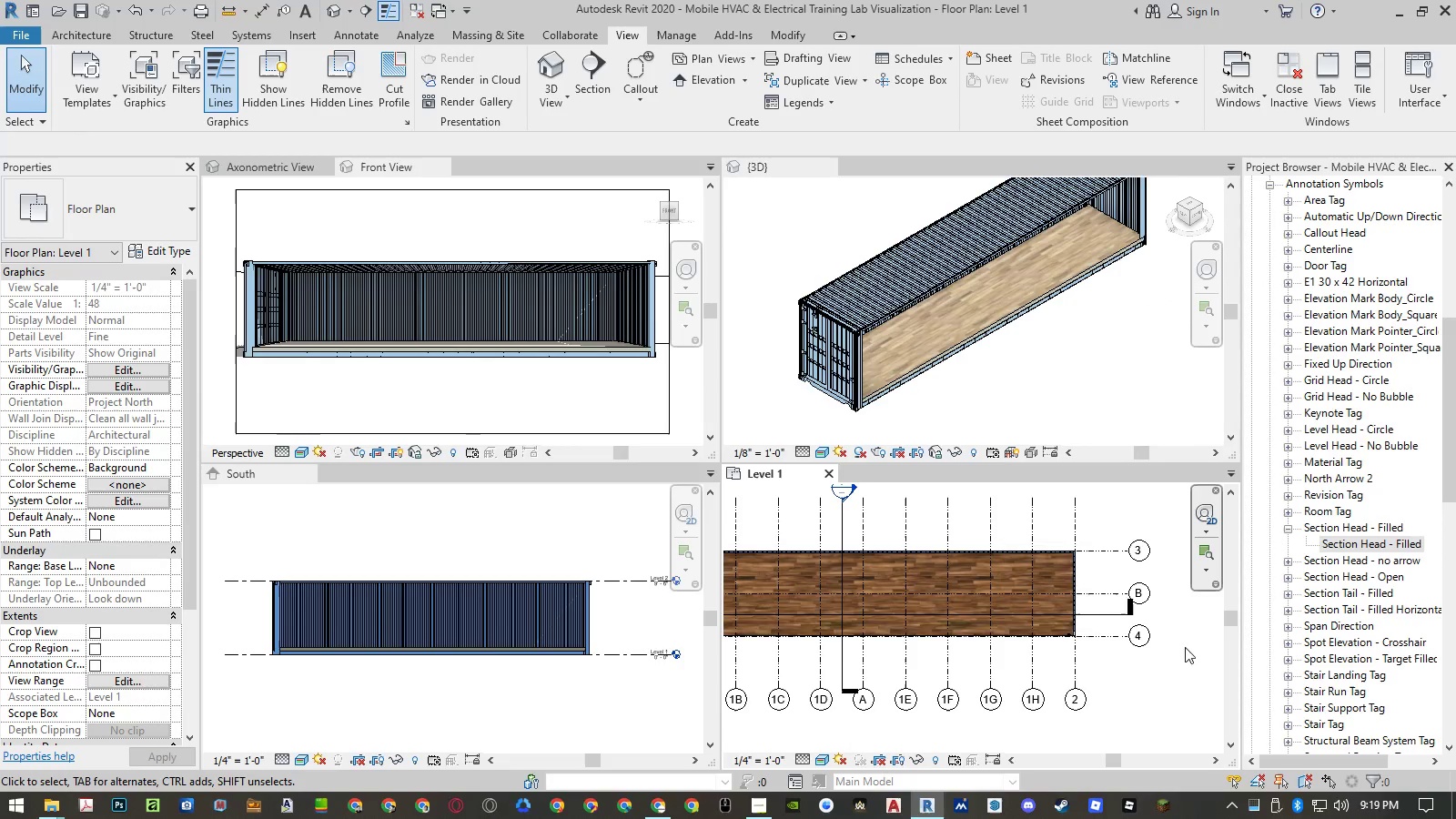 
scroll: coordinate [1173, 639], scroll_direction: down, amount: 4.0
 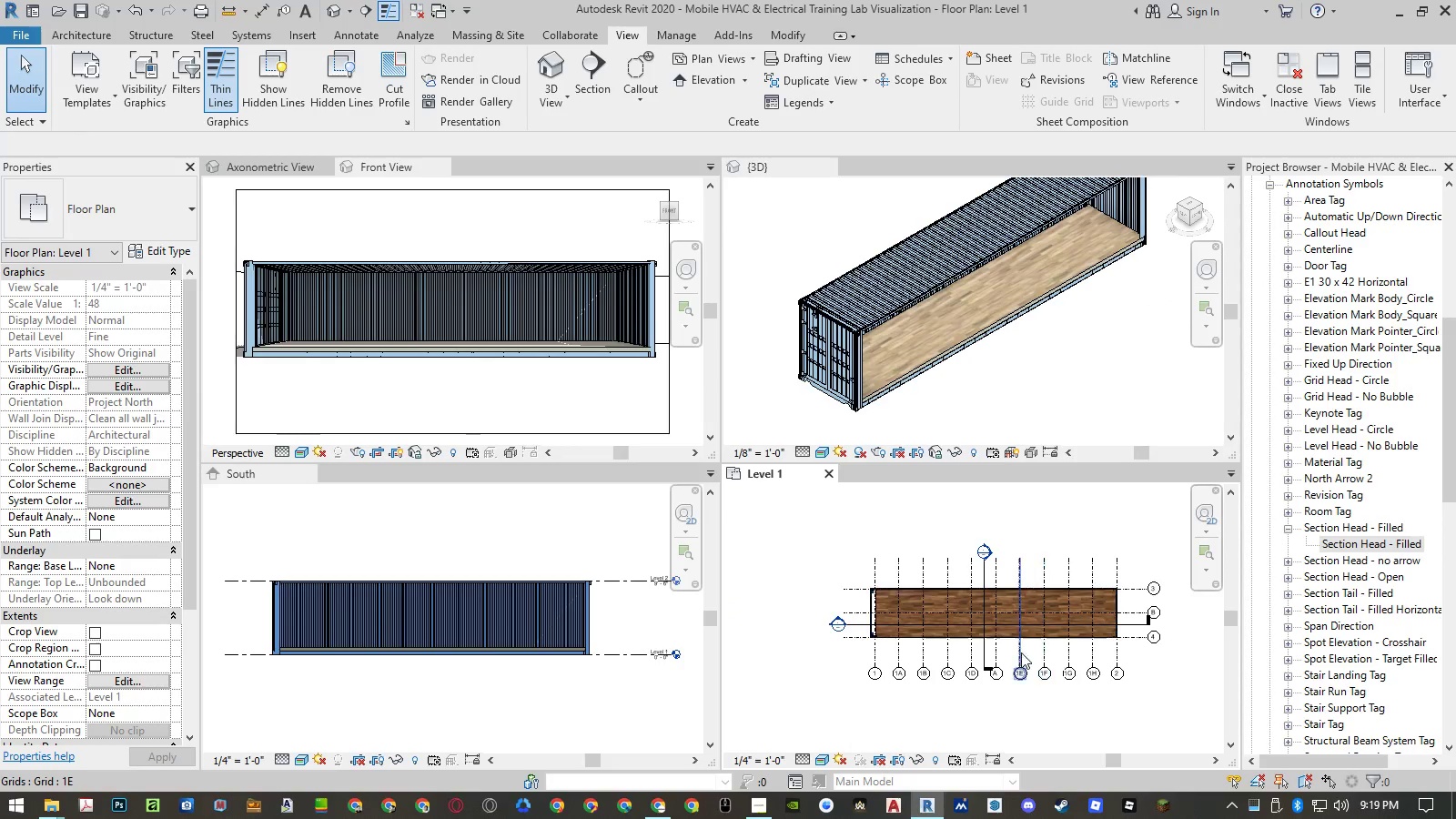 
scroll: coordinate [1136, 568], scroll_direction: up, amount: 5.0
 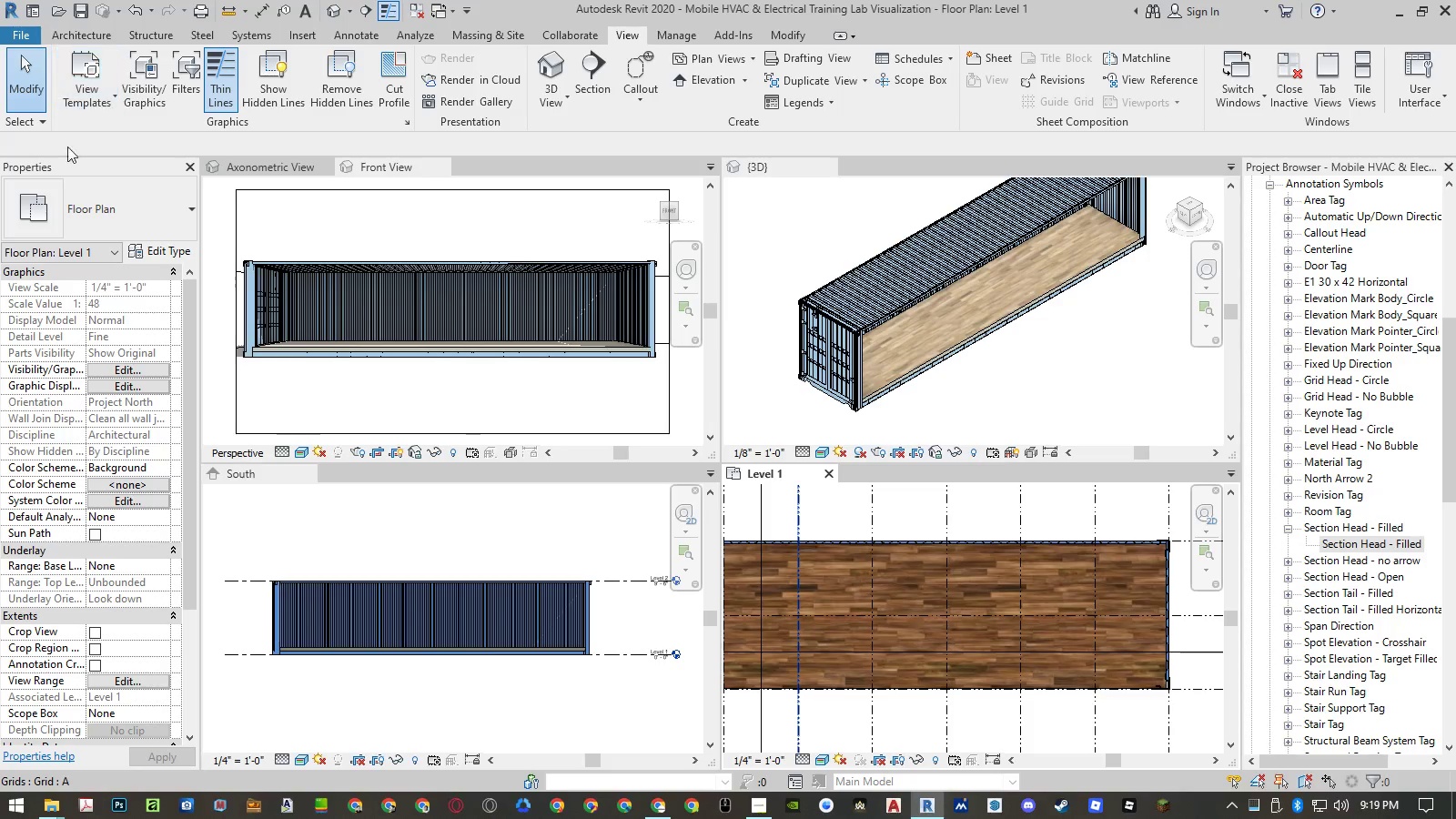 
left_click([67, 34])
 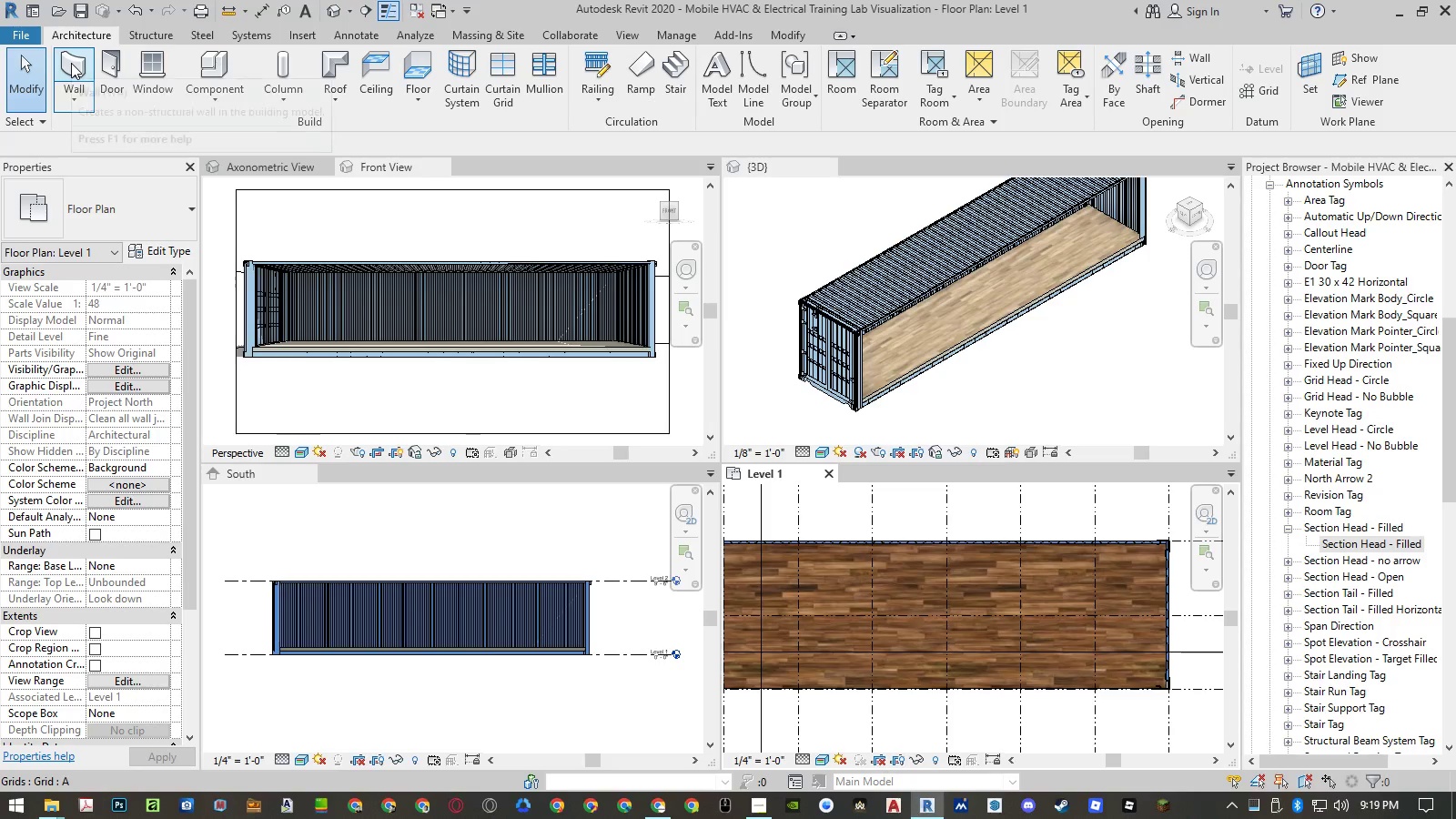 
left_click([71, 63])
 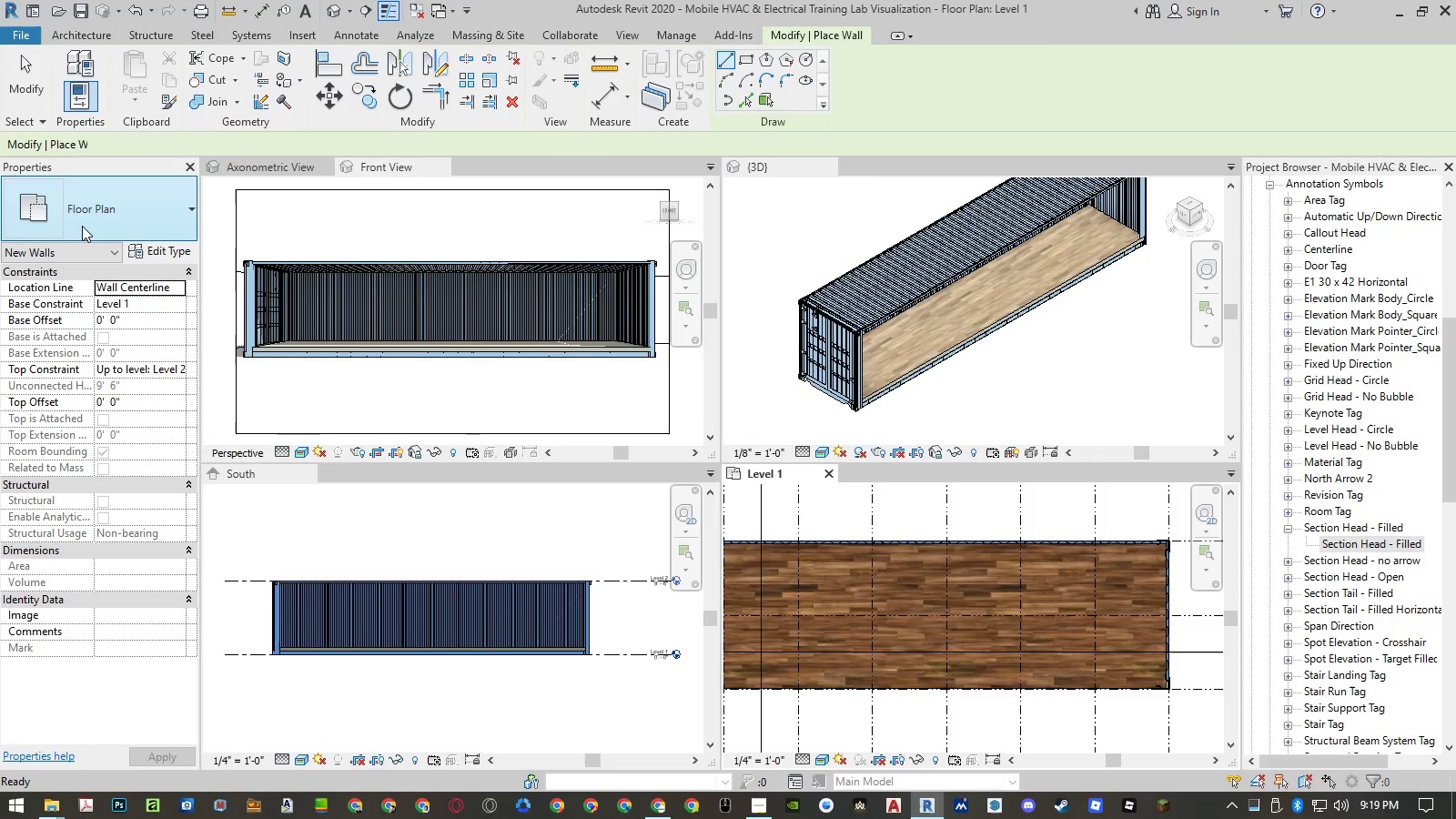 
left_click([82, 226])
 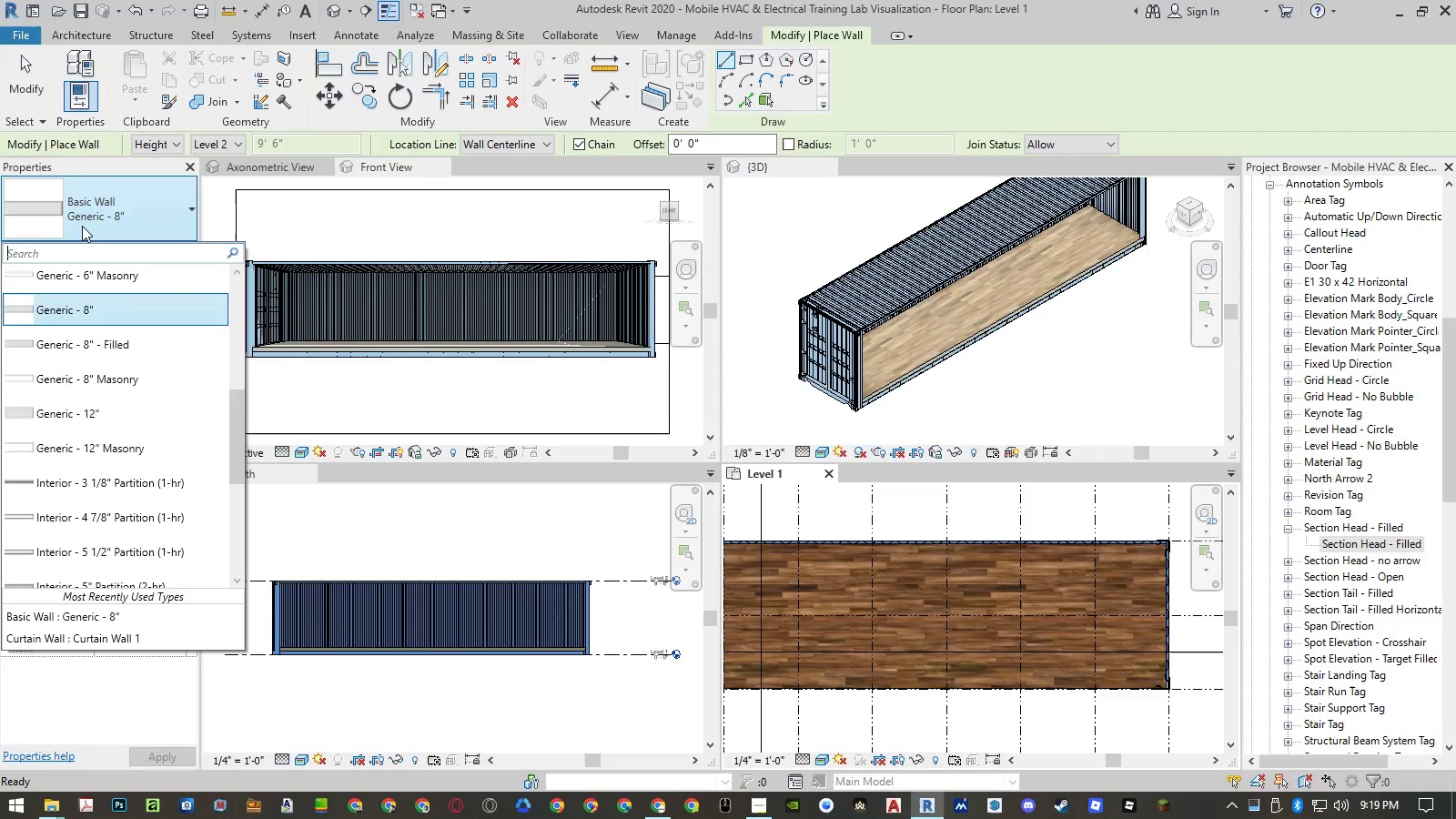 
scroll: coordinate [133, 418], scroll_direction: down, amount: 11.0
 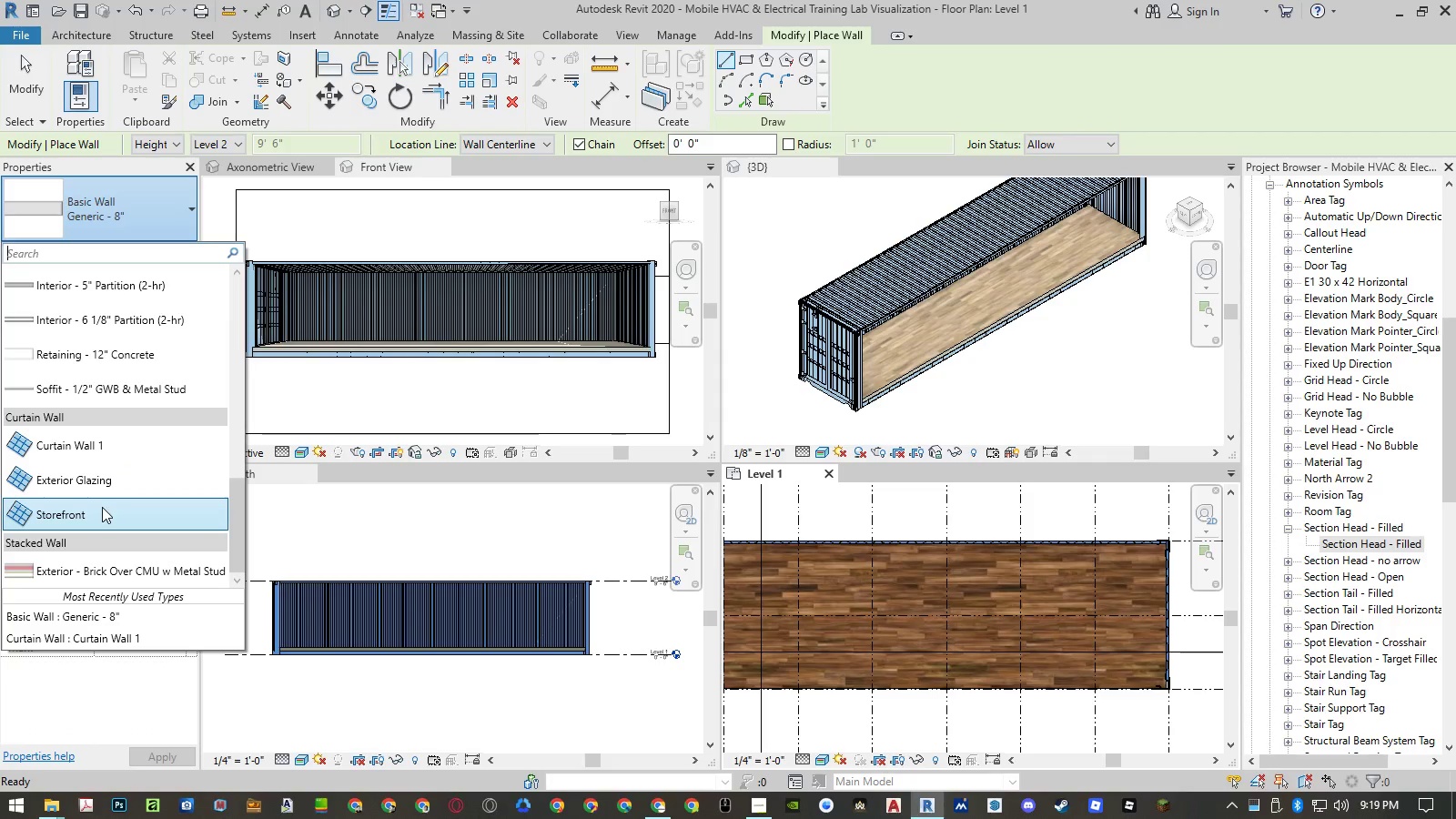 
left_click([102, 507])
 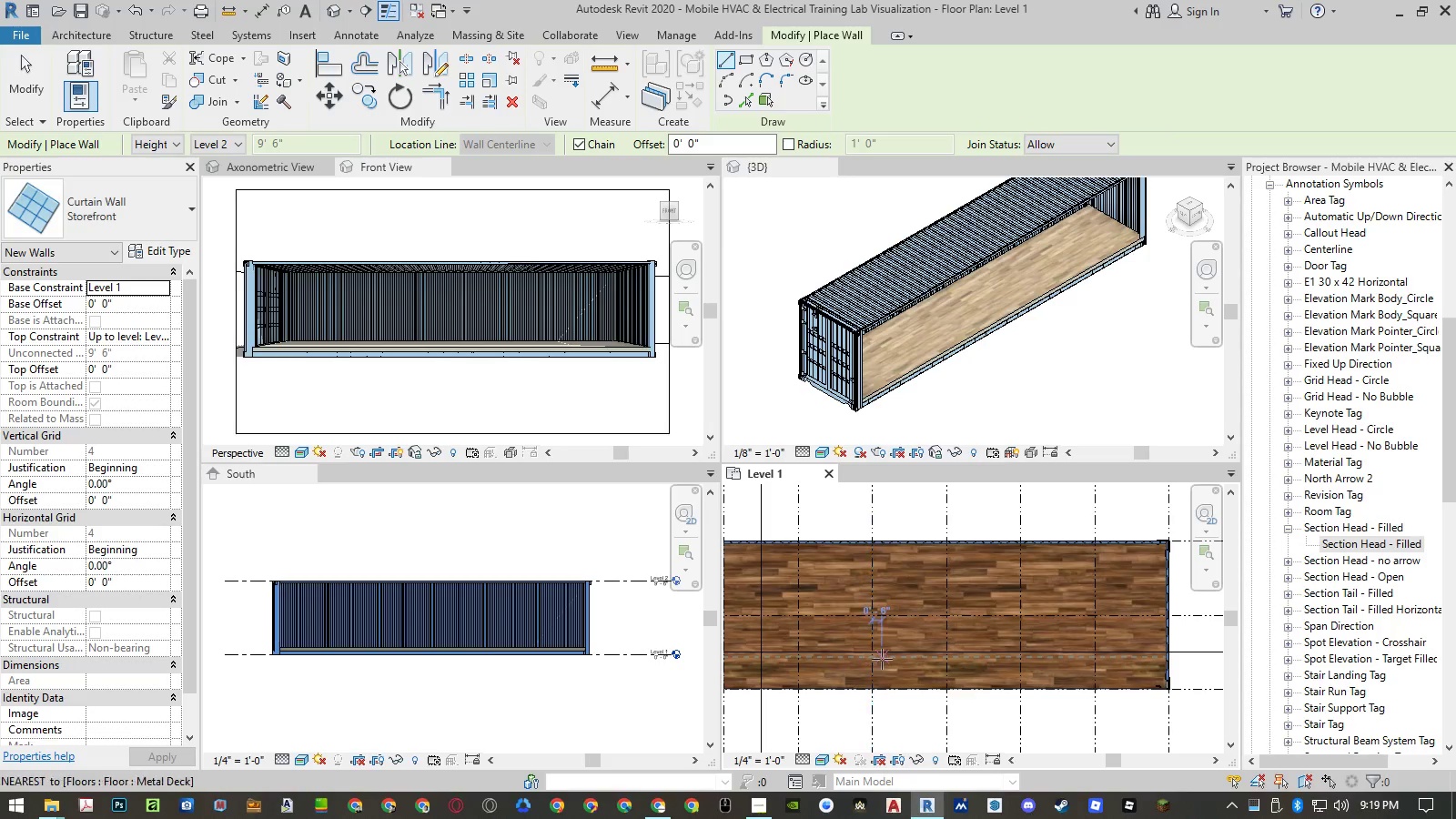 
scroll: coordinate [912, 814], scroll_direction: up, amount: 95.0
 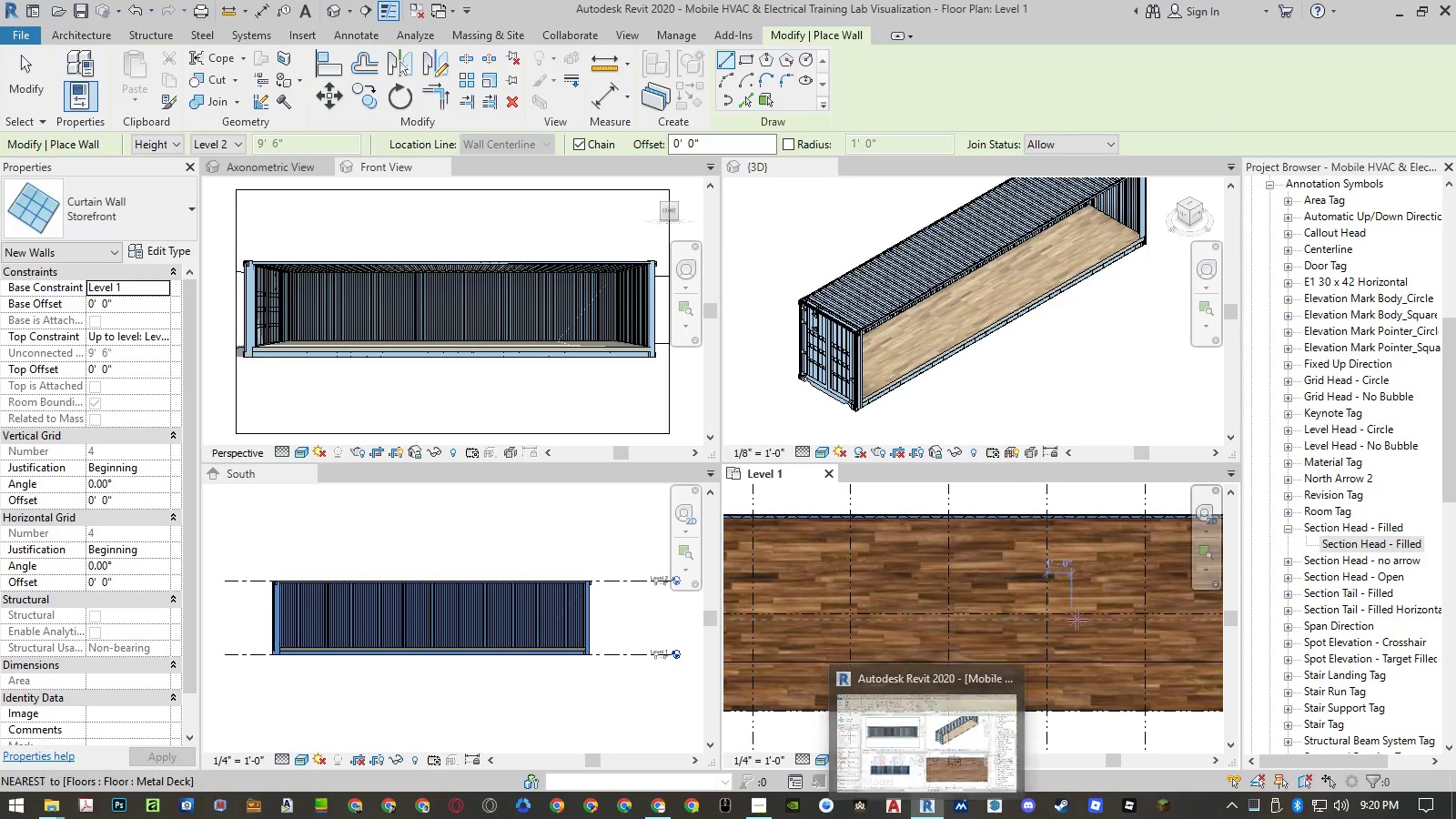 
left_click([919, 654])
 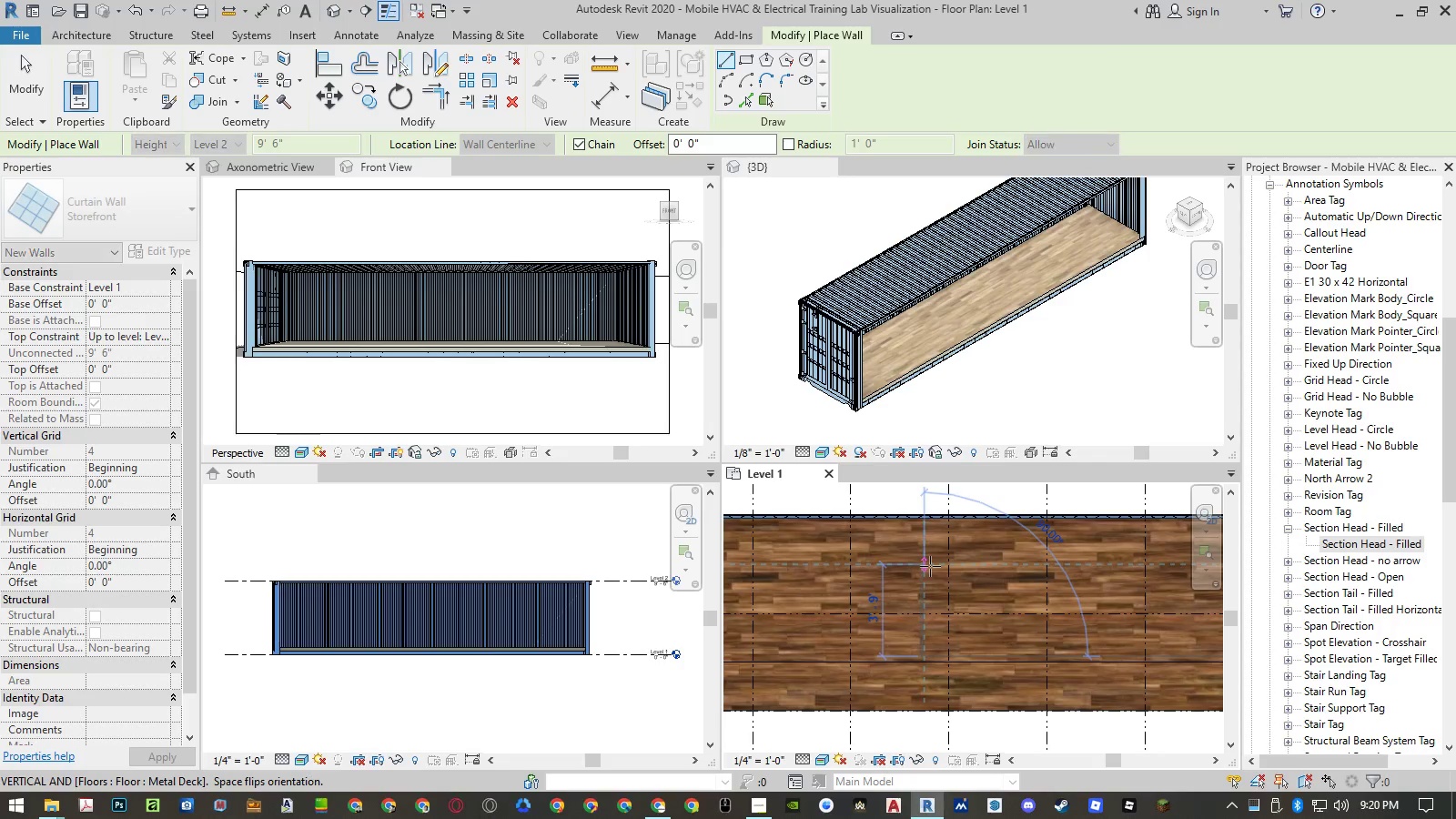 
left_click([930, 566])
 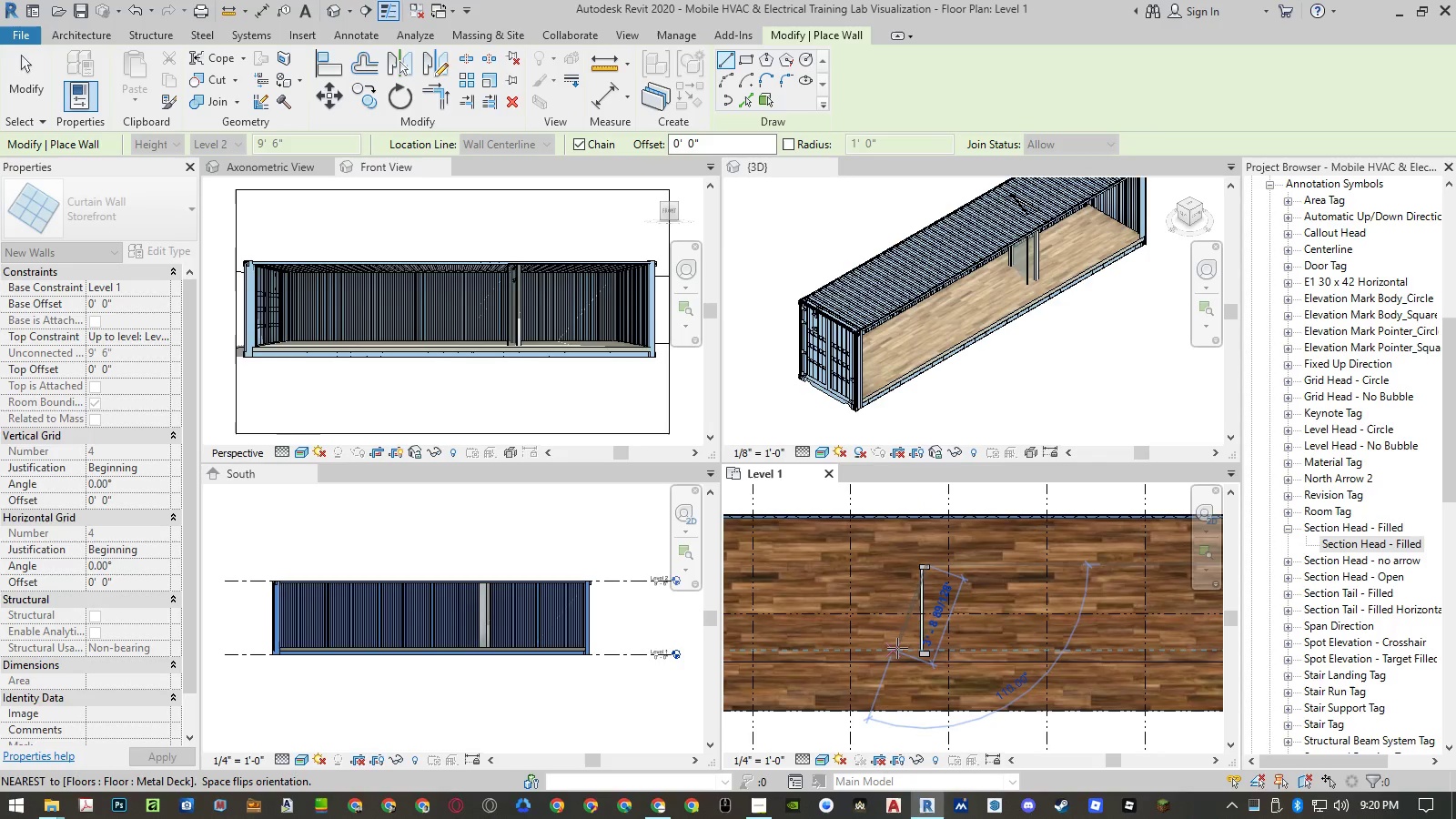 
key(Escape)
 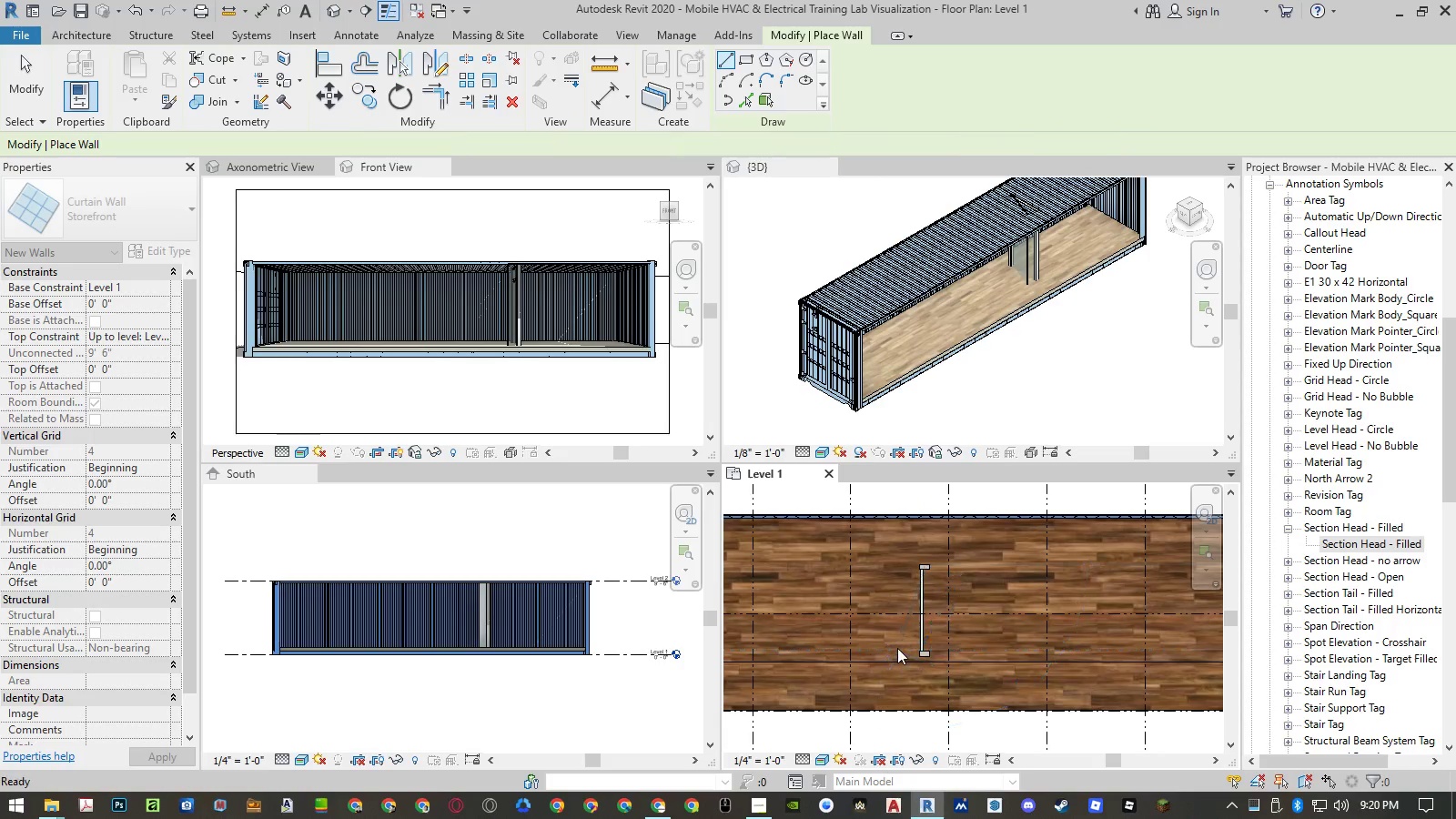 
key(Escape)
 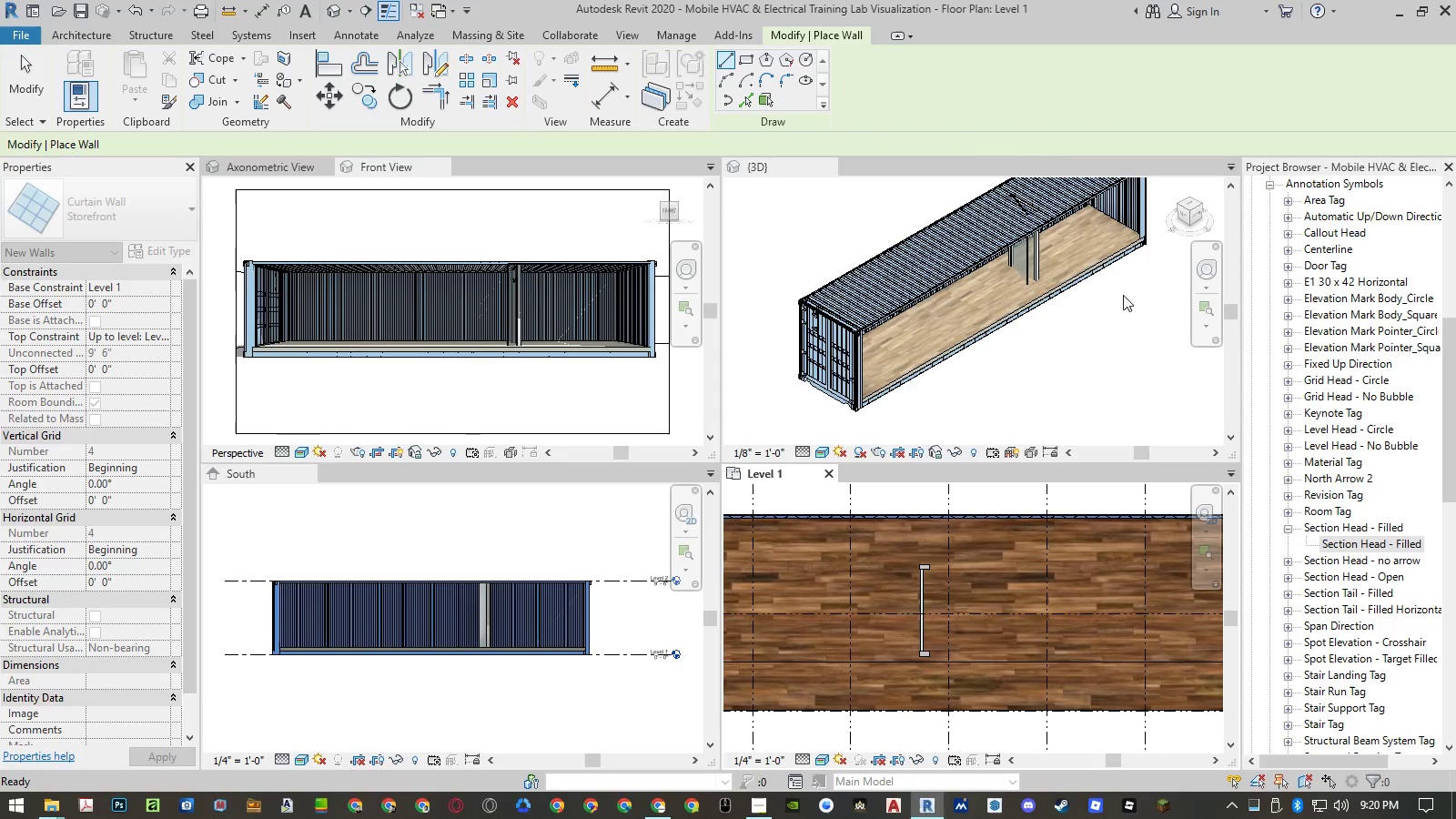 
scroll: coordinate [999, 350], scroll_direction: up, amount: 6.0
 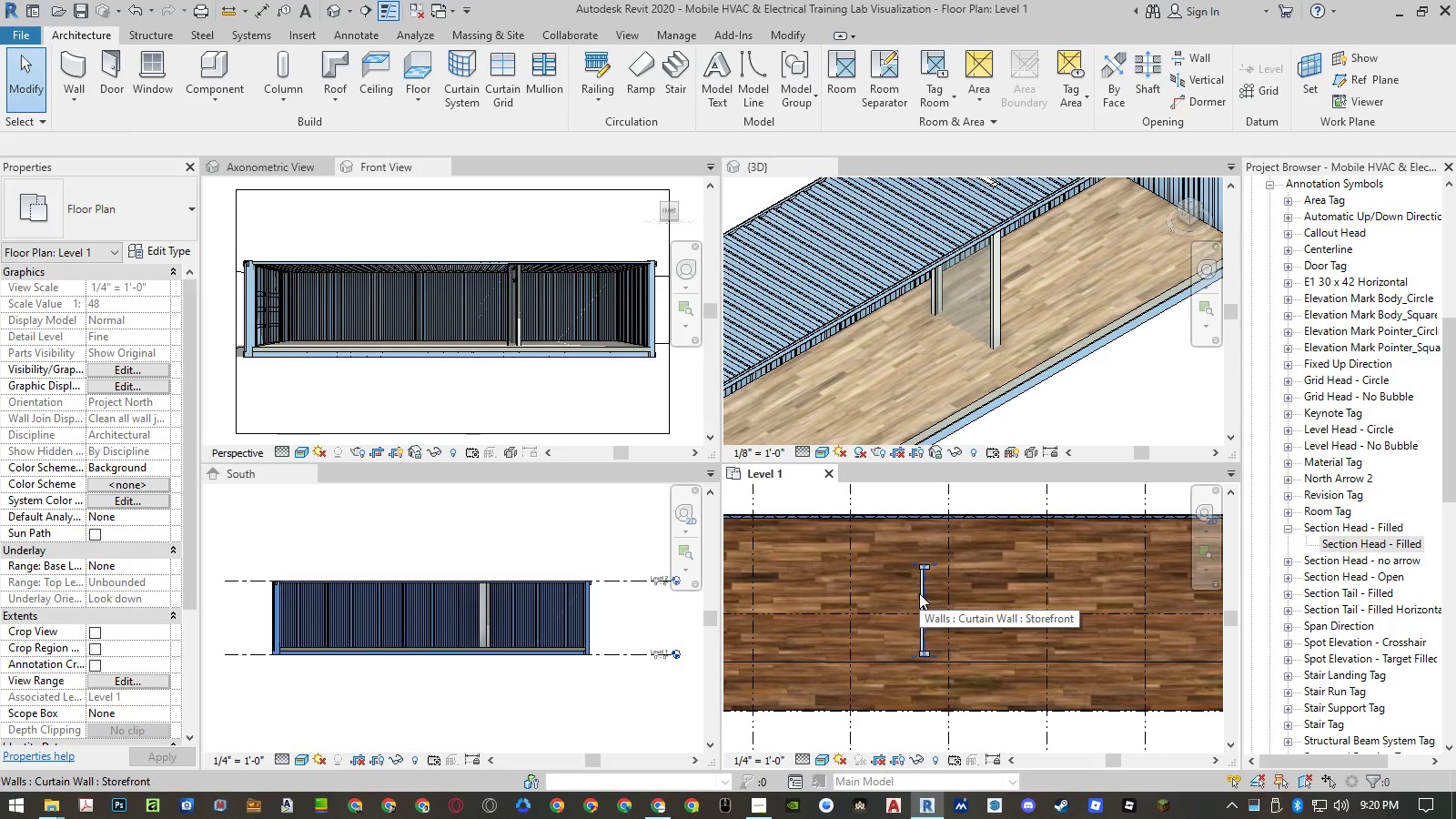 
left_click([919, 593])
 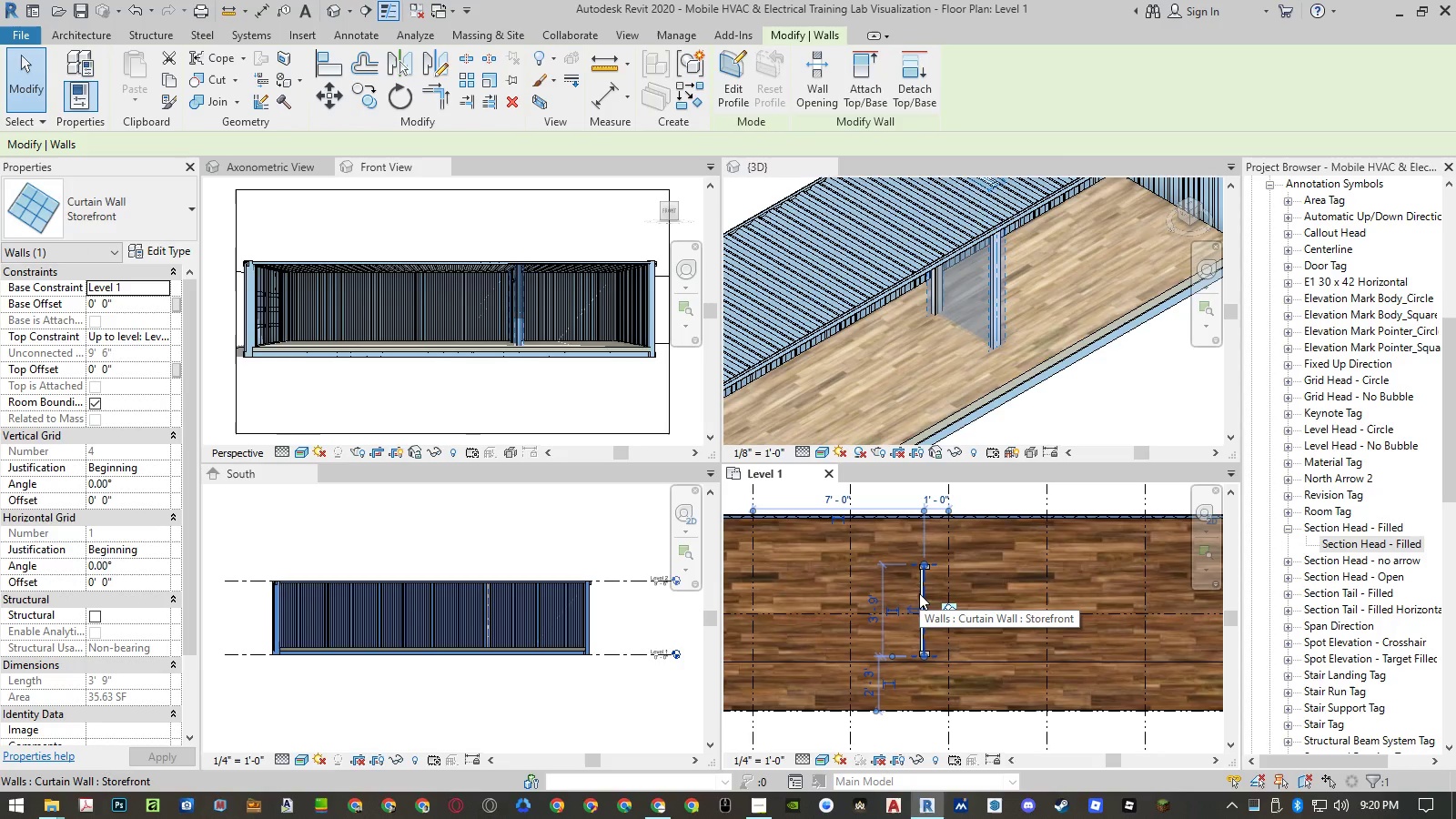 
key(Escape)
 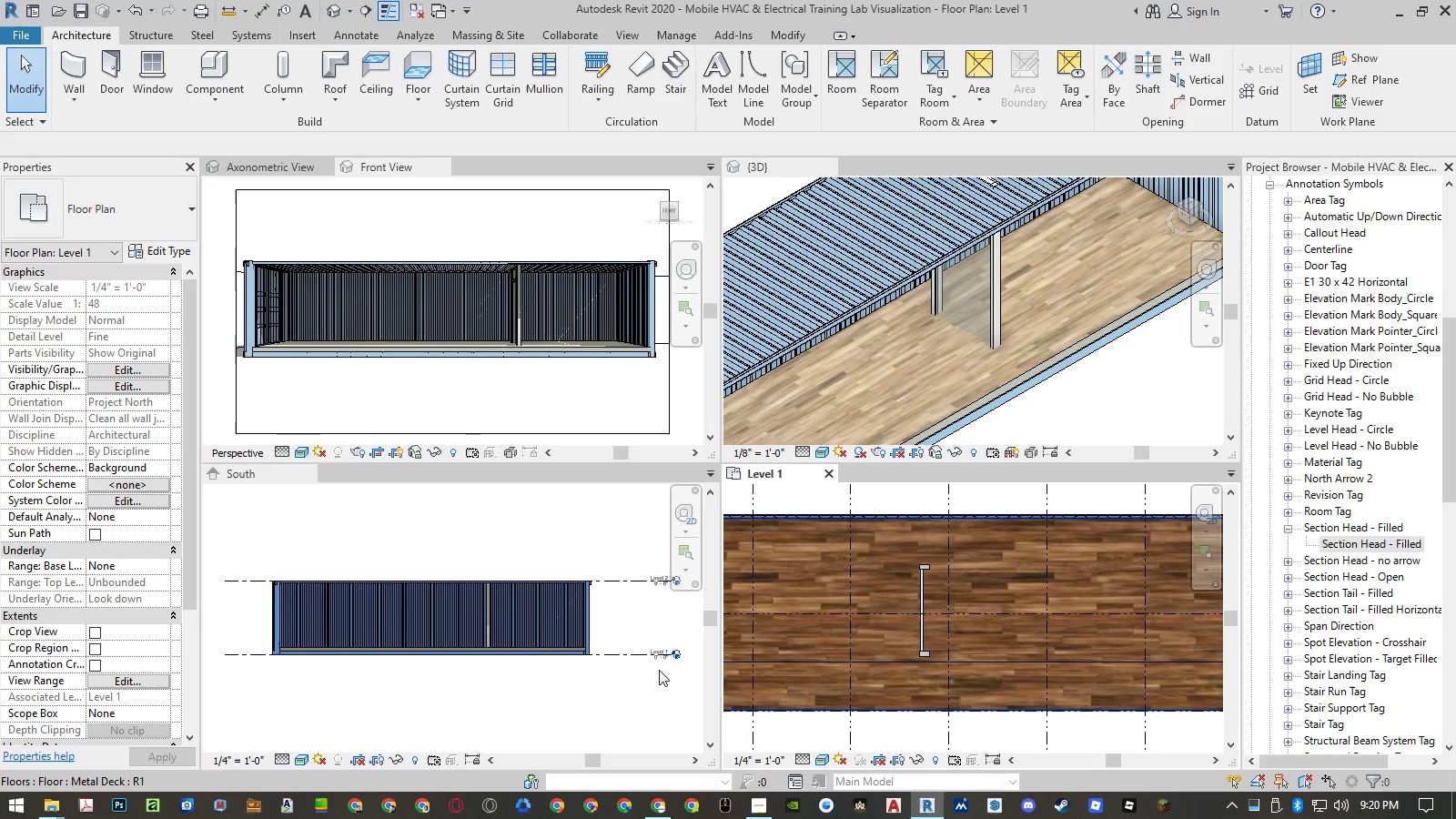 
left_click([598, 689])
 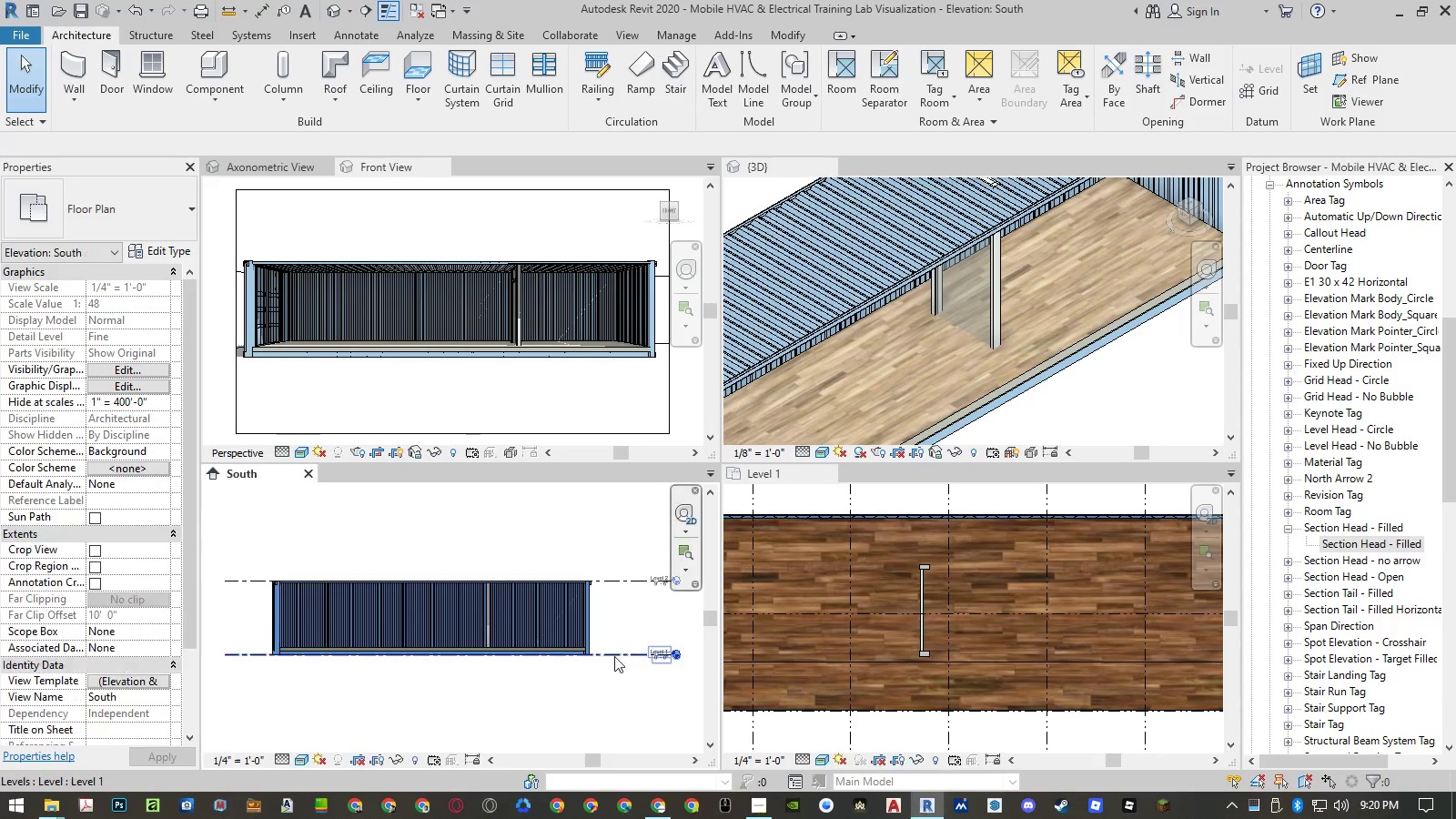 
scroll: coordinate [612, 654], scroll_direction: up, amount: 8.0
 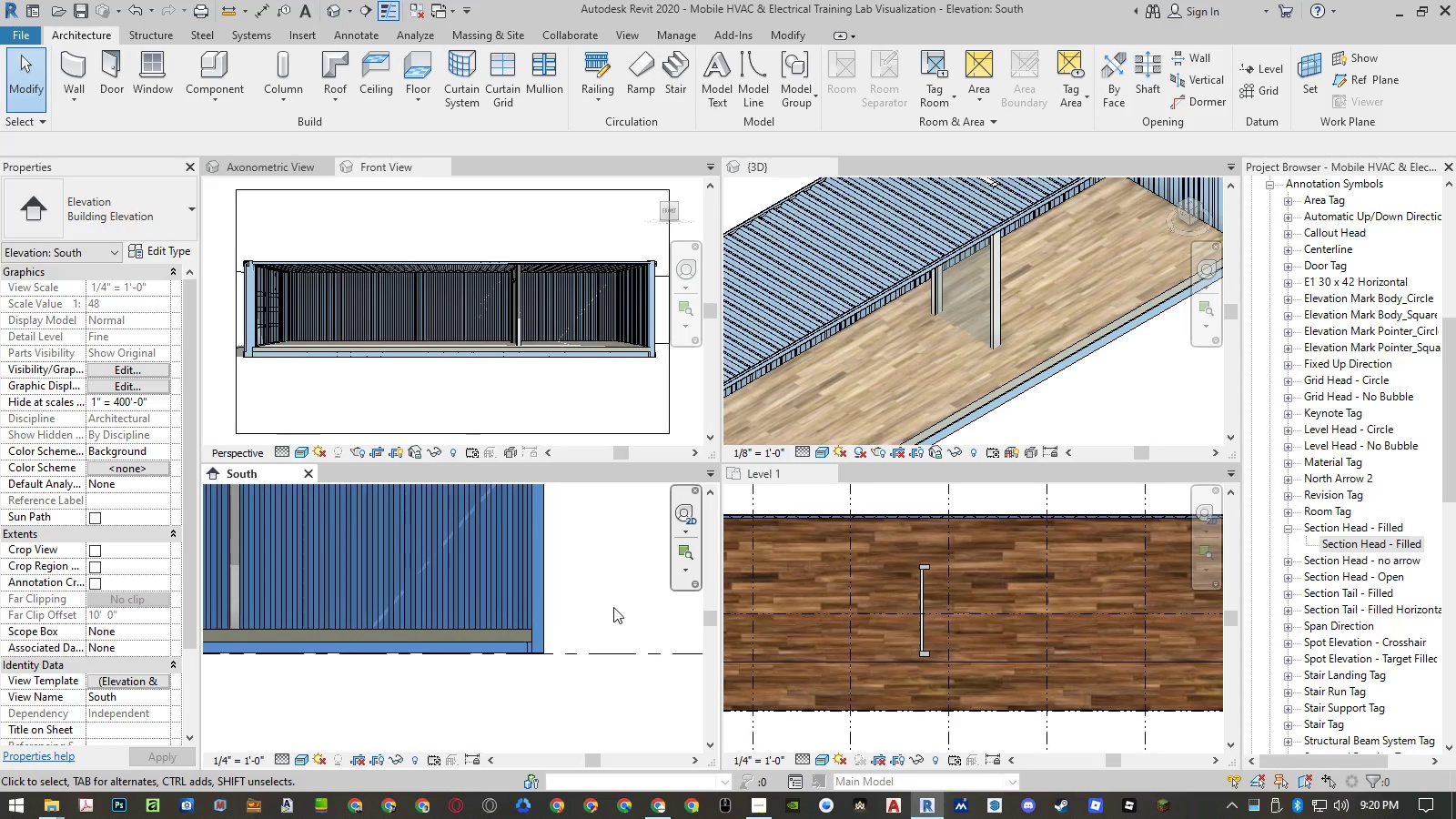 
scroll: coordinate [613, 606], scroll_direction: down, amount: 5.0
 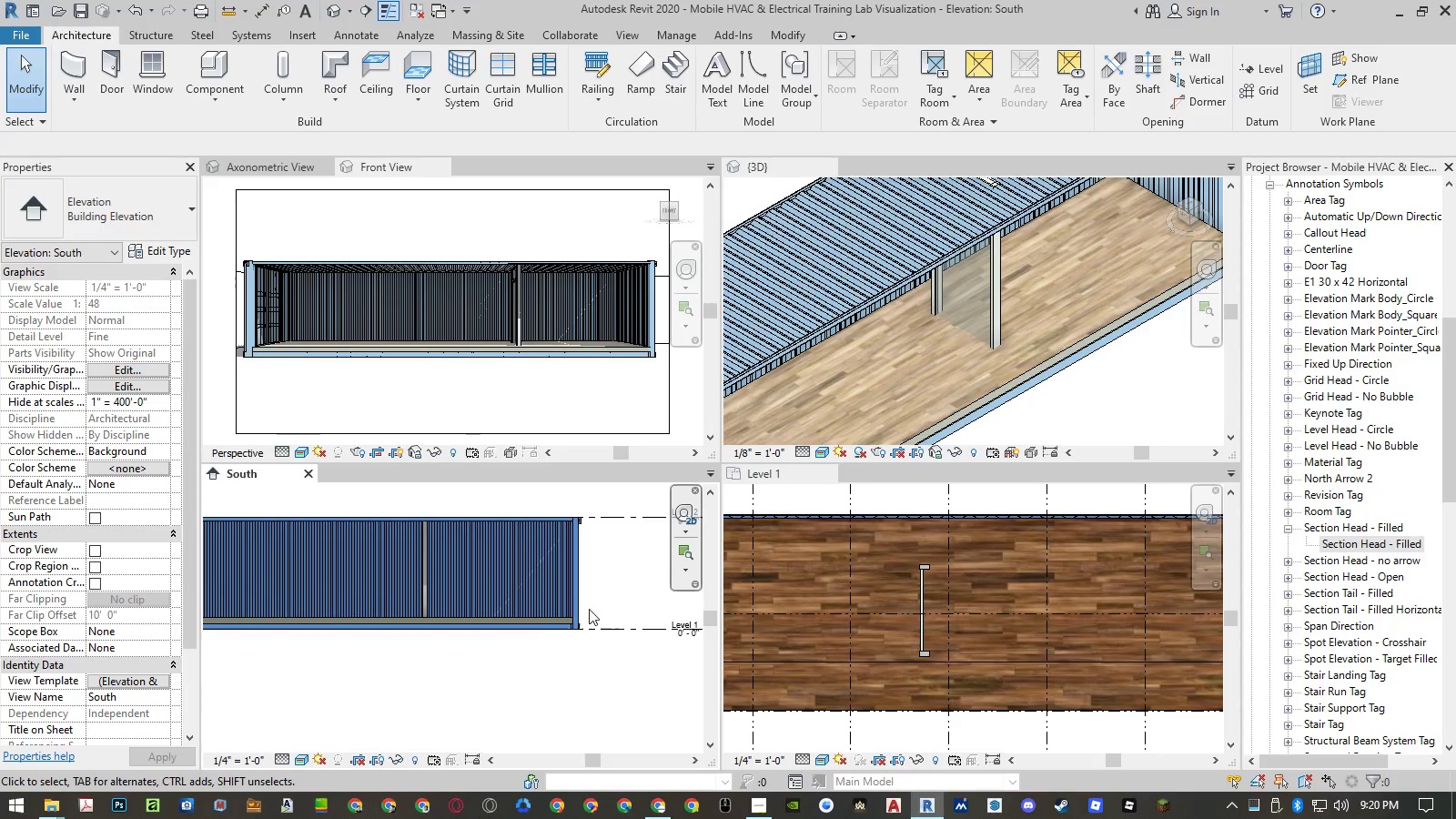 
scroll: coordinate [534, 622], scroll_direction: up, amount: 4.0
 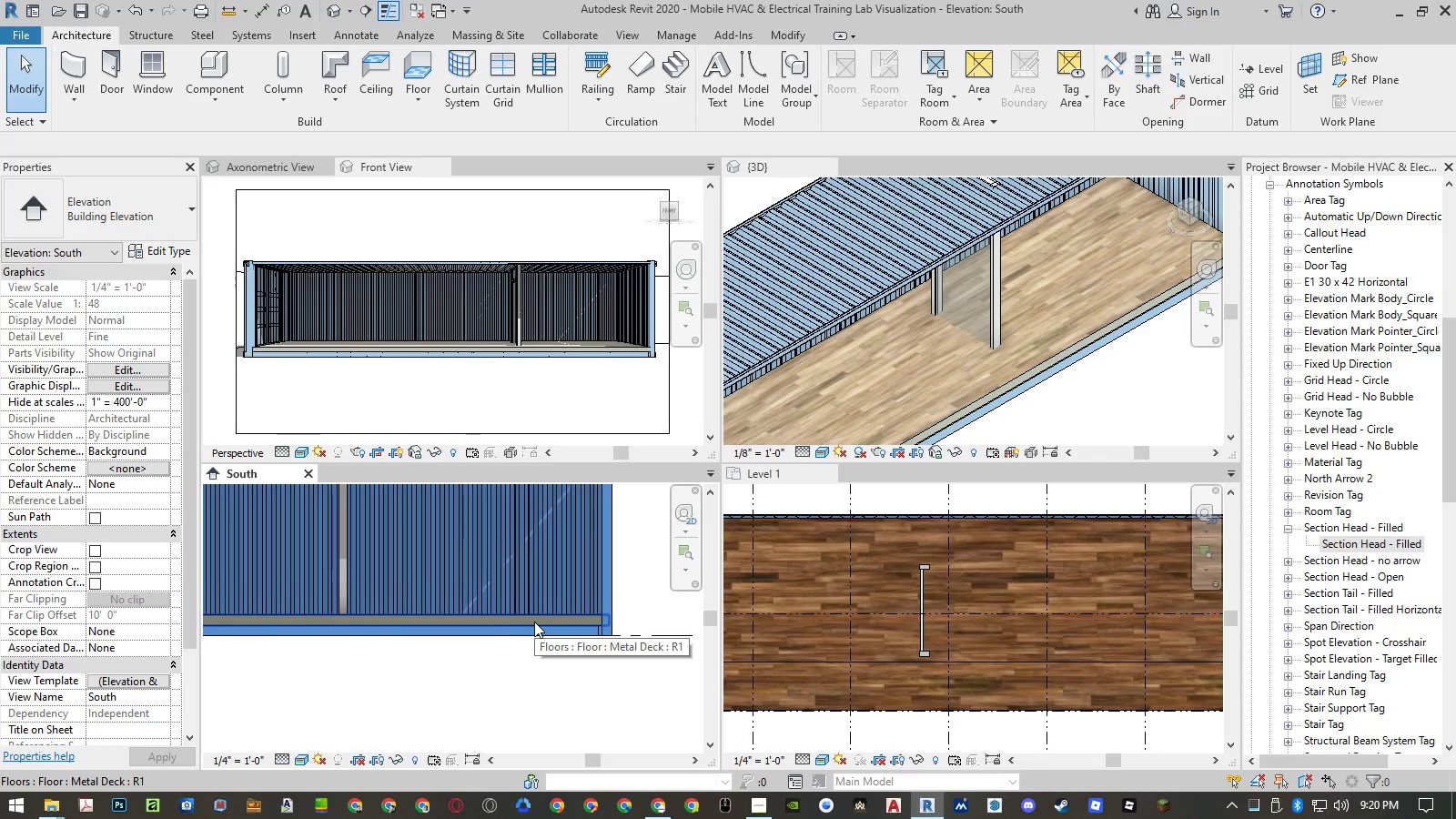 
scroll: coordinate [534, 622], scroll_direction: down, amount: 6.0
 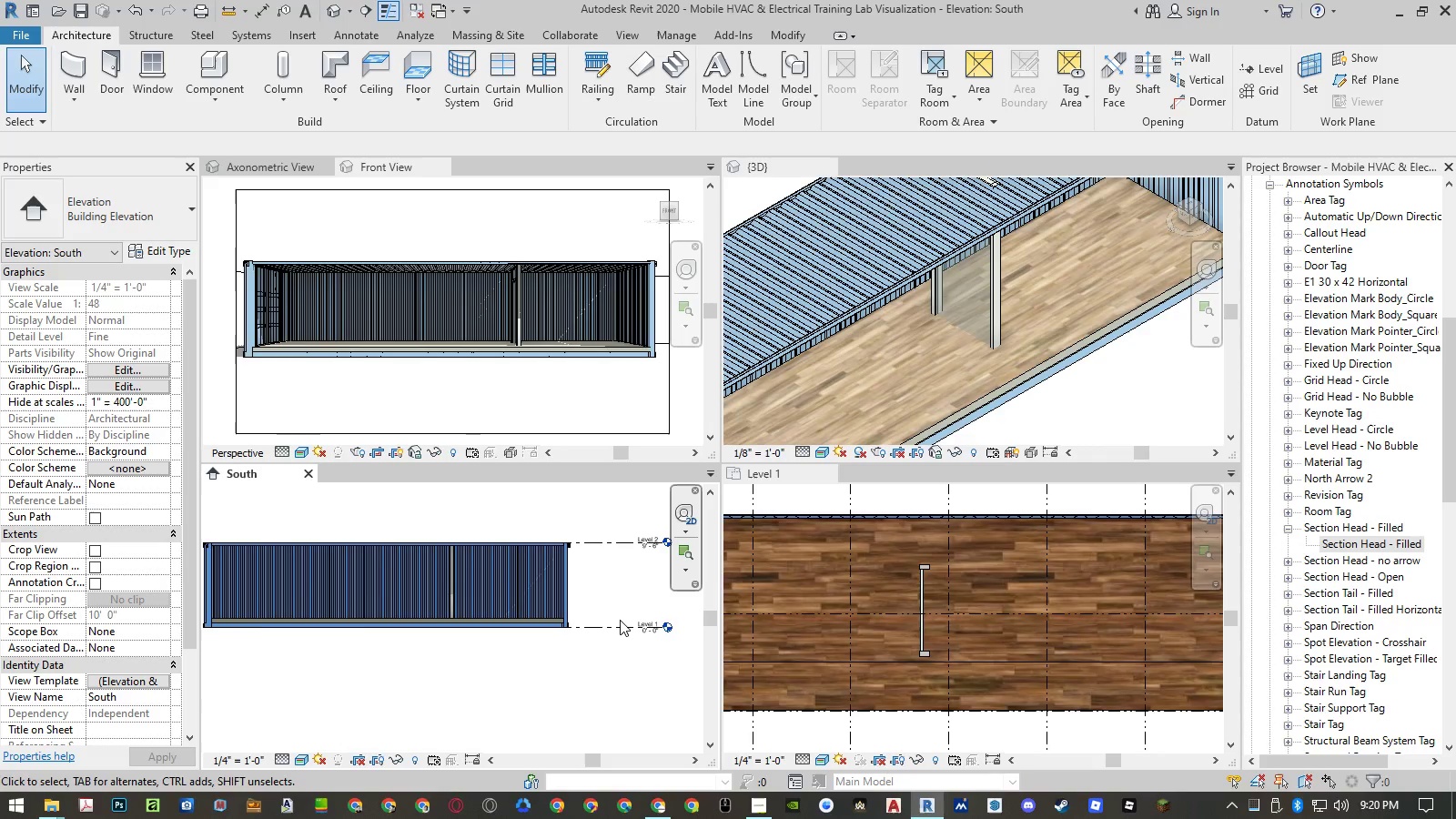 
left_click([616, 624])
 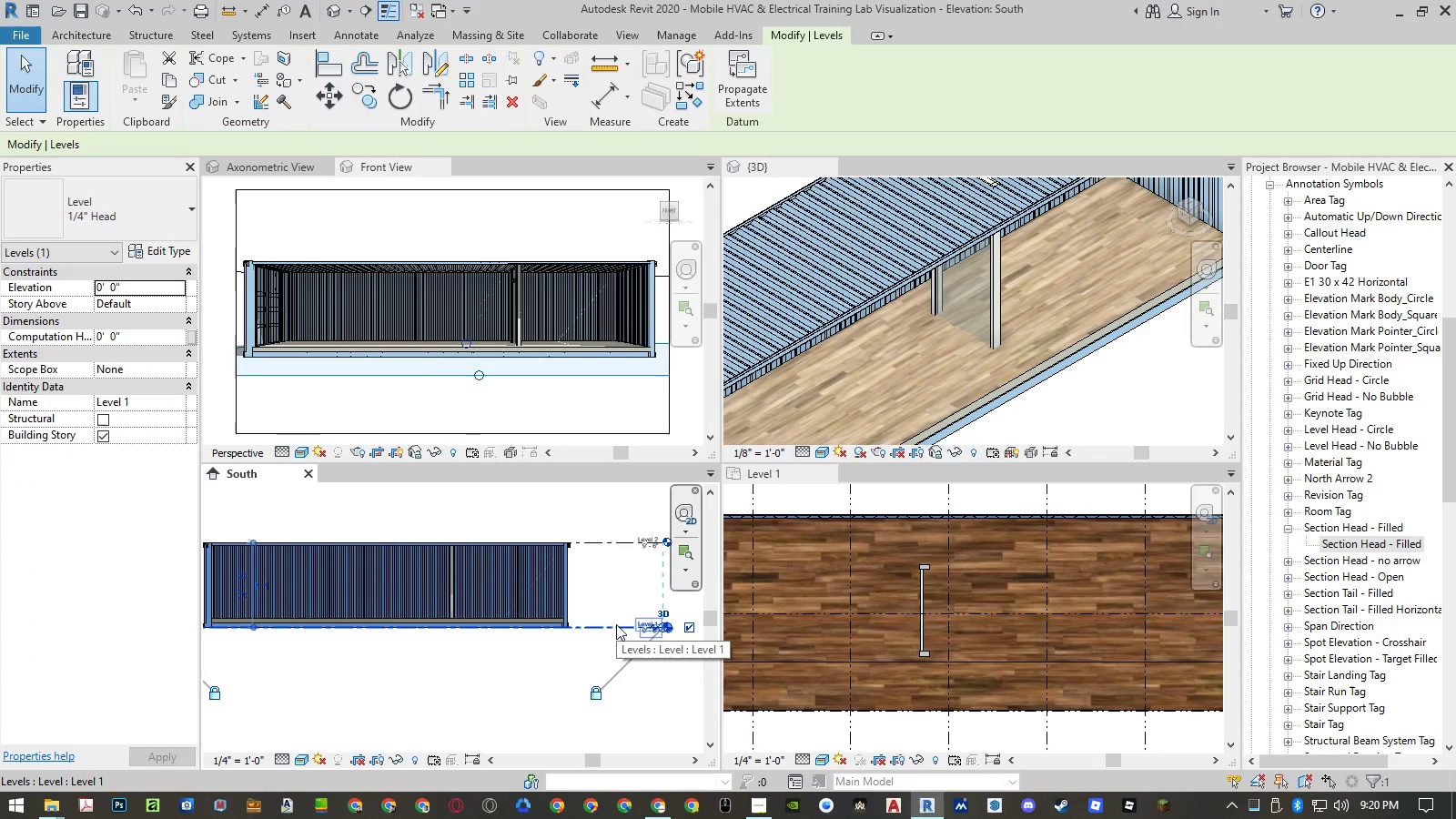 
key(Escape)
 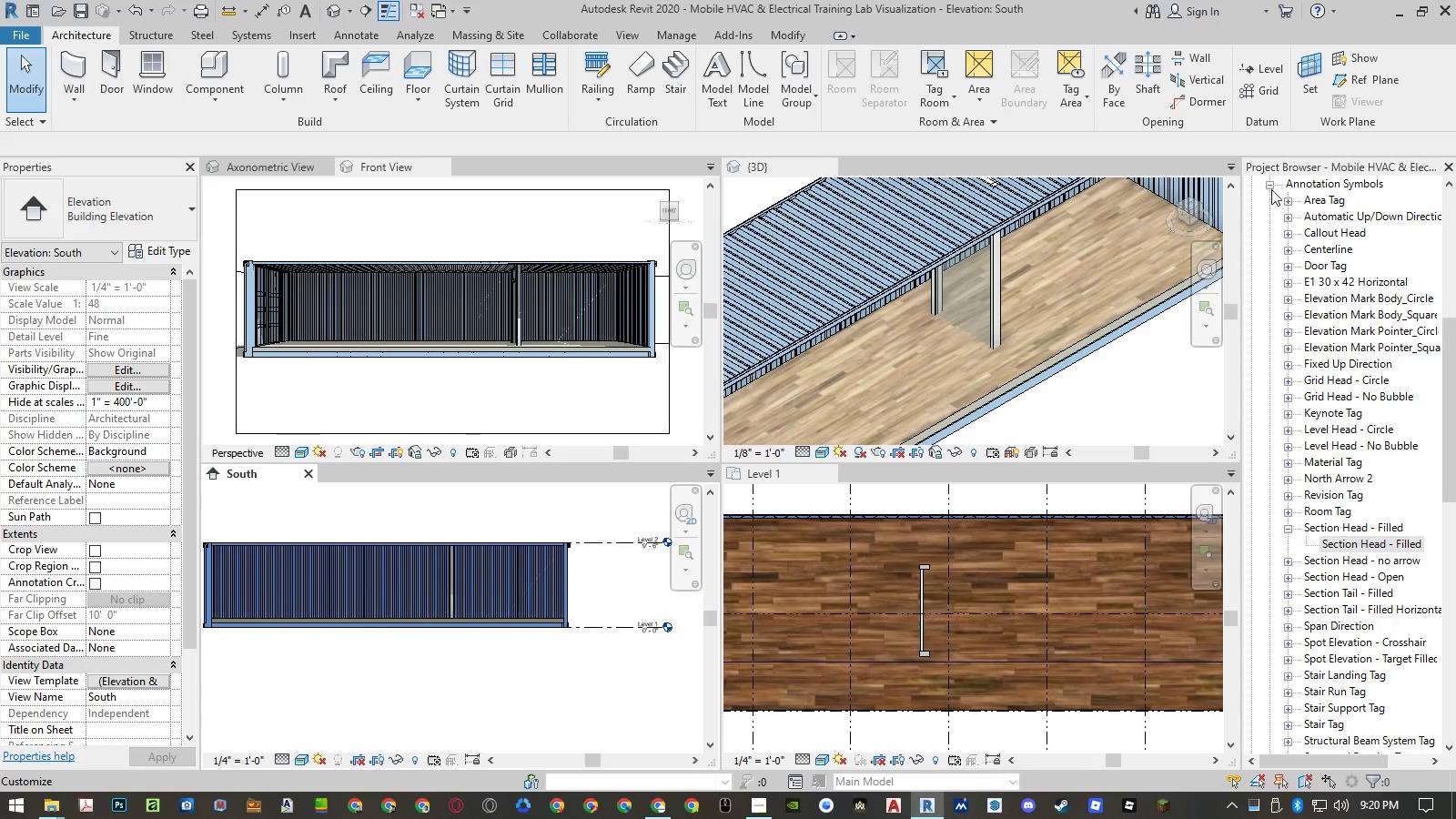 
left_click([1271, 189])
 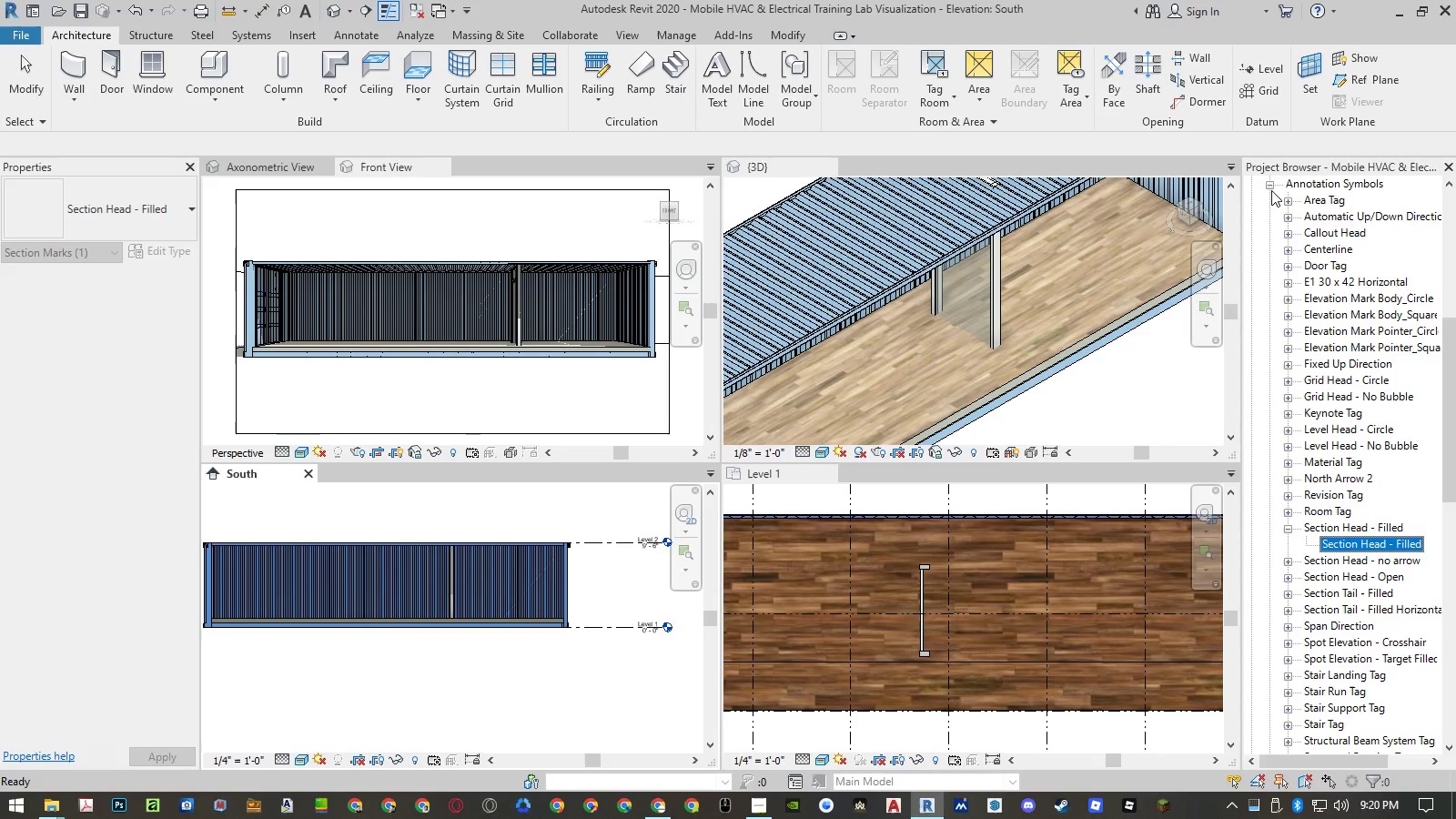 
left_click([1271, 187])
 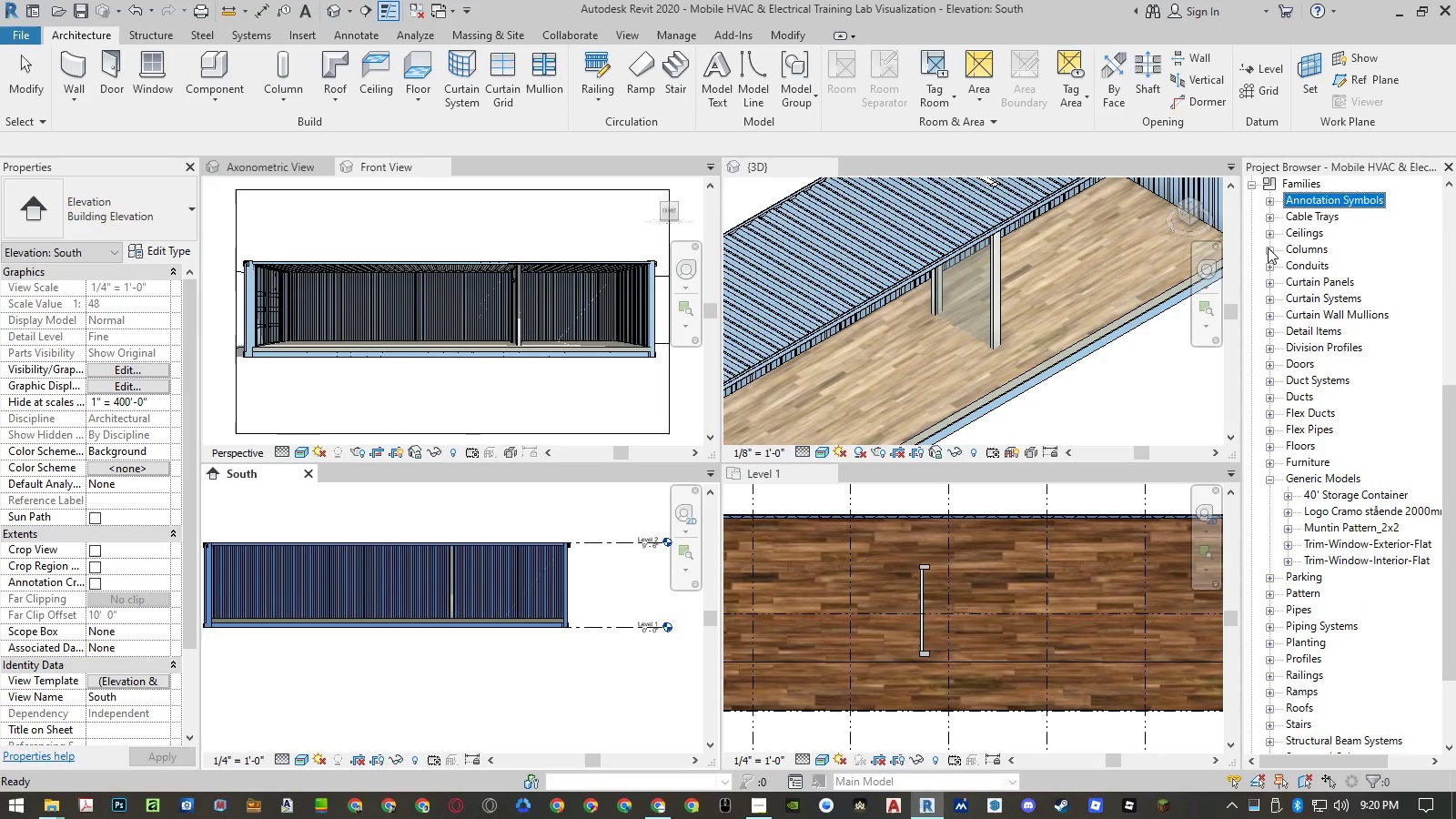 
scroll: coordinate [1268, 248], scroll_direction: up, amount: 5.0
 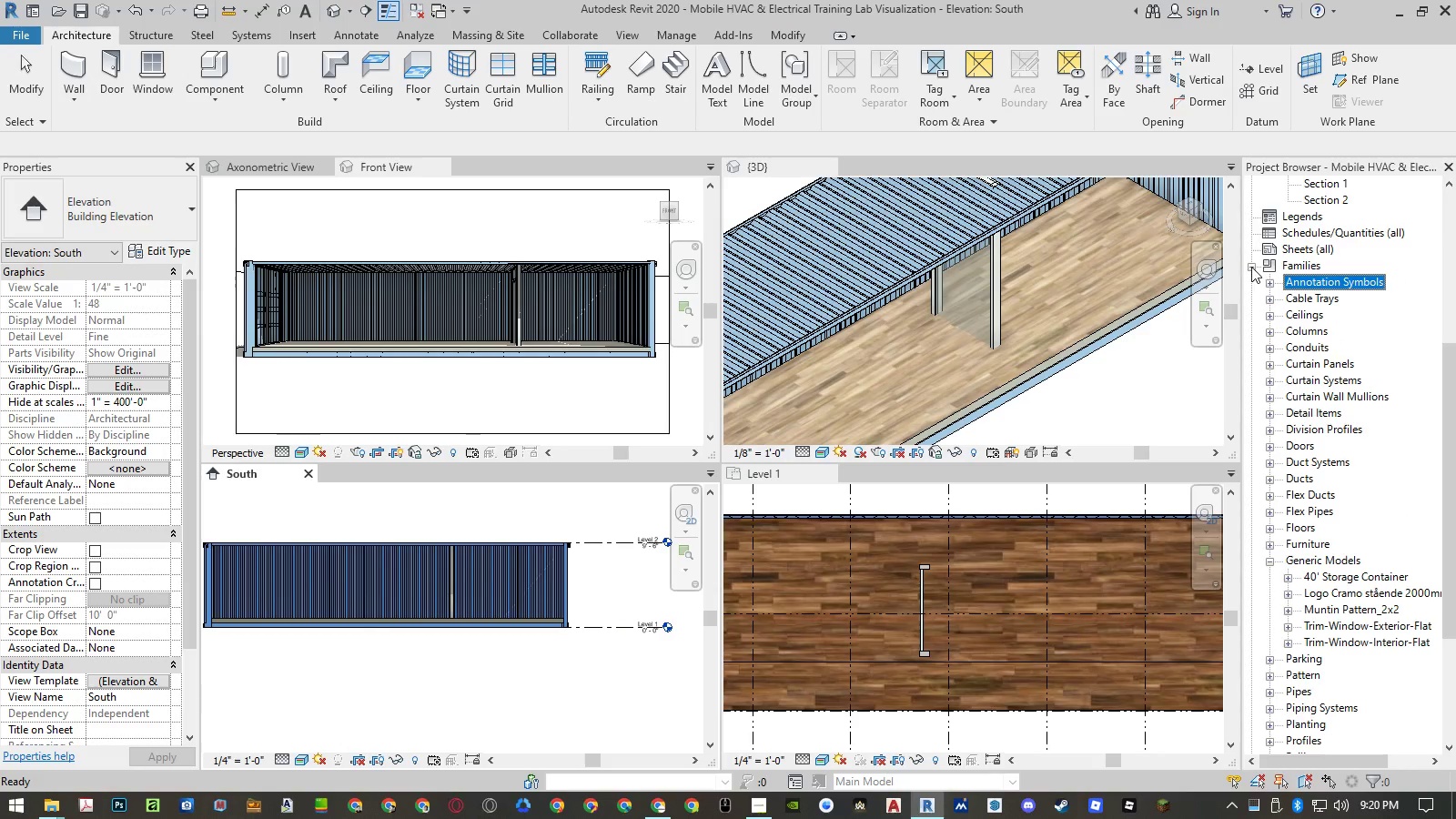 
left_click([1251, 267])
 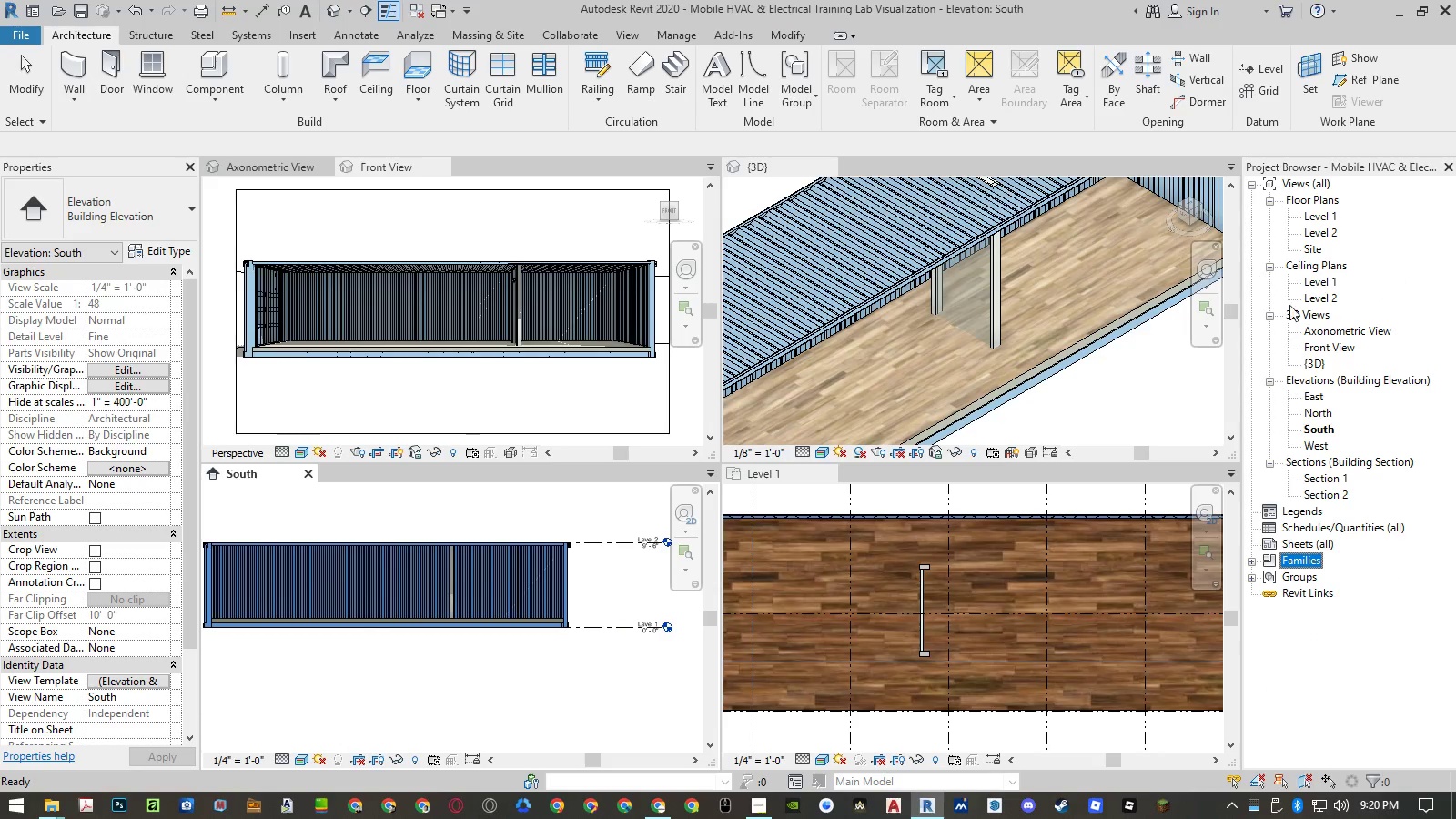 
scroll: coordinate [1293, 308], scroll_direction: up, amount: 6.0
 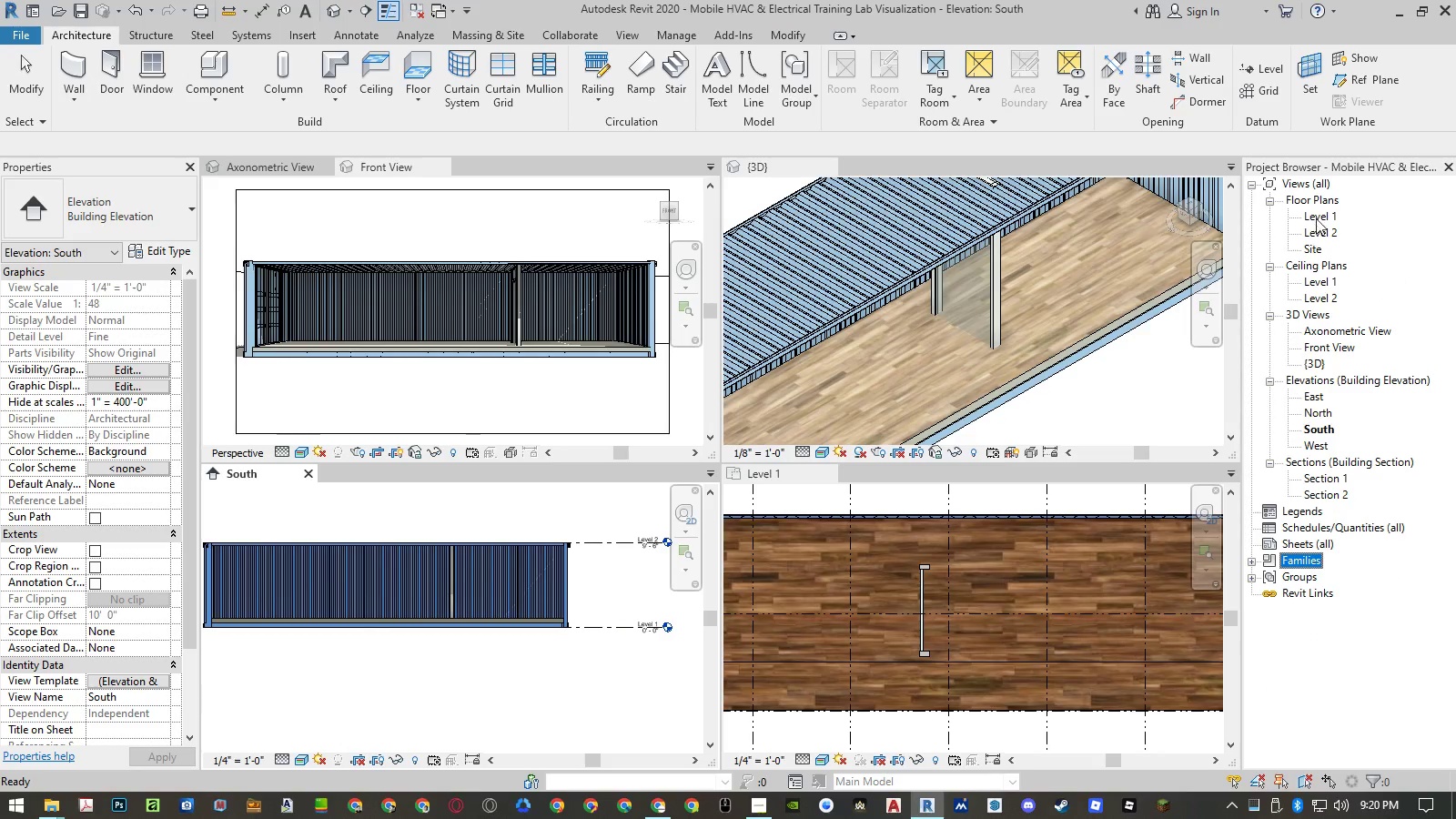 
left_click([1317, 216])
 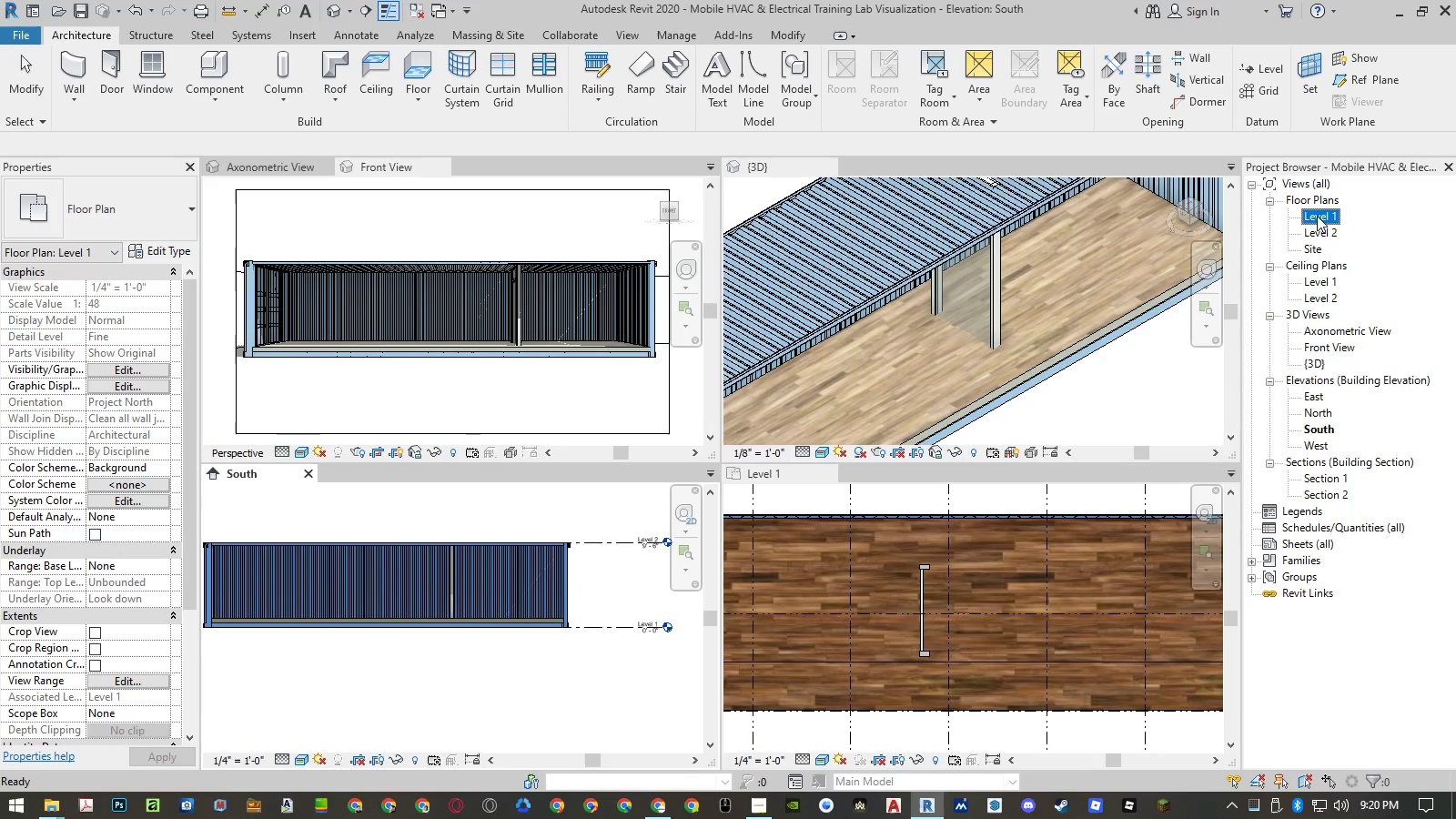 
right_click([1317, 216])
 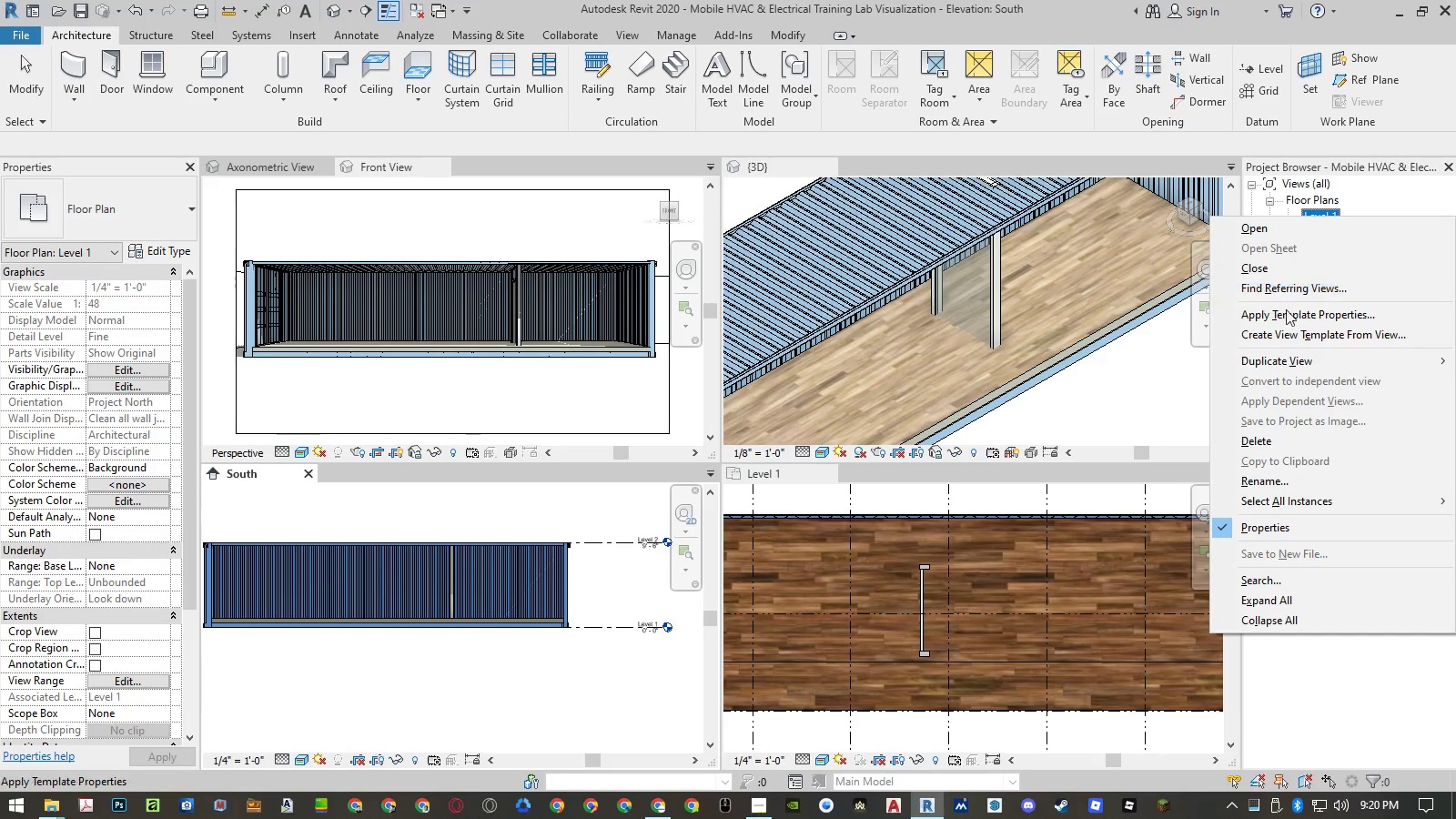 
left_click([1281, 357])
 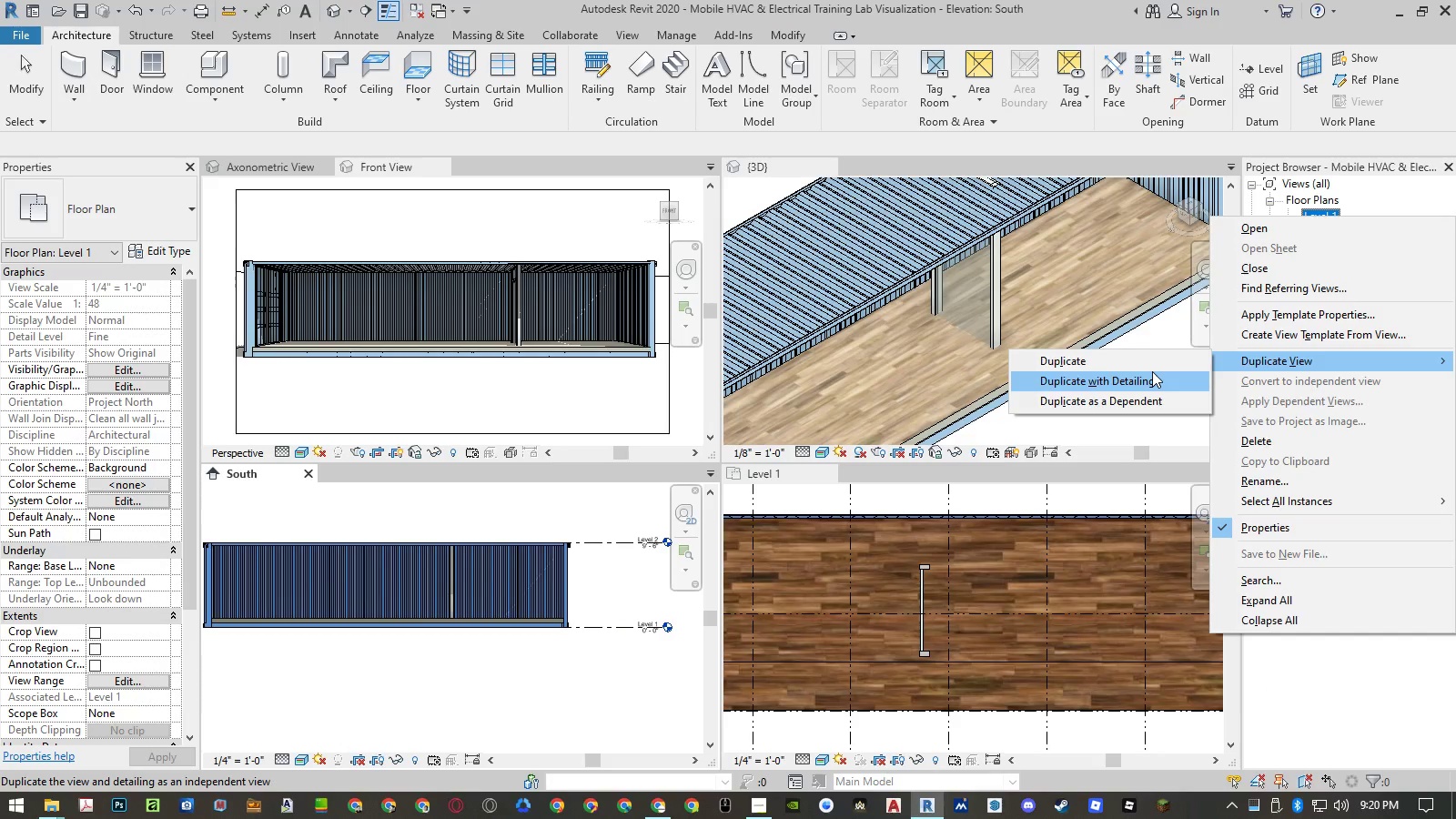 
left_click([1152, 371])
 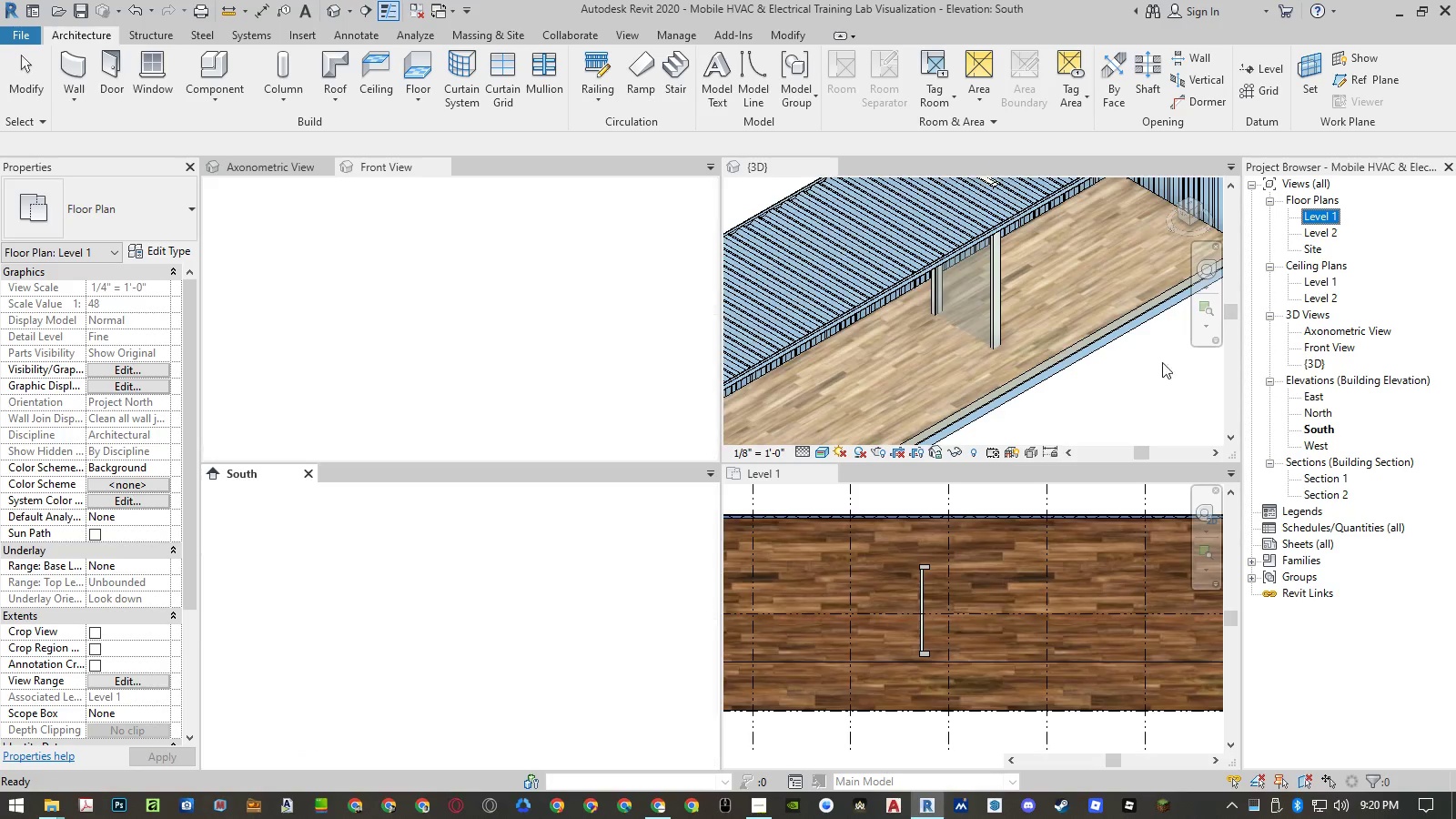 
mouse_move([1261, 288])
 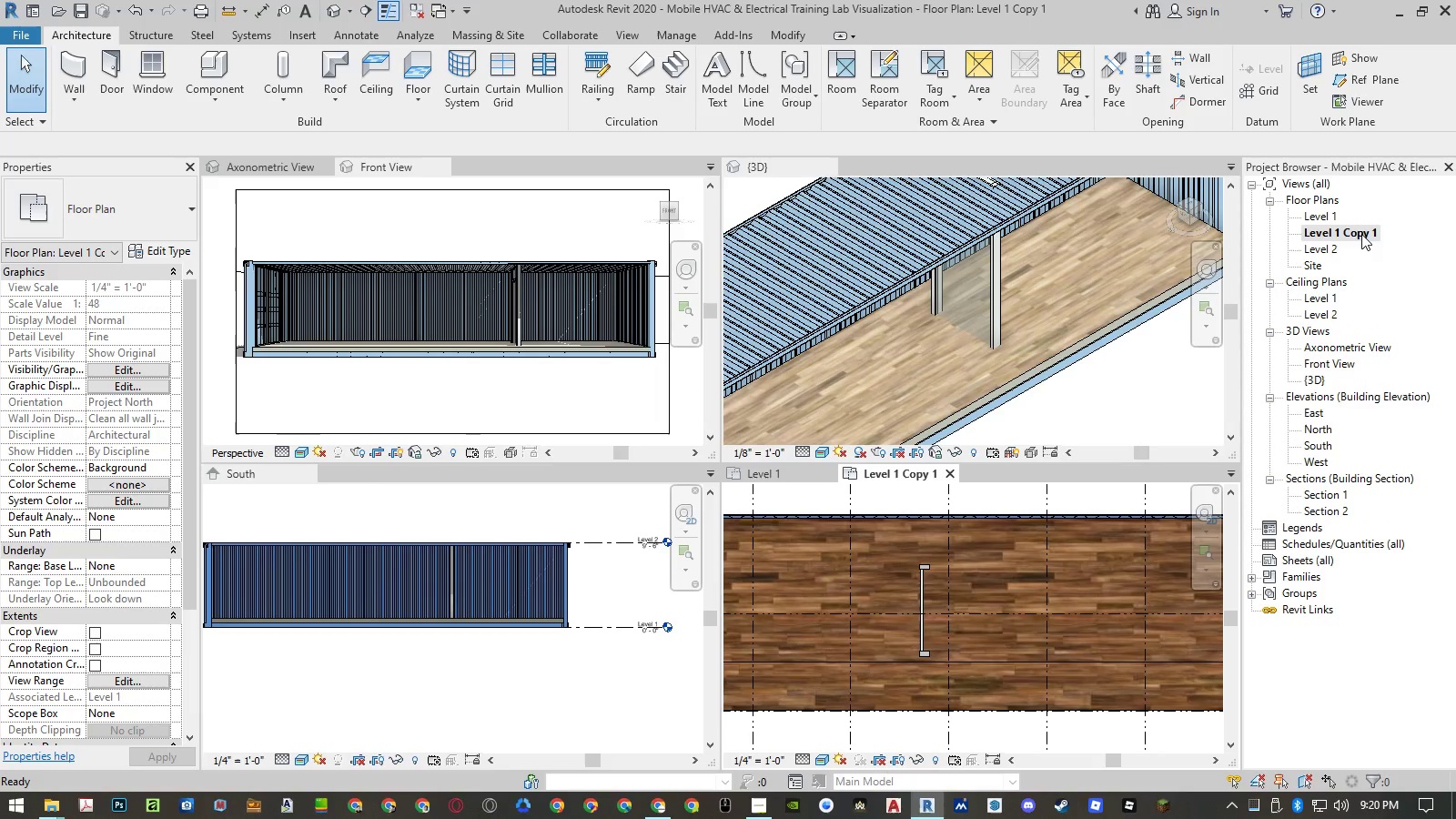 
right_click([1361, 234])
 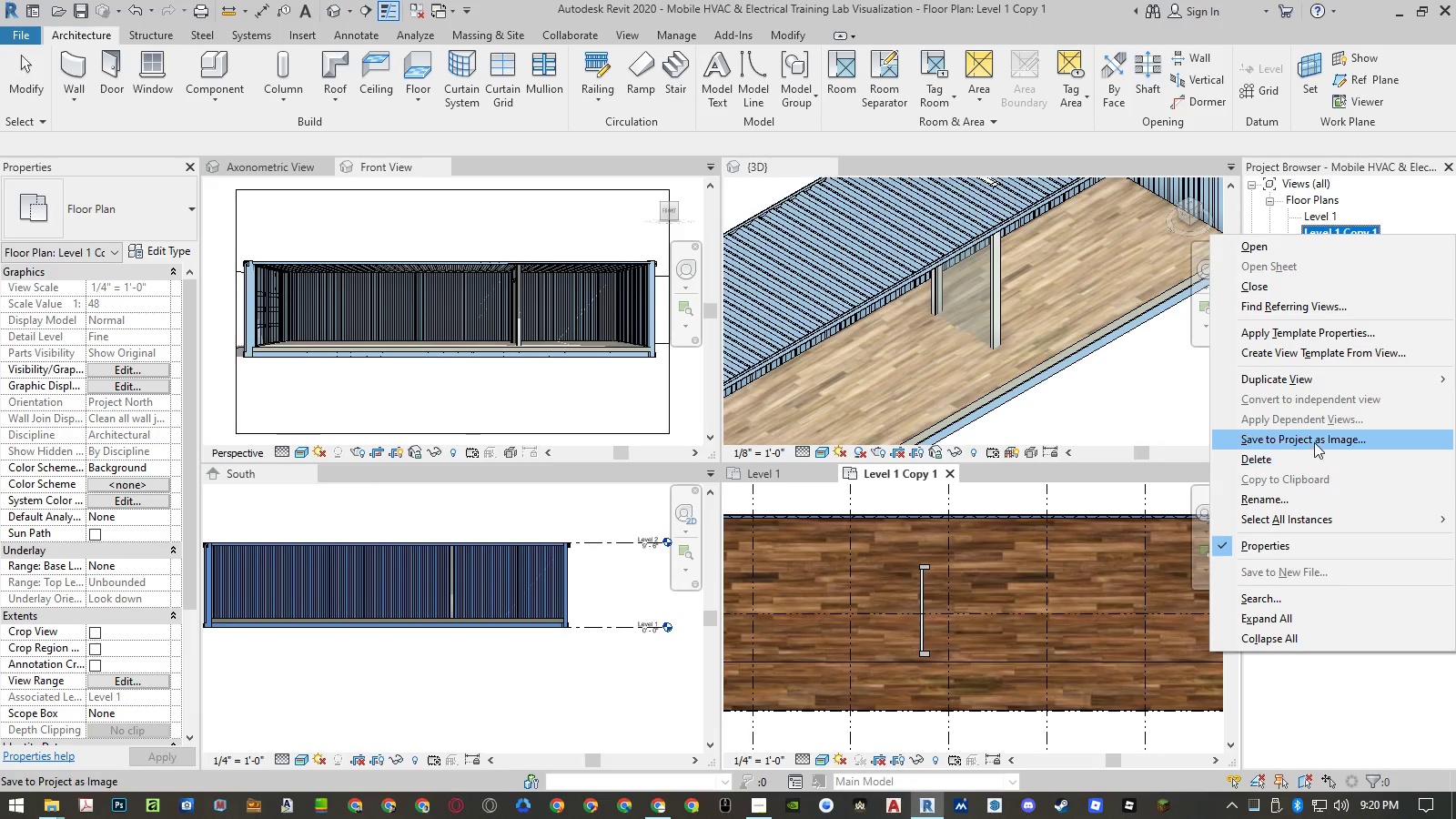 
left_click([1312, 455])
 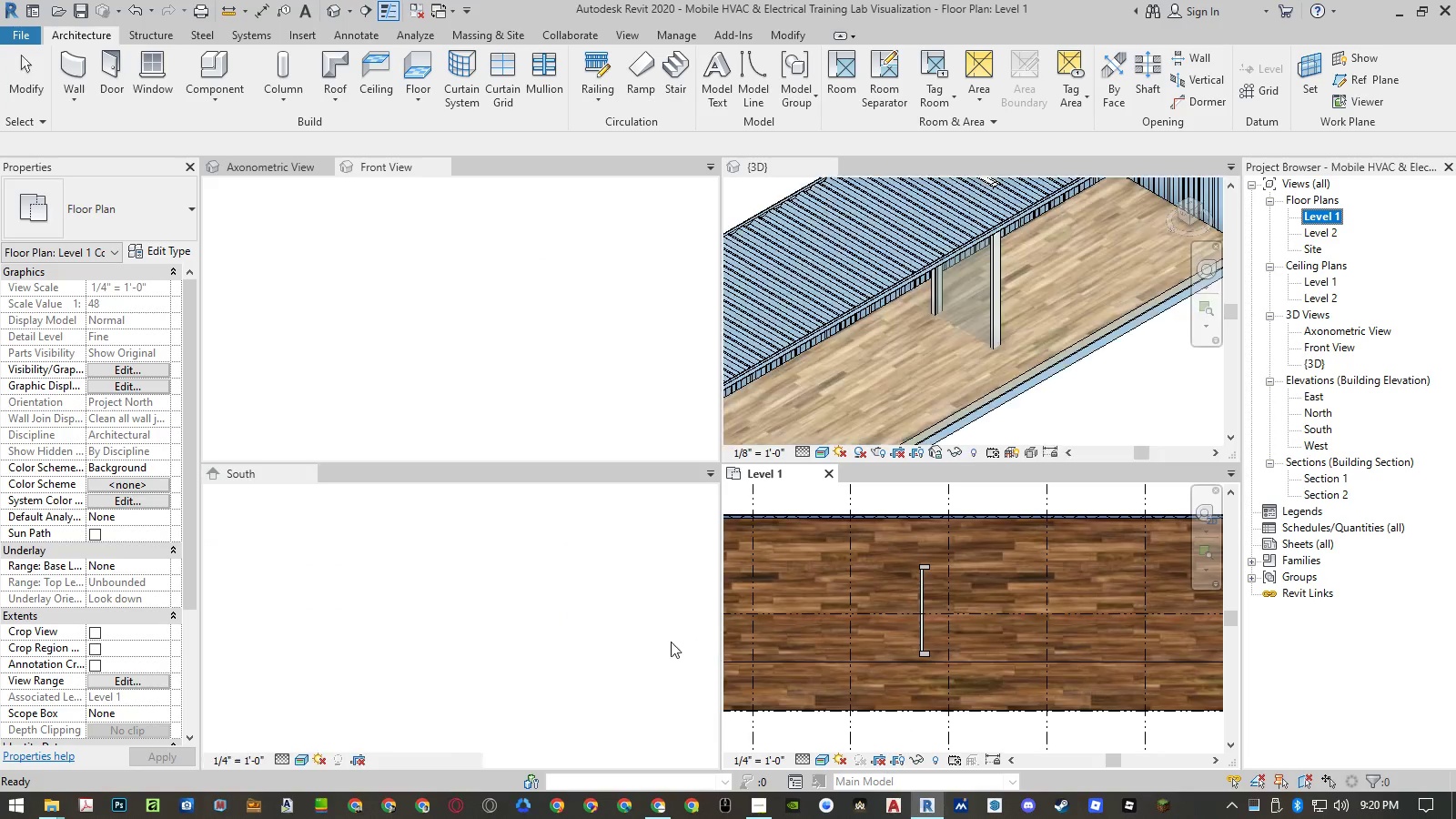 
left_click([635, 650])
 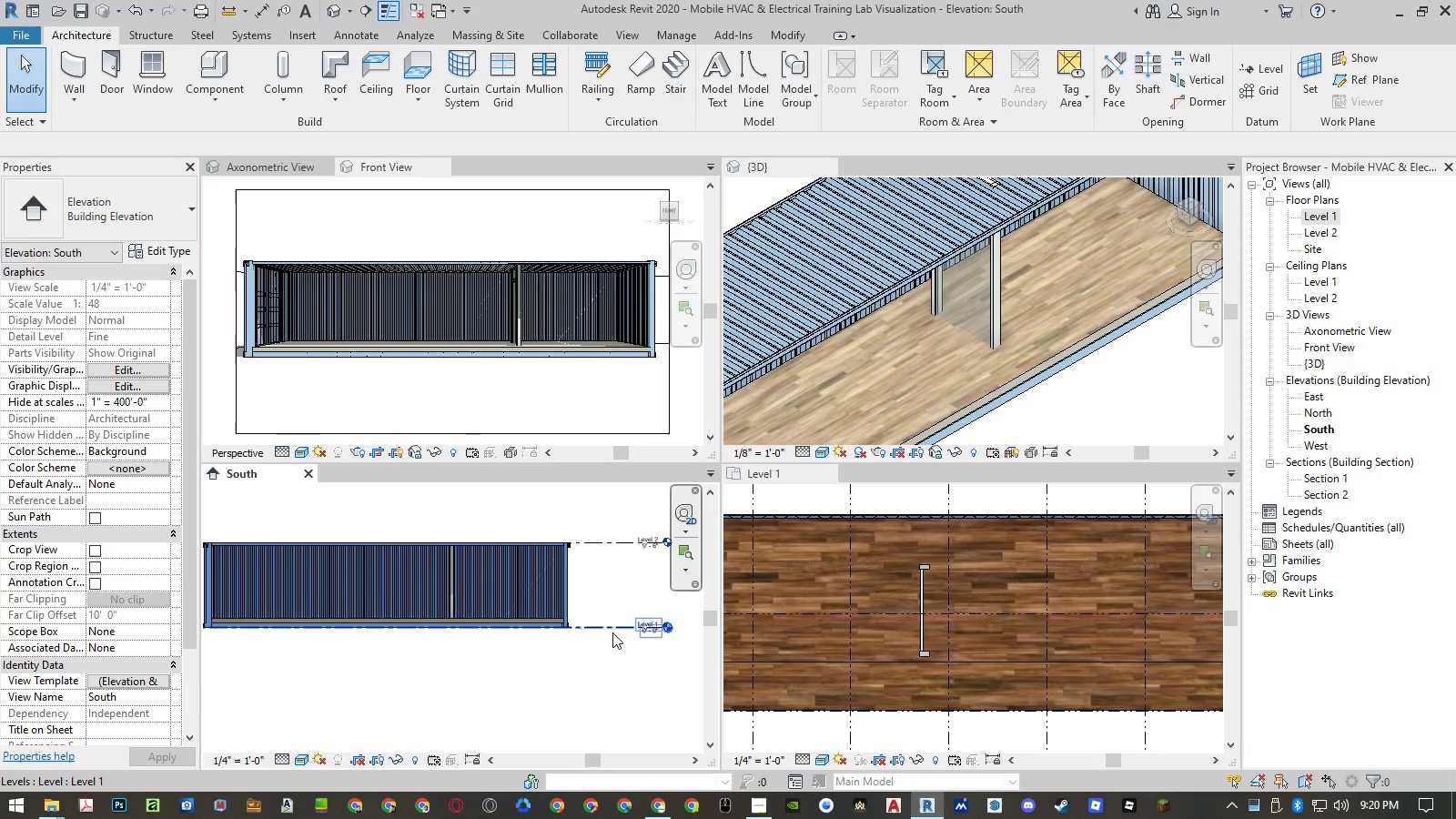 
left_click([612, 632])
 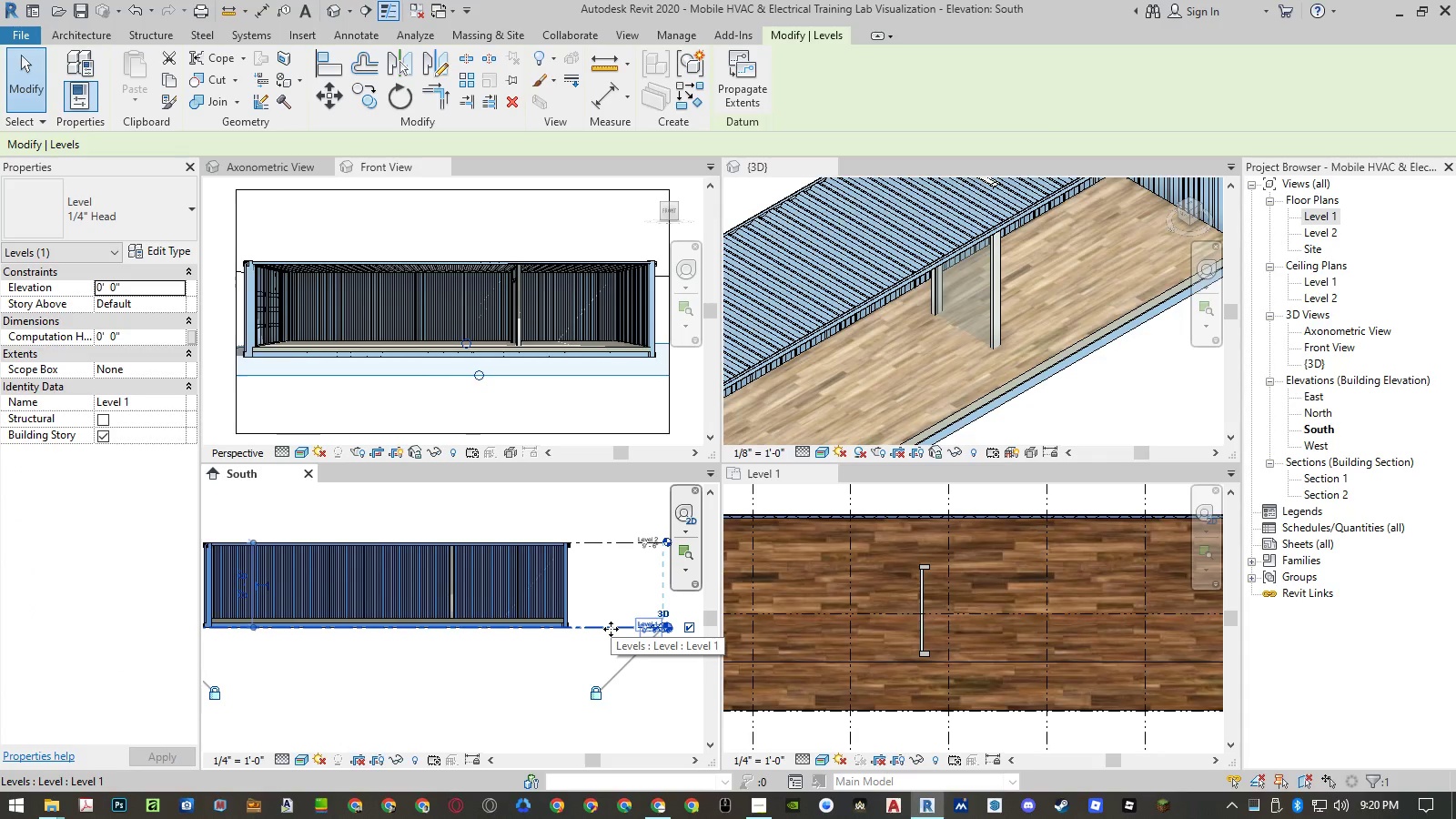 
type(cs)
 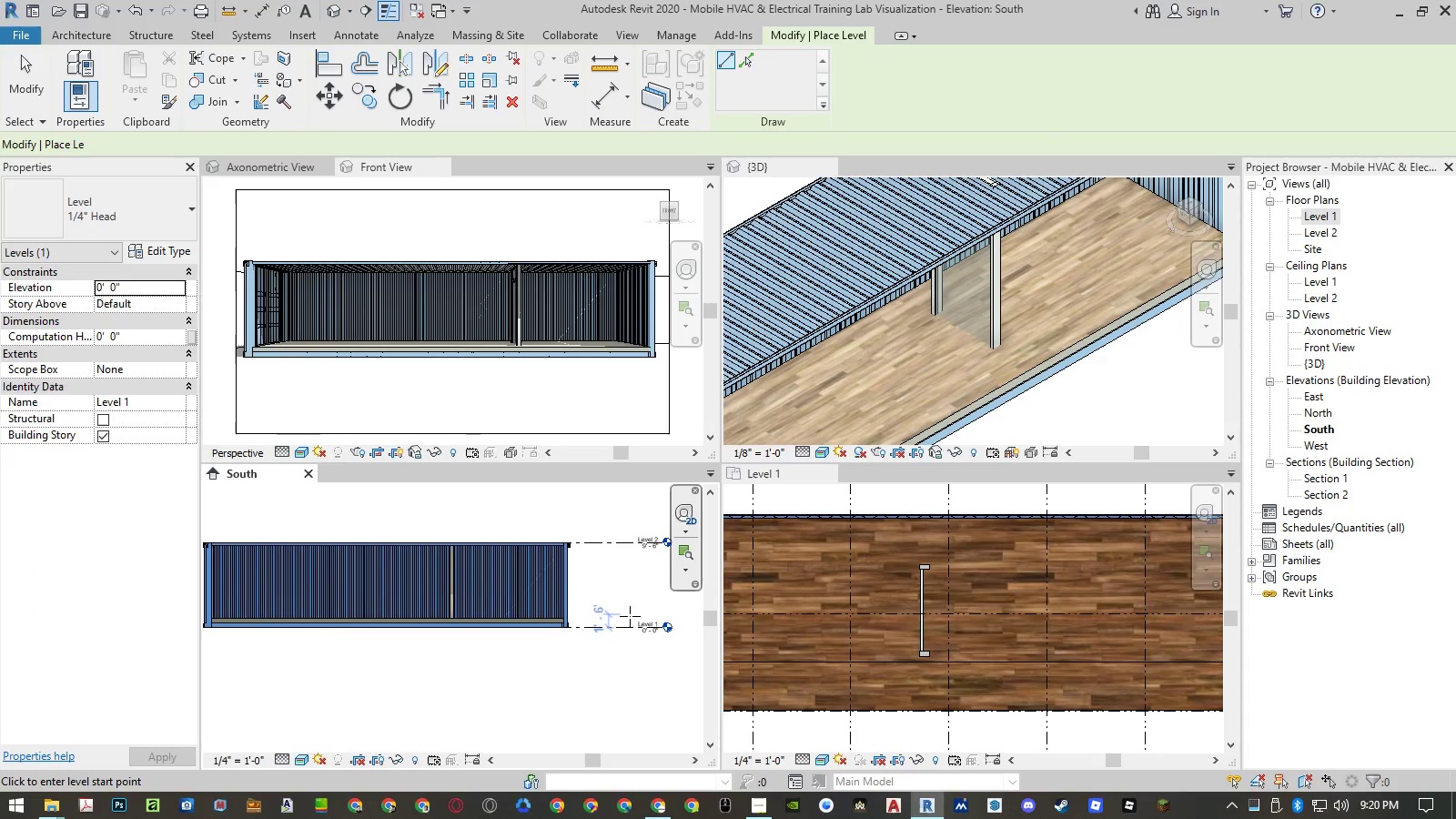 
scroll: coordinate [630, 616], scroll_direction: down, amount: 4.0
 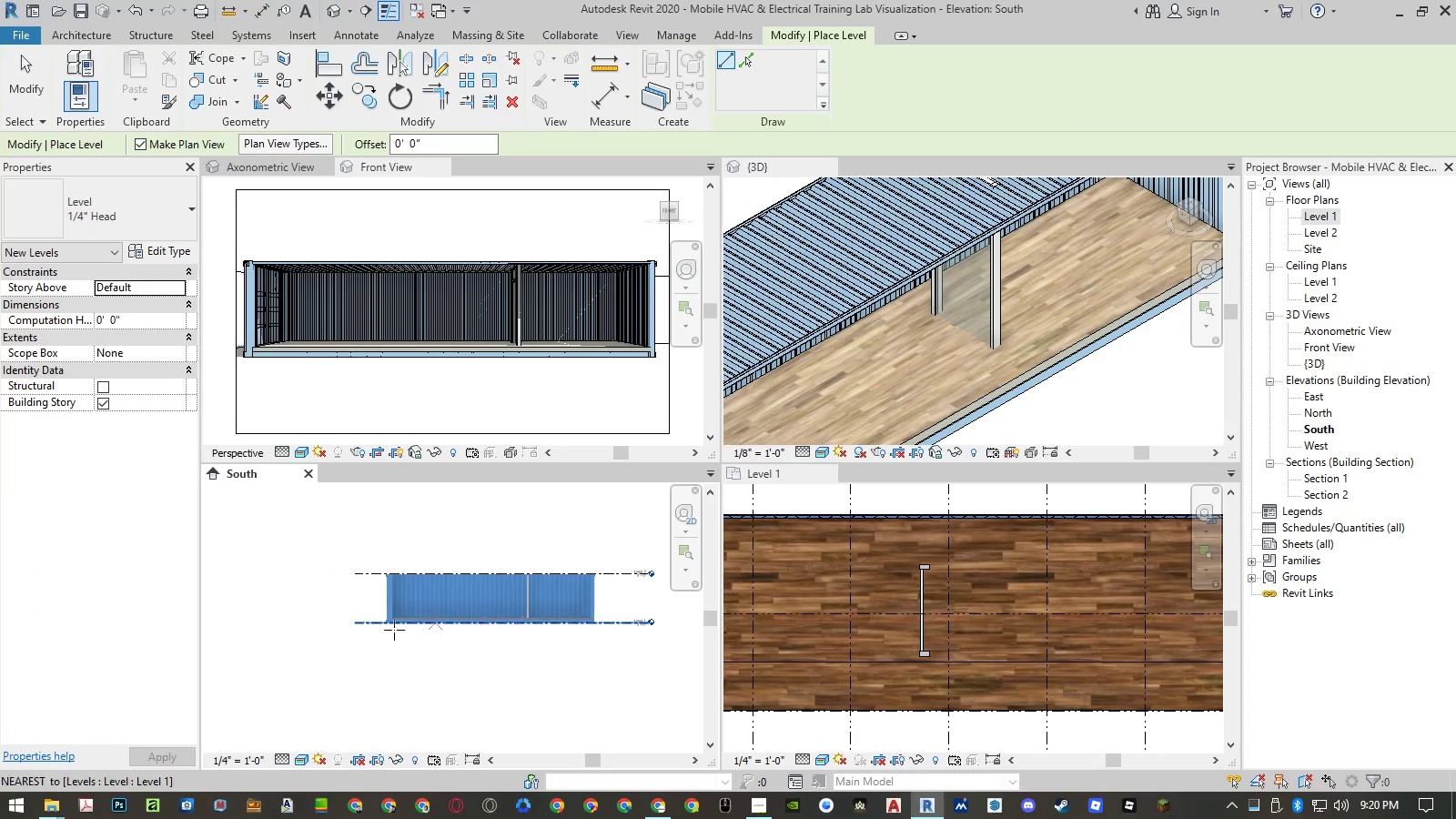 
scroll: coordinate [368, 619], scroll_direction: up, amount: 4.0
 